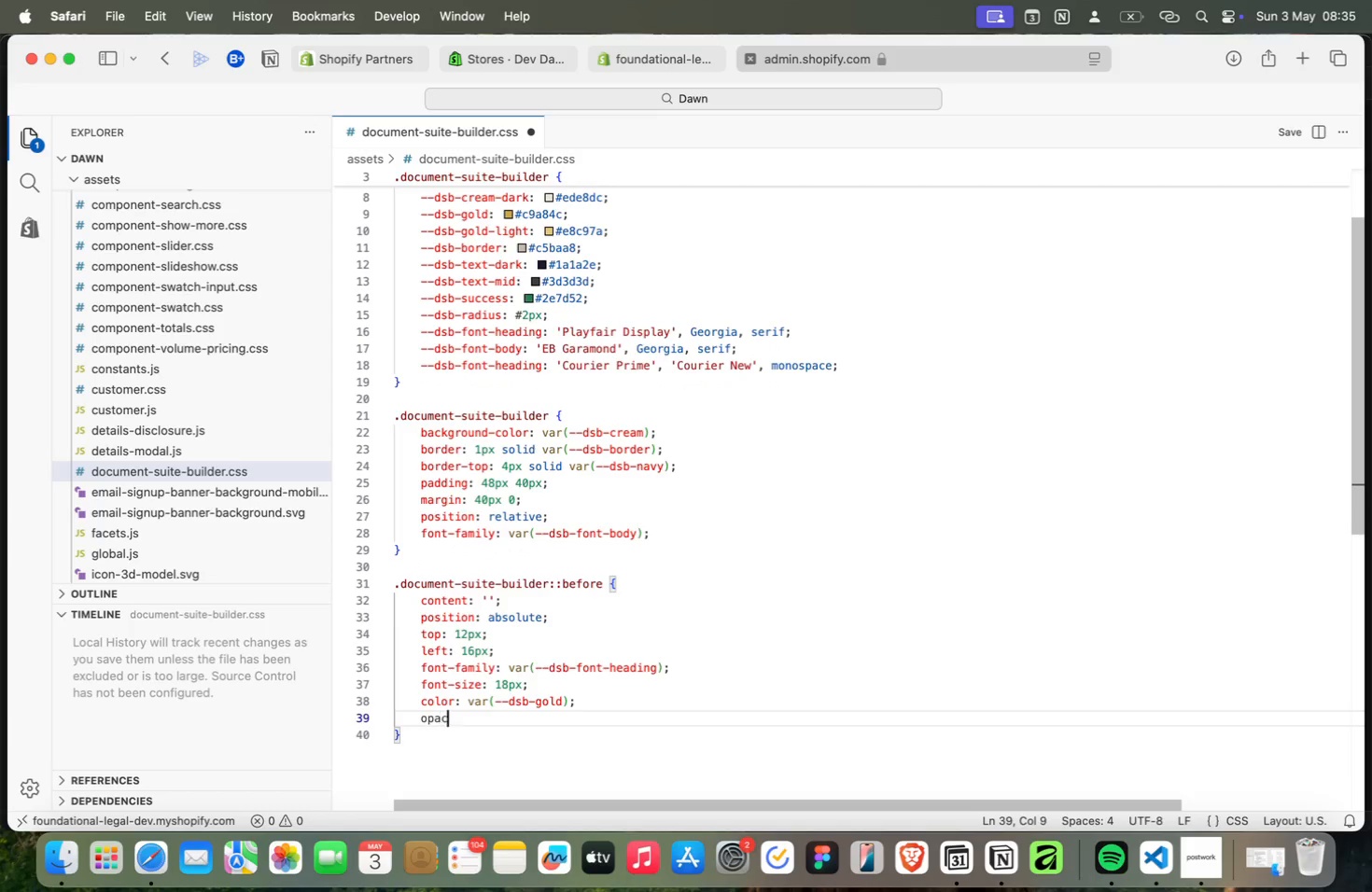 
key(Meta+C)
 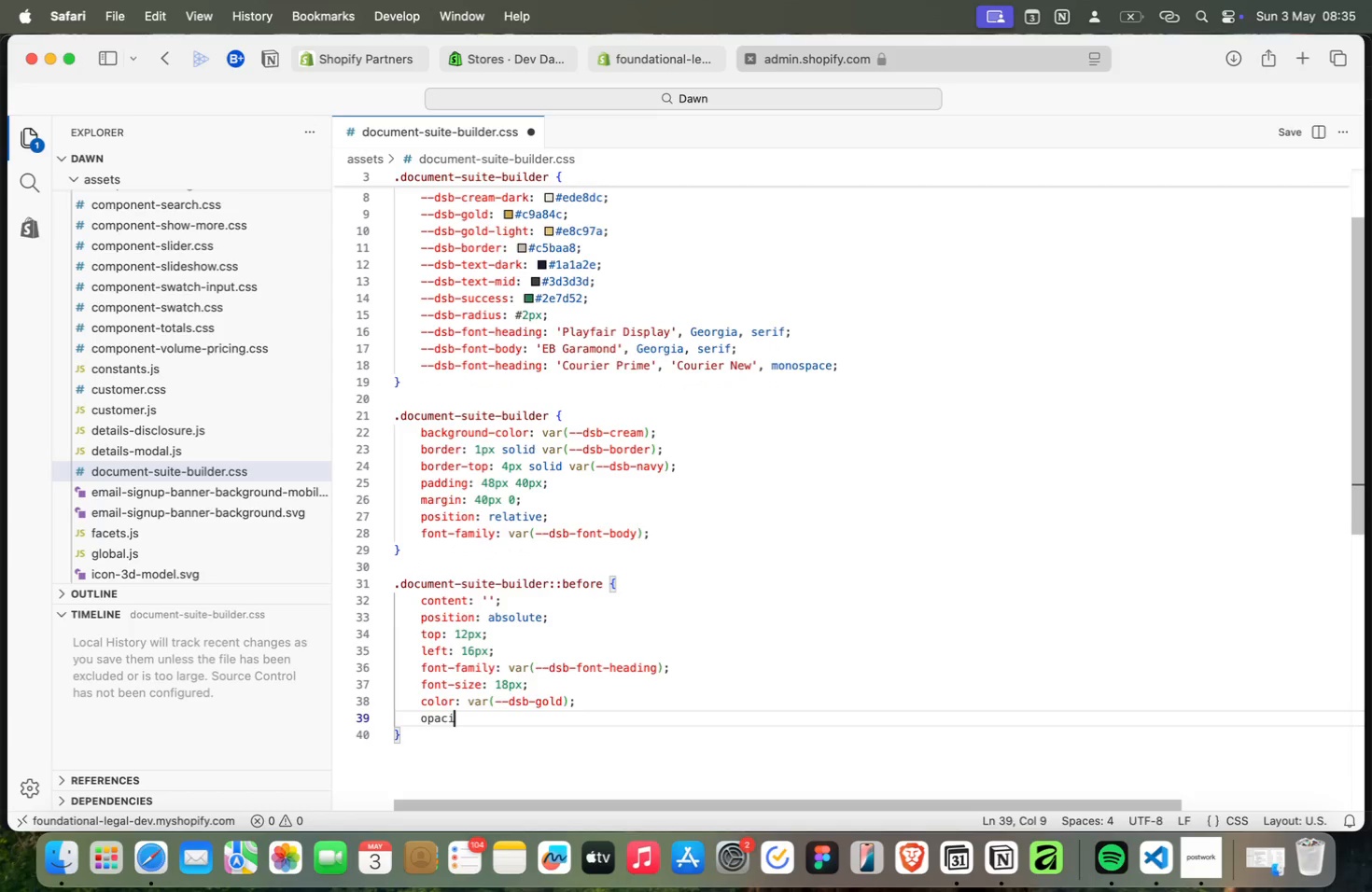 
key(Meta+I)
 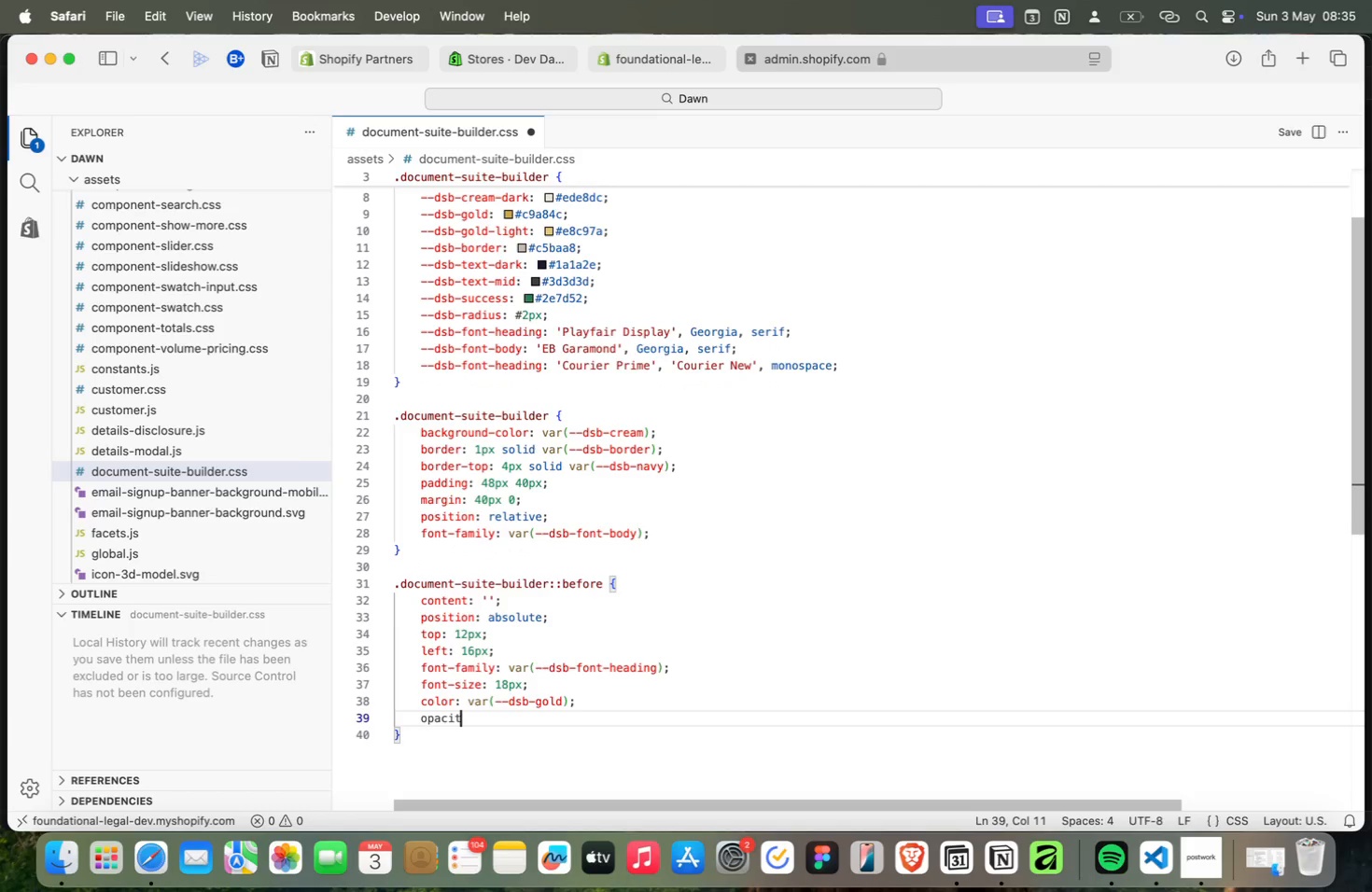 
key(Meta+T)
 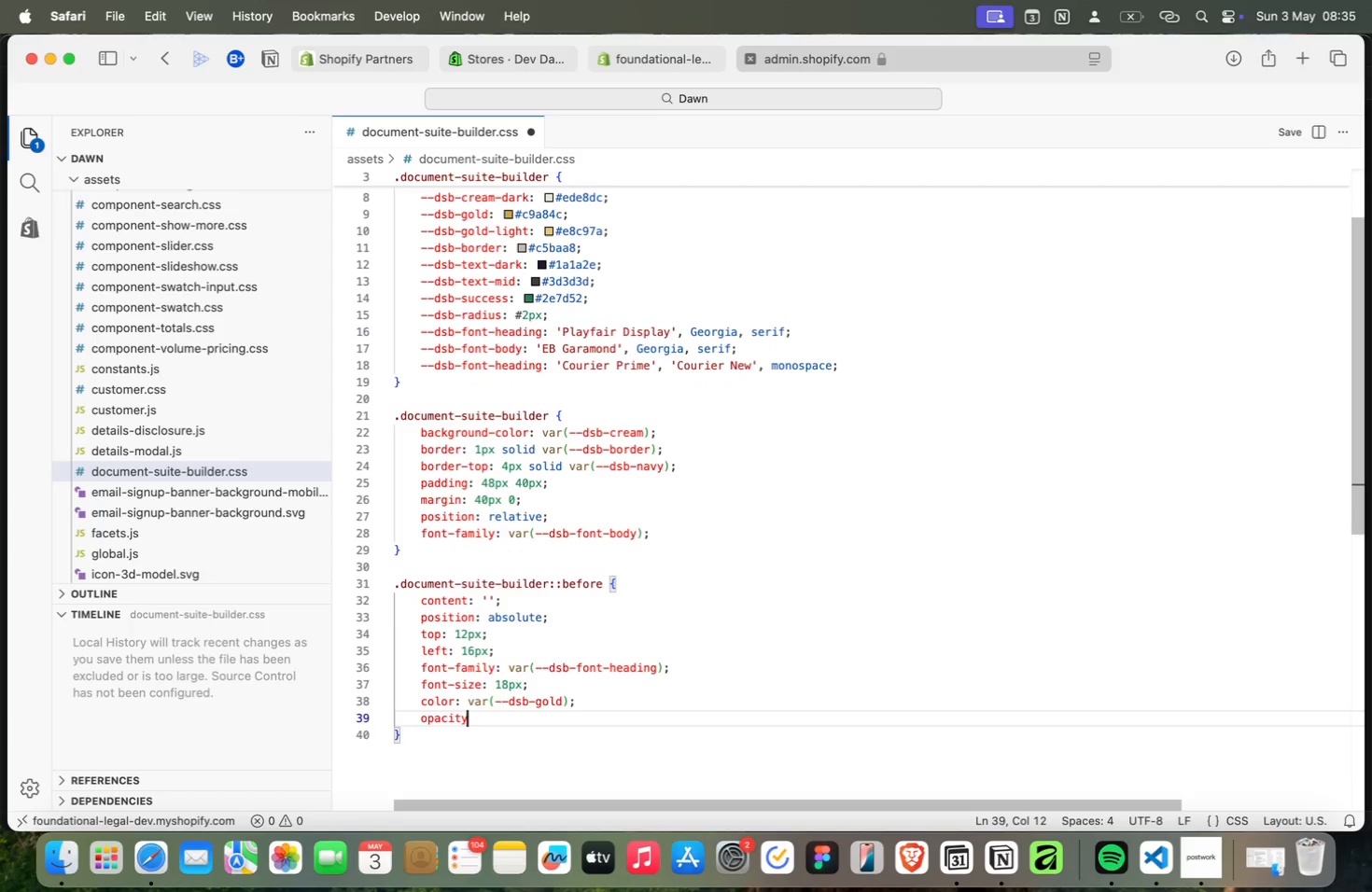 
key(Meta+Y)
 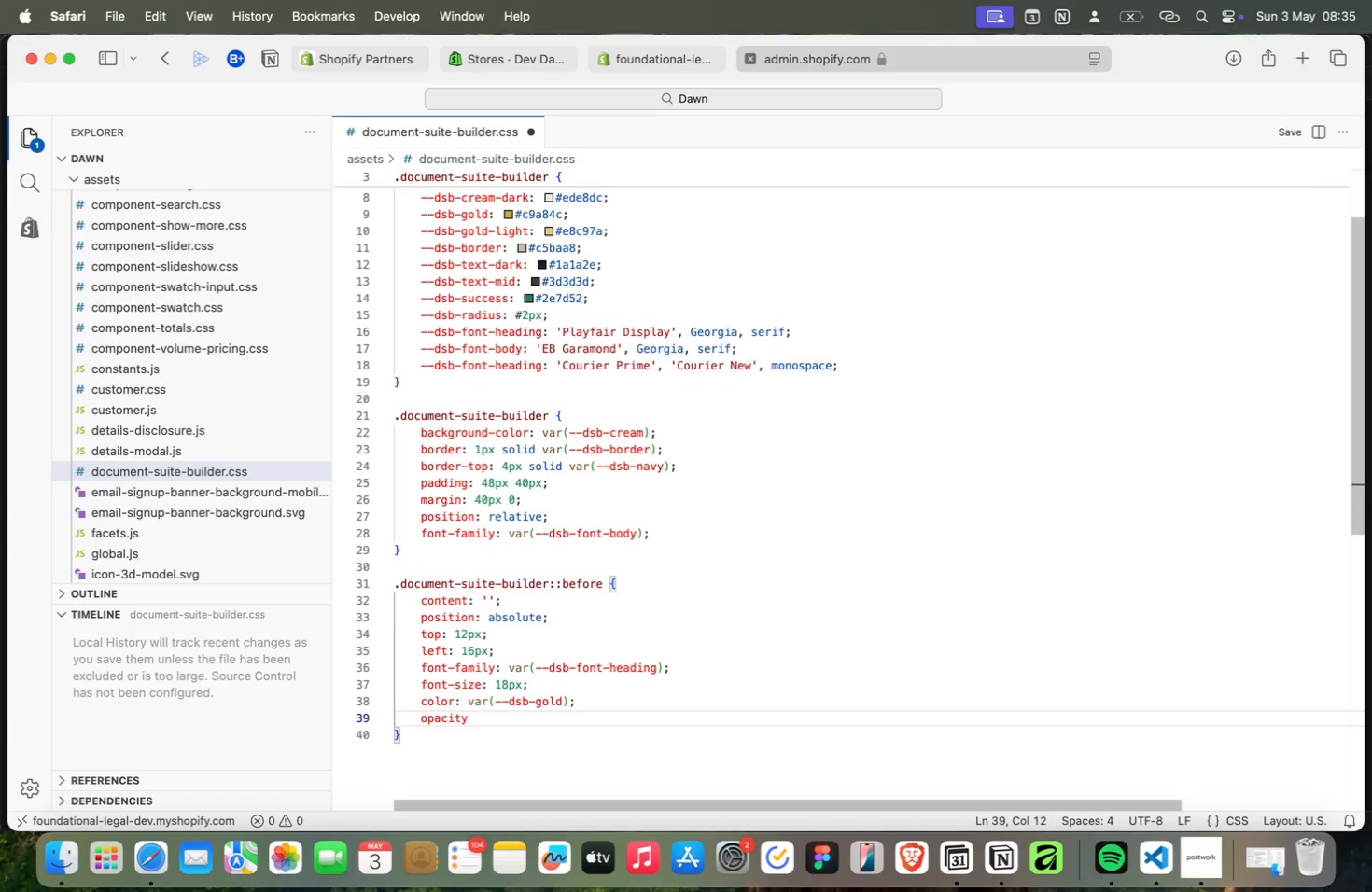 
key(Meta+Shift+Semicolon)
 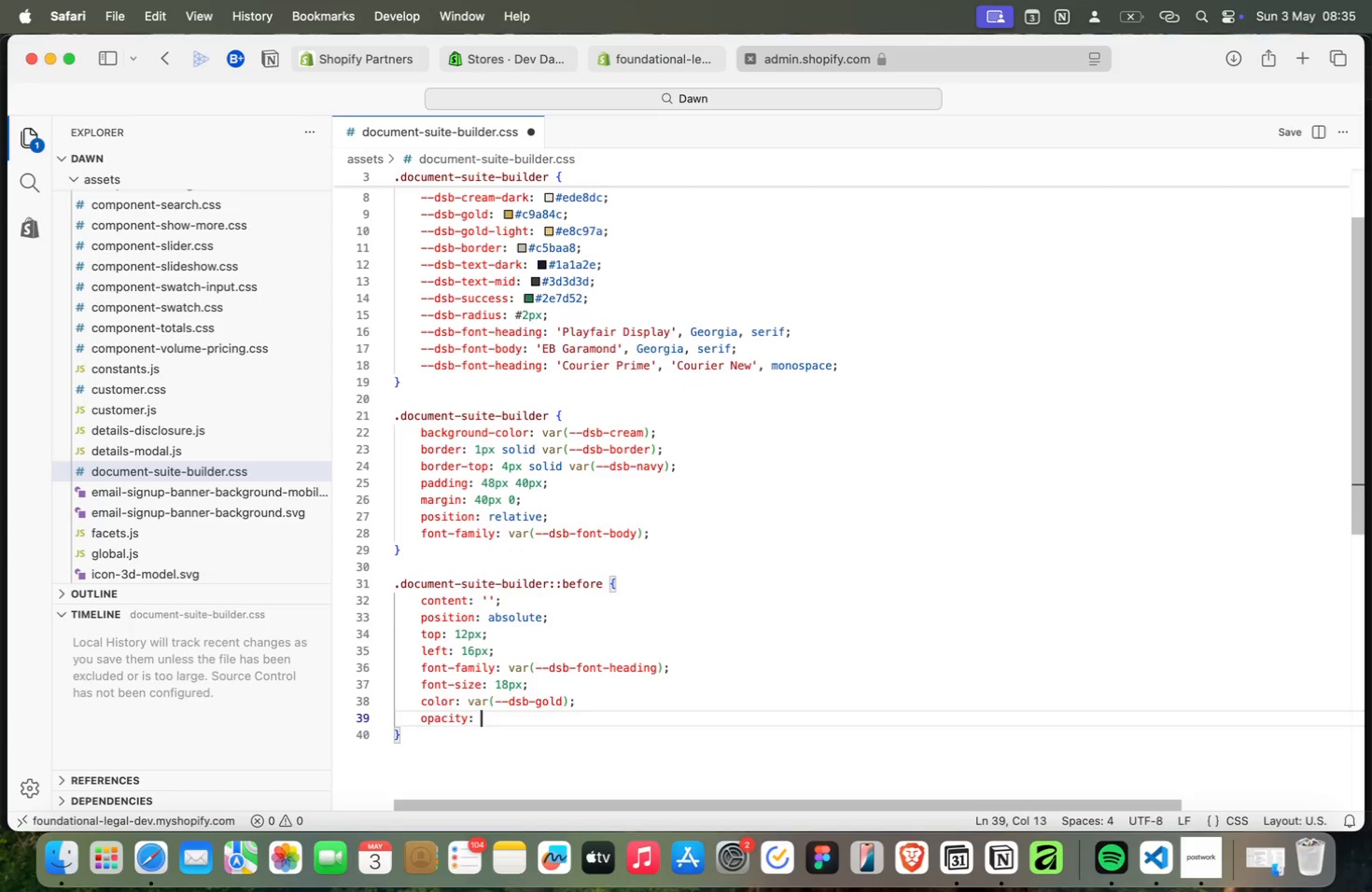 
key(Meta+Space)
 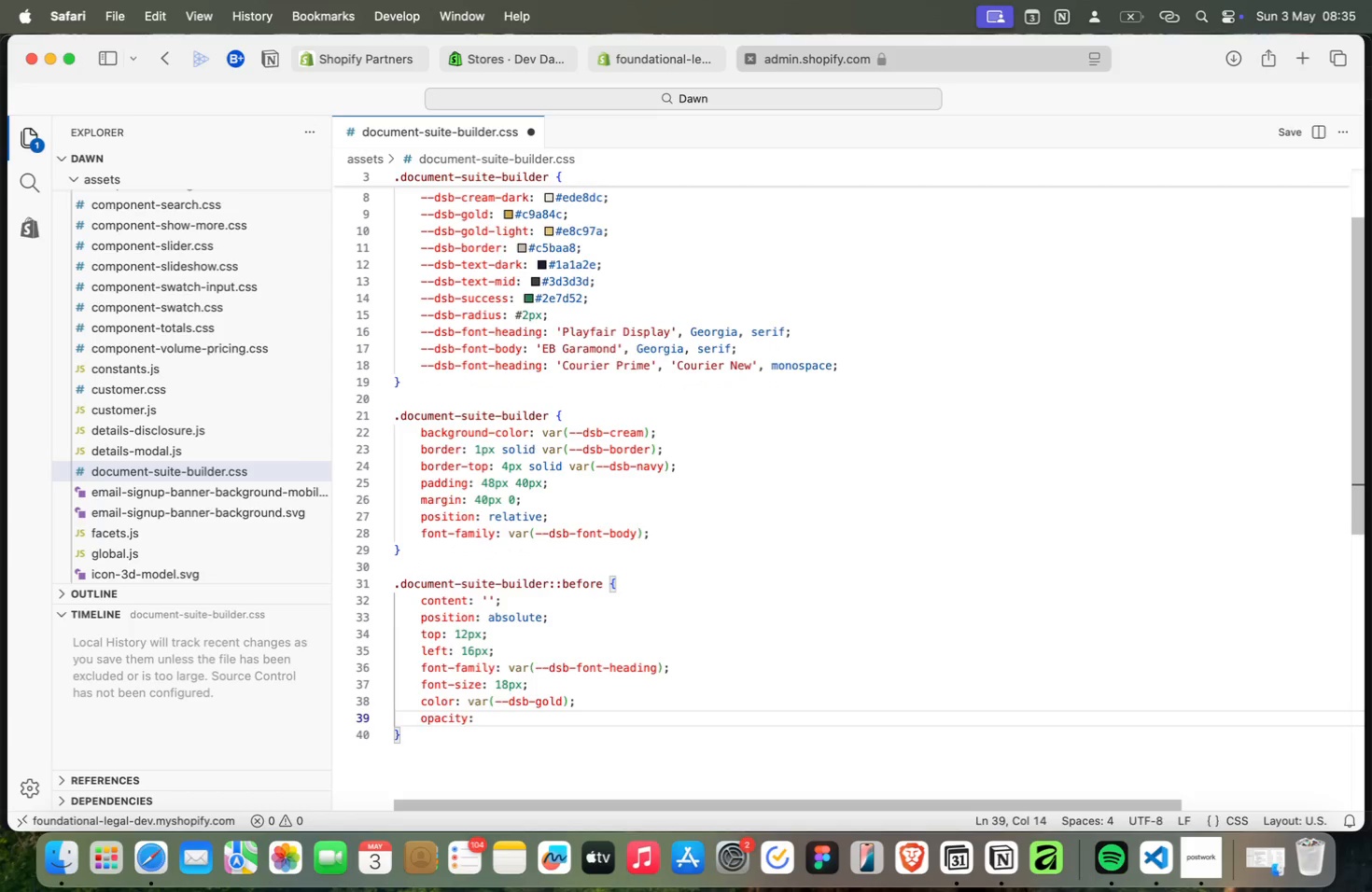 
key(Meta+0)
 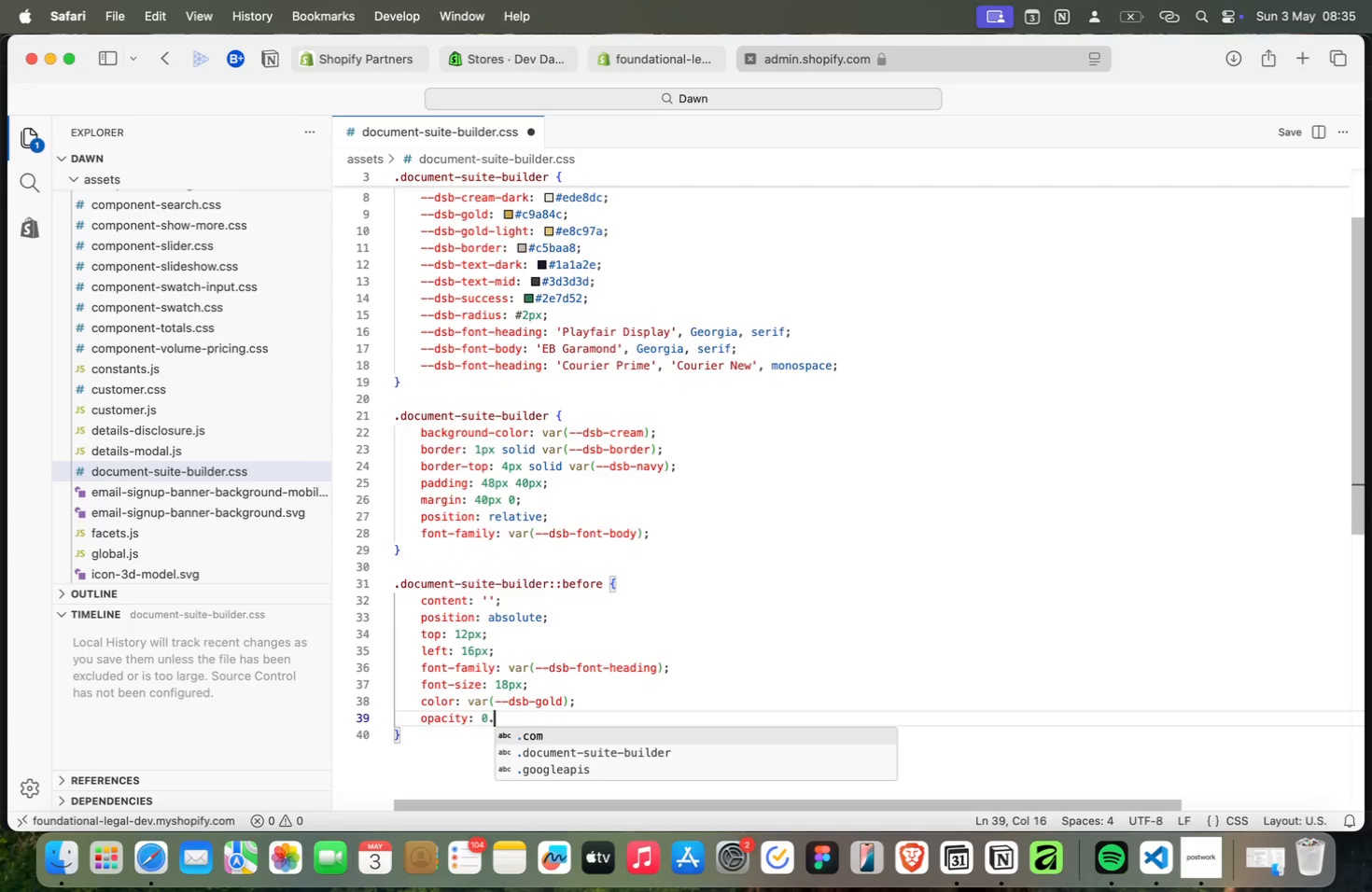 
key(Meta+Period)
 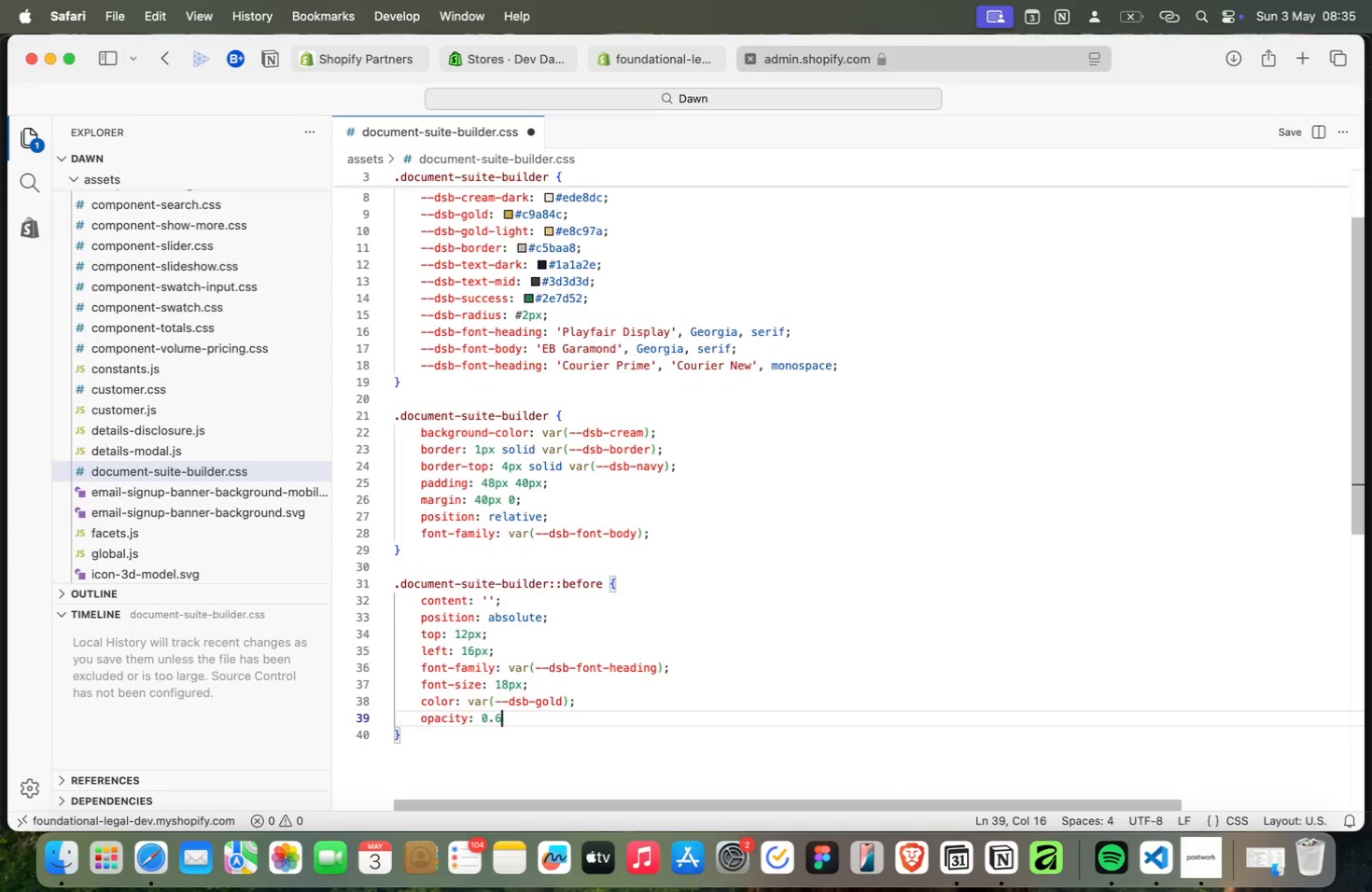 
key(Meta+6)
 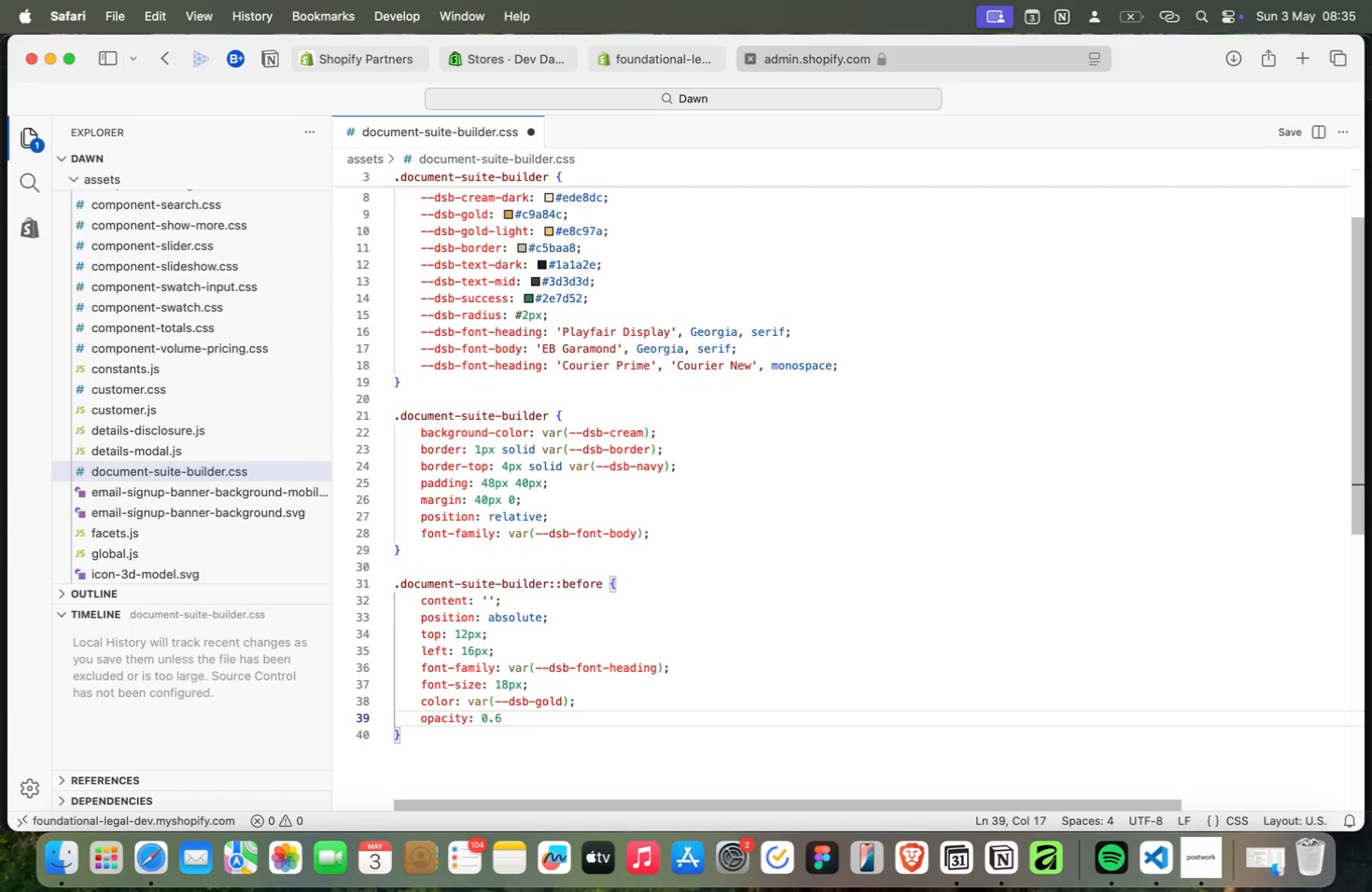 
key(Meta+Semicolon)
 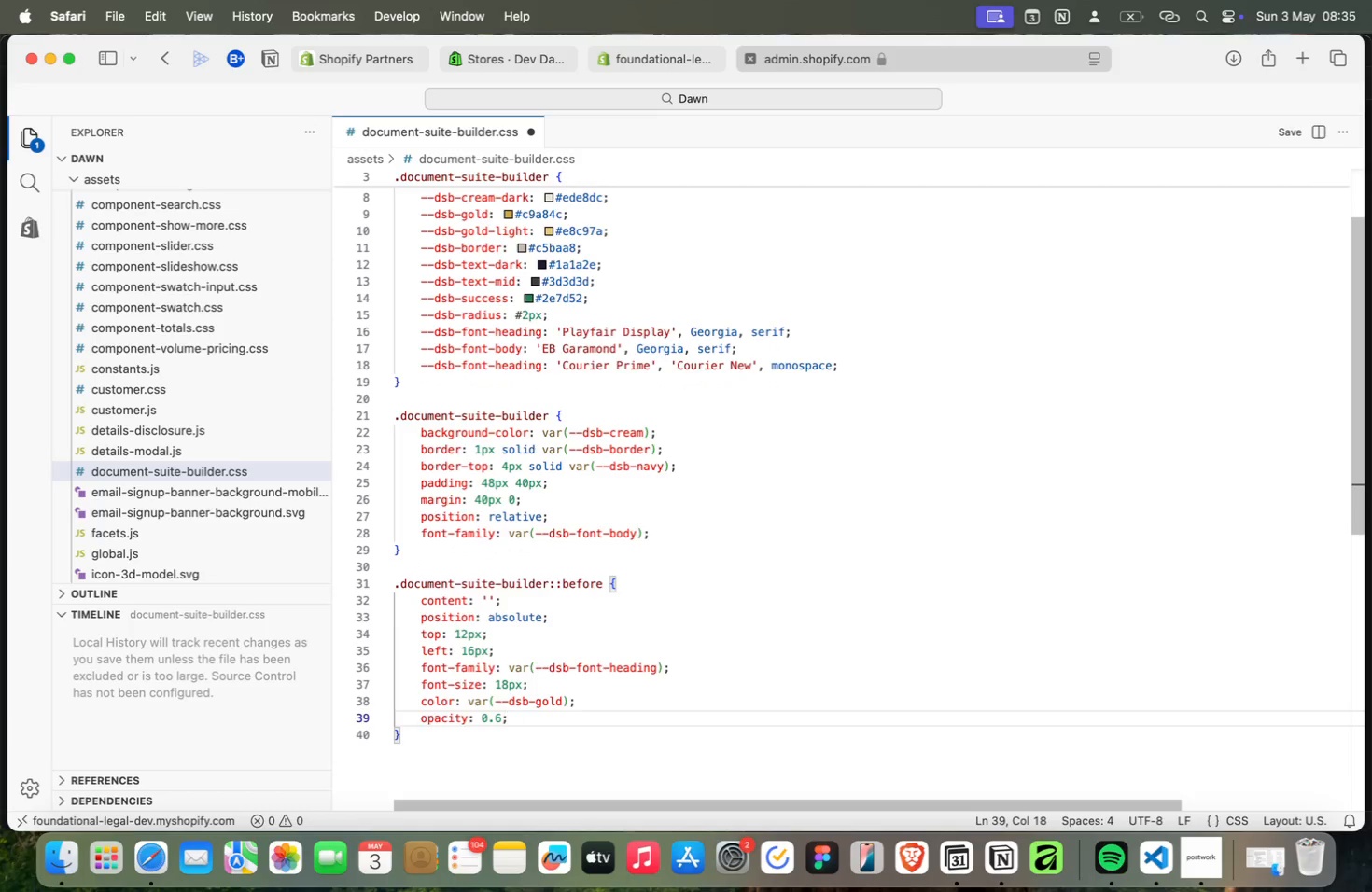 
key(Meta+ArrowDown)
 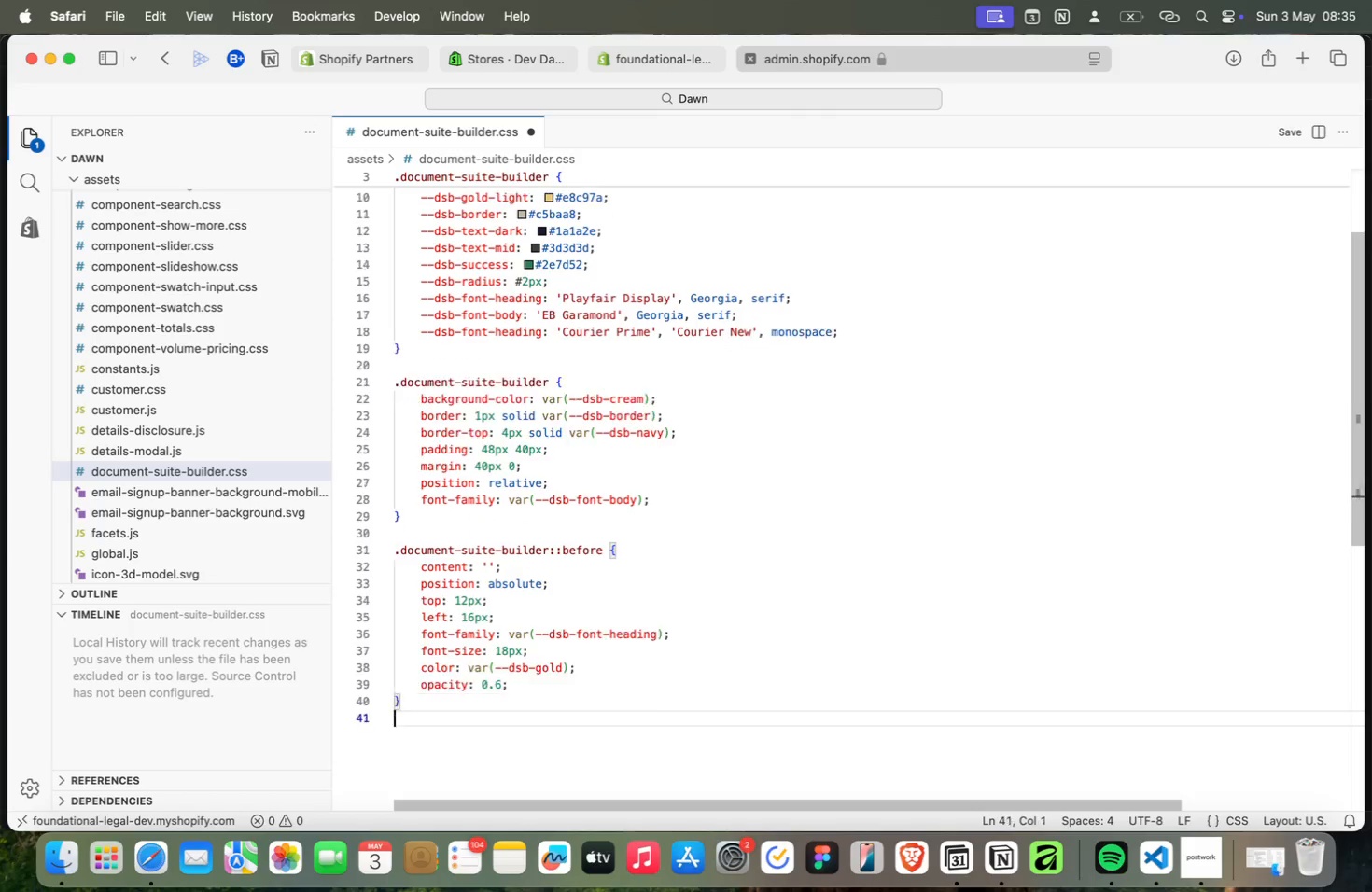 
key(Meta+Enter)
 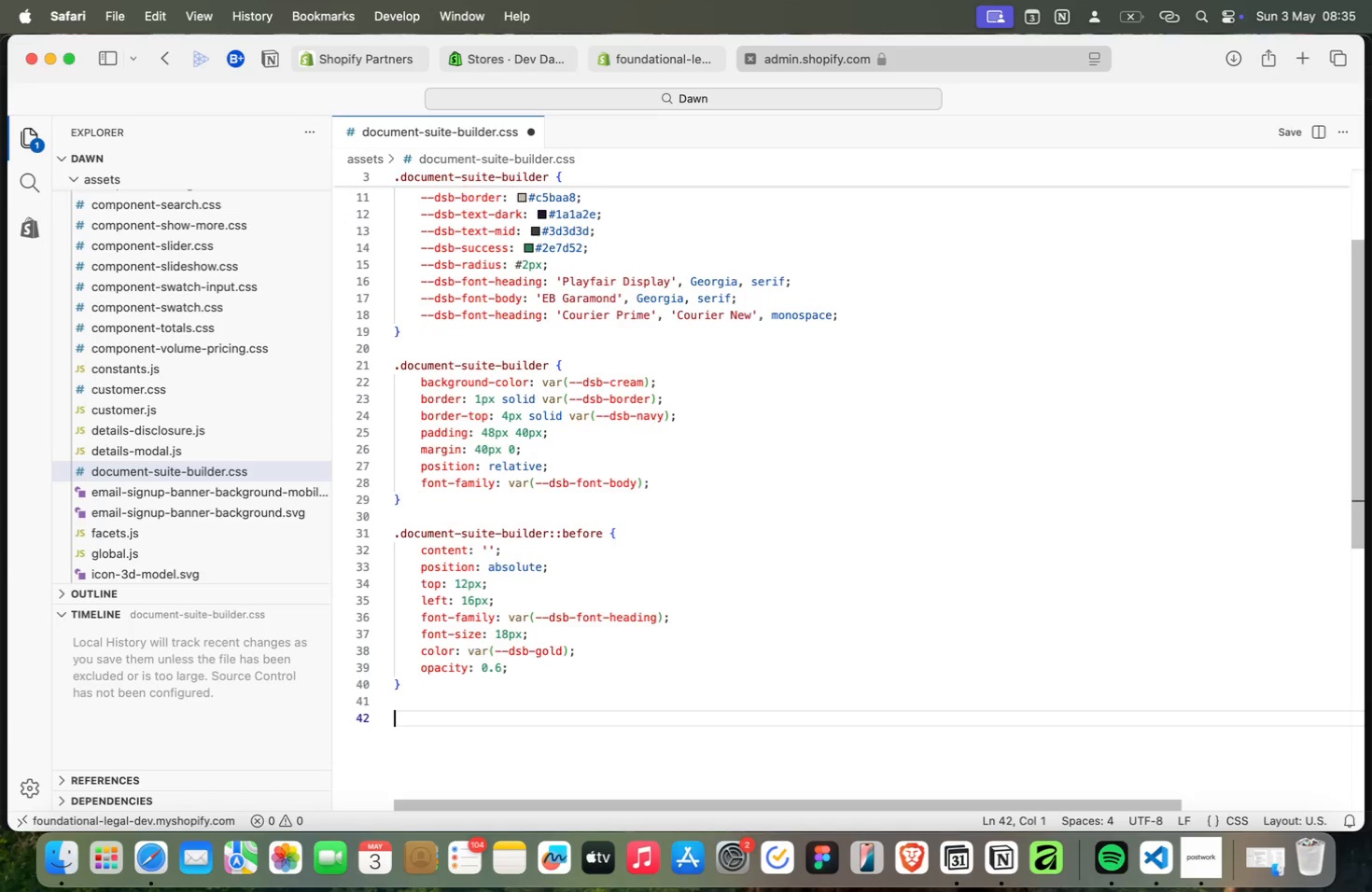 
key(Meta+Enter)
 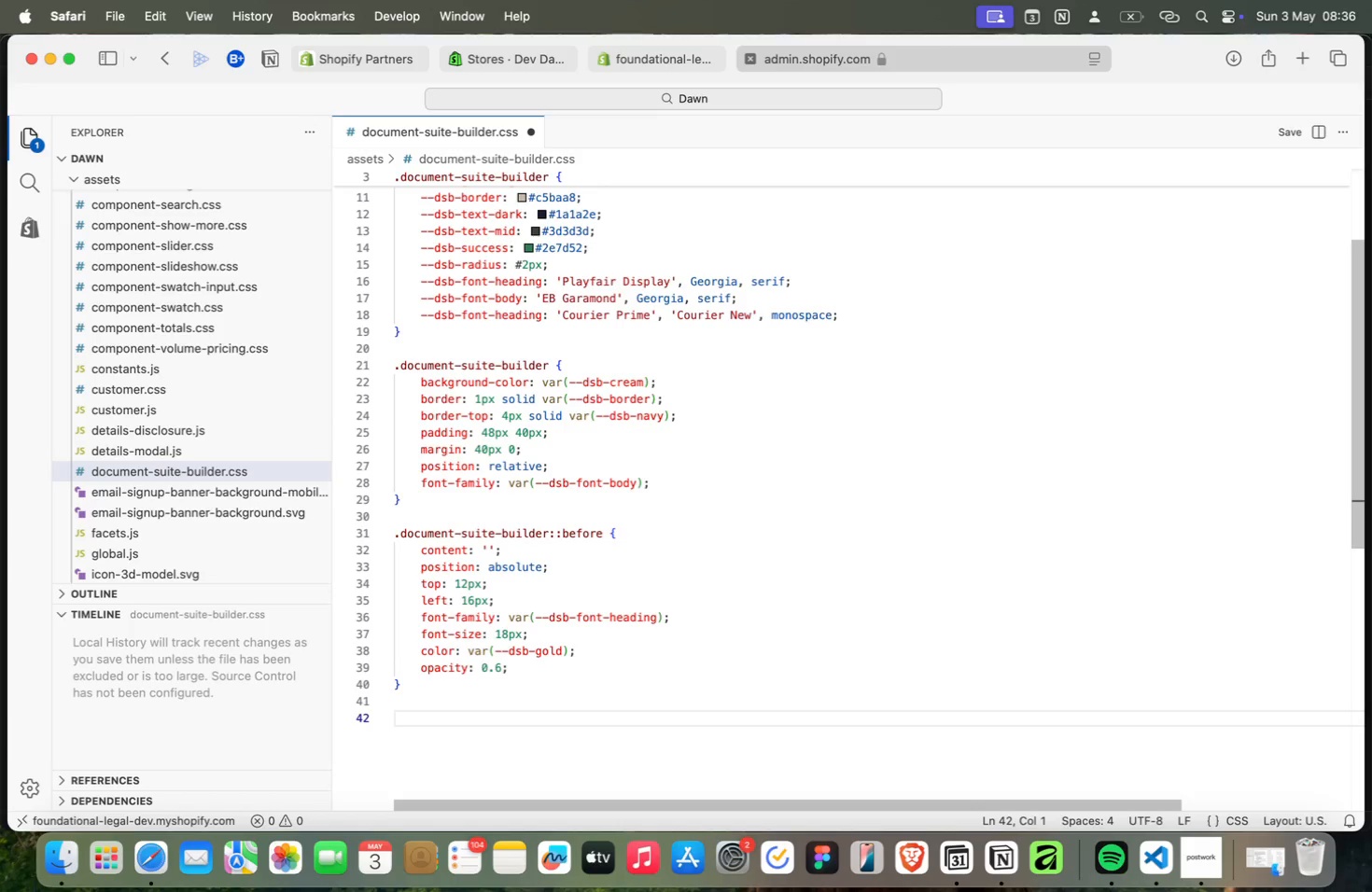 
wait(29.14)
 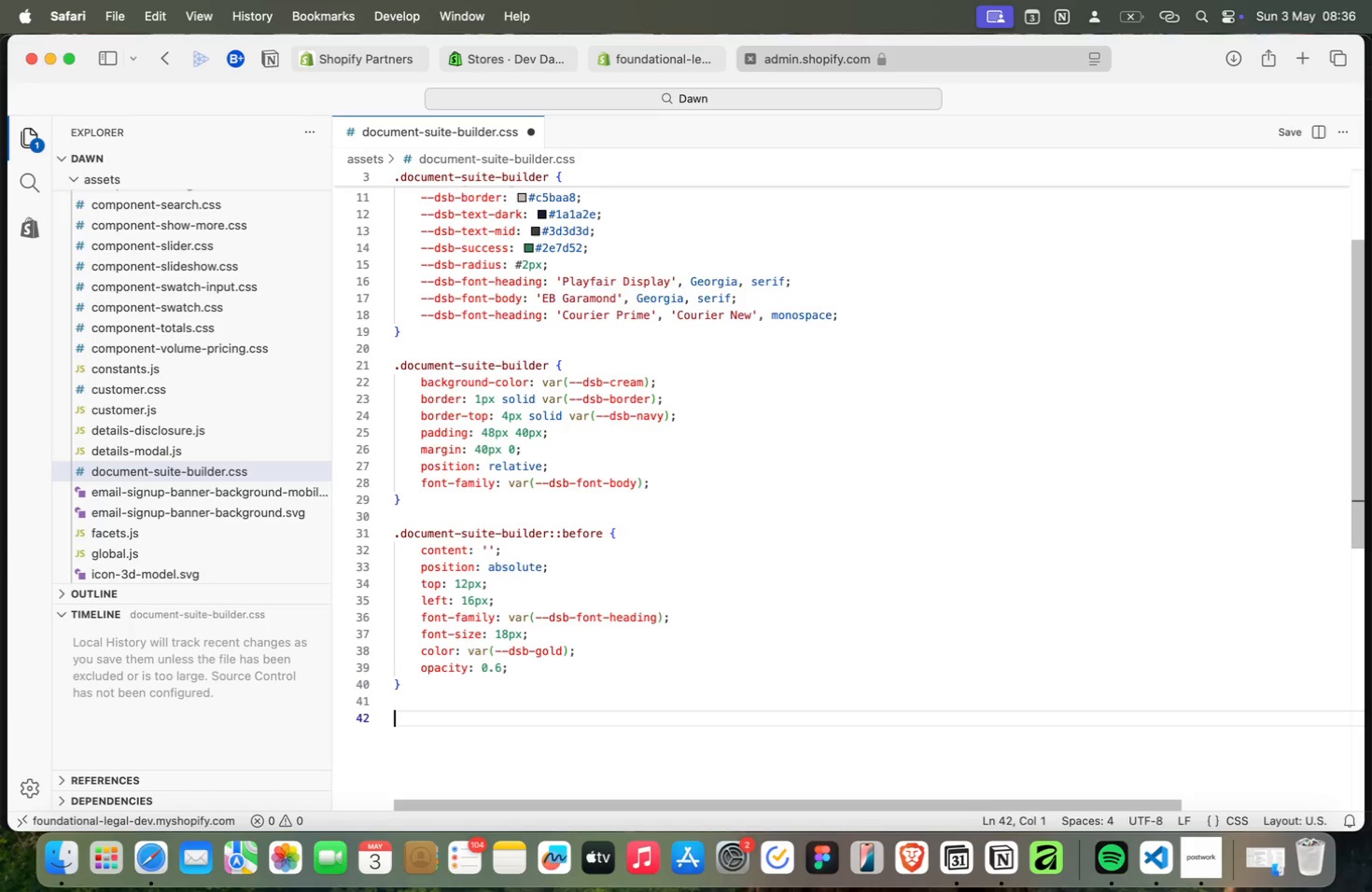 
key(Meta+Period)
 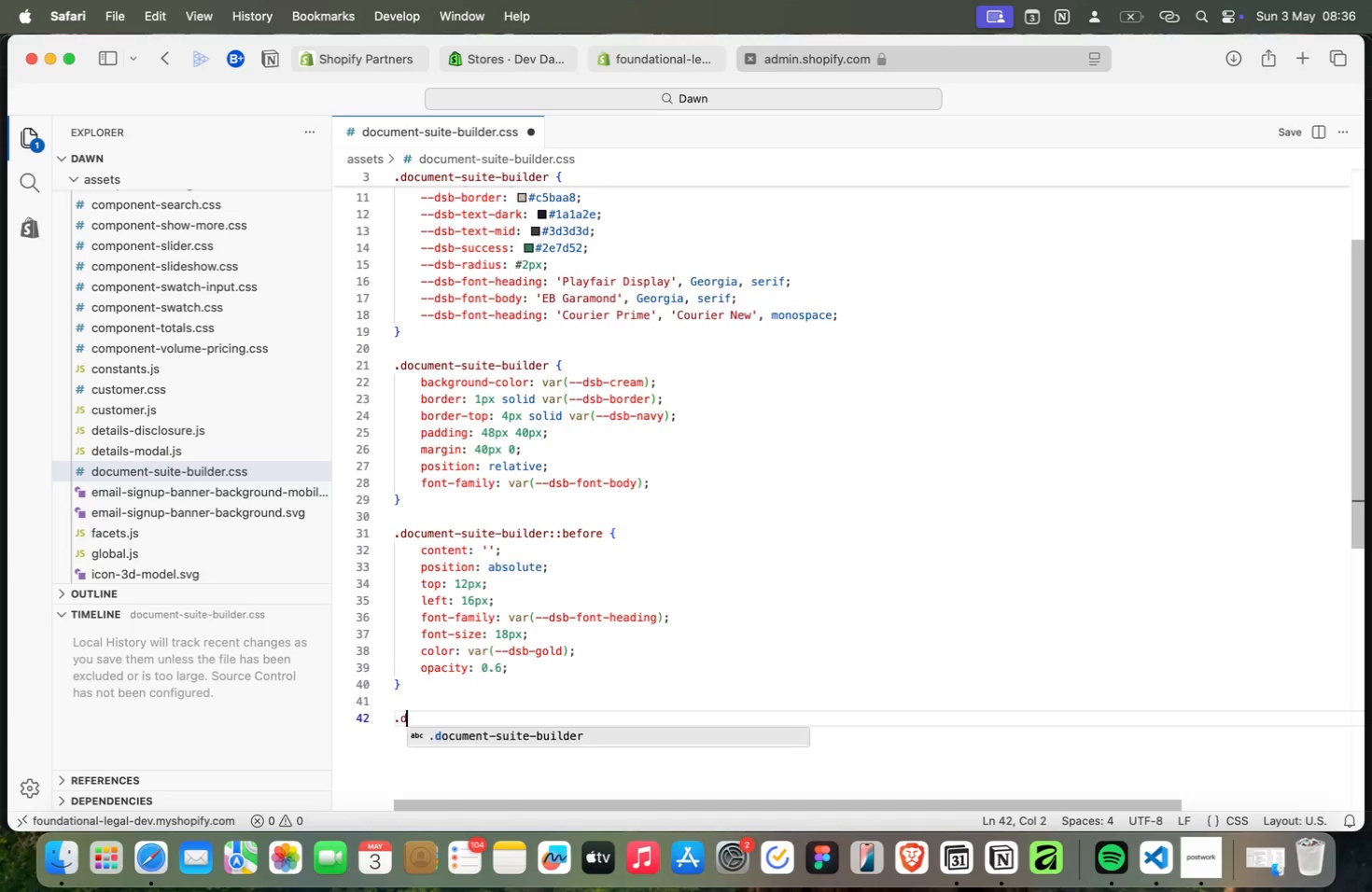 
key(Meta+D)
 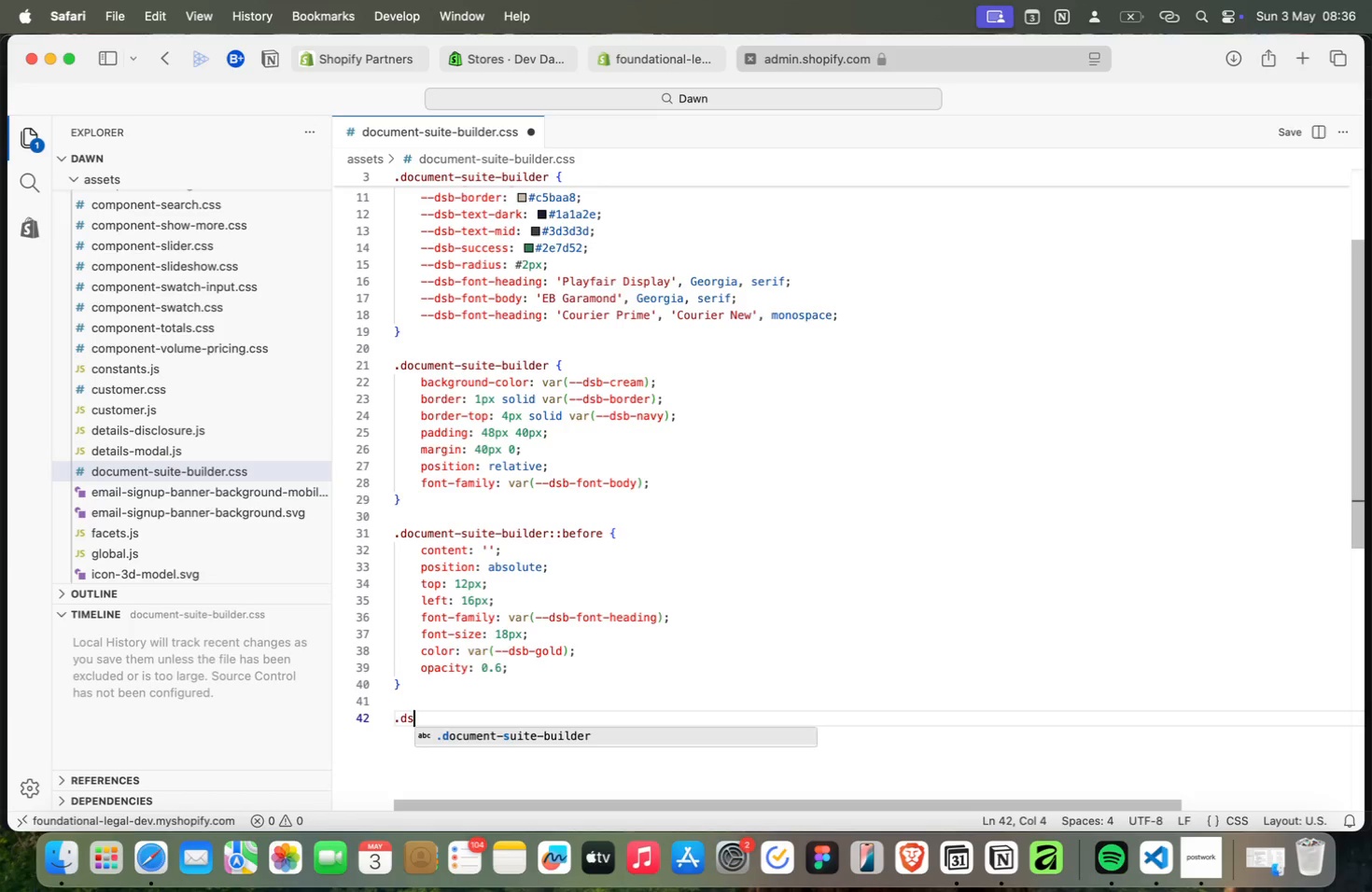 
key(Meta+S)
 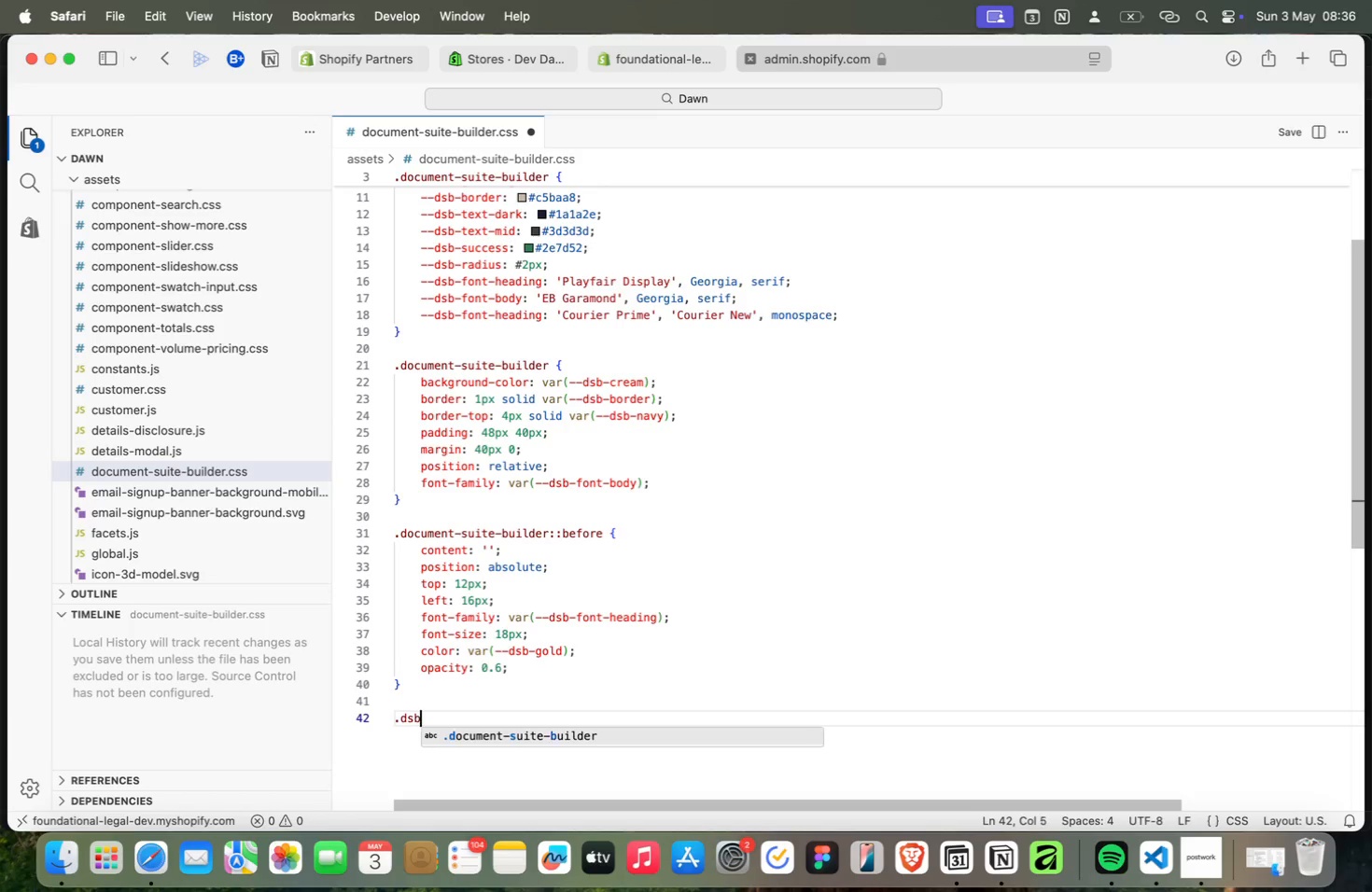 
key(Meta+B)
 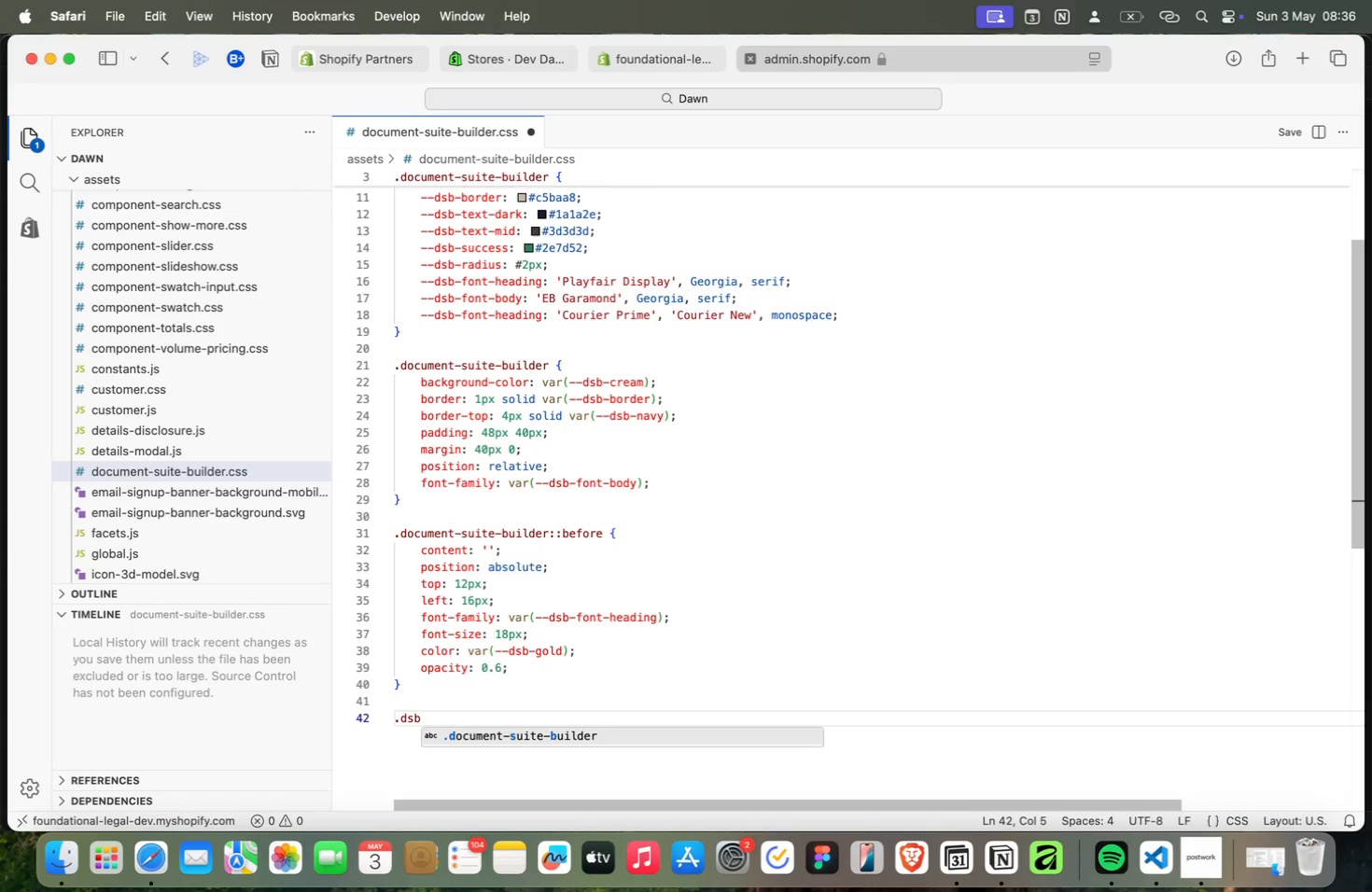 
key(Meta+Minus)
 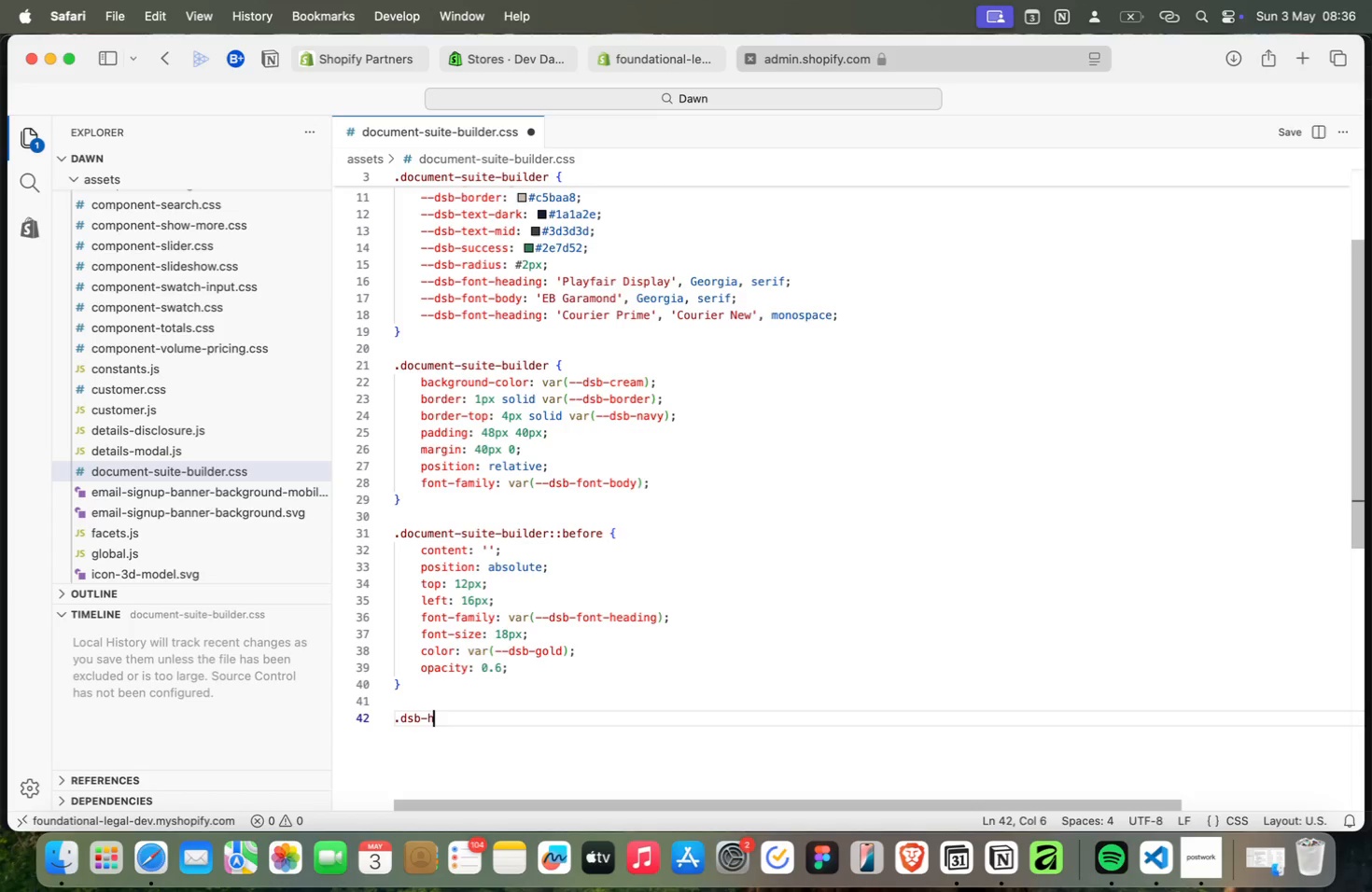 
key(Meta+H)
 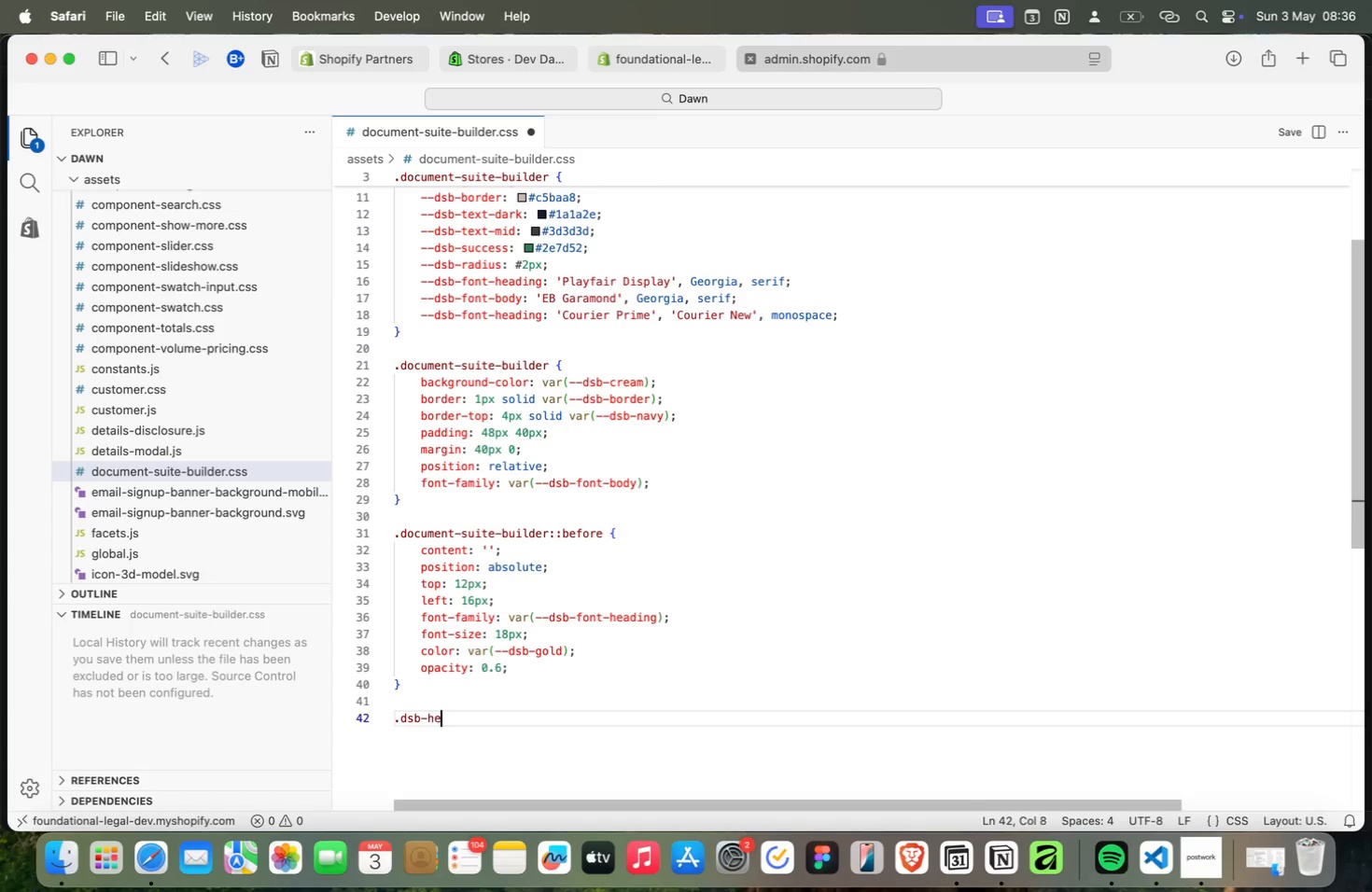 
key(Meta+E)
 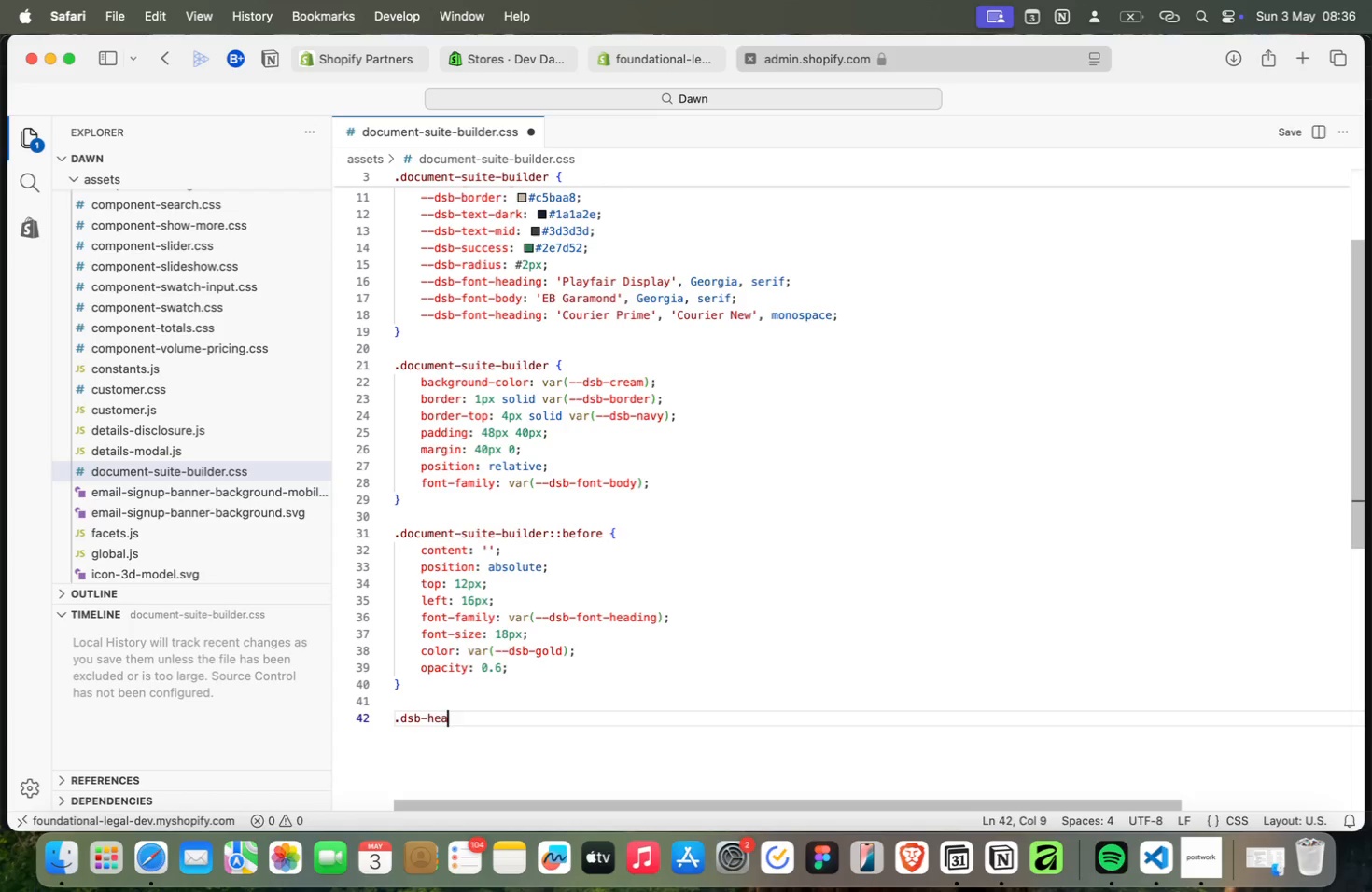 
key(Meta+A)
 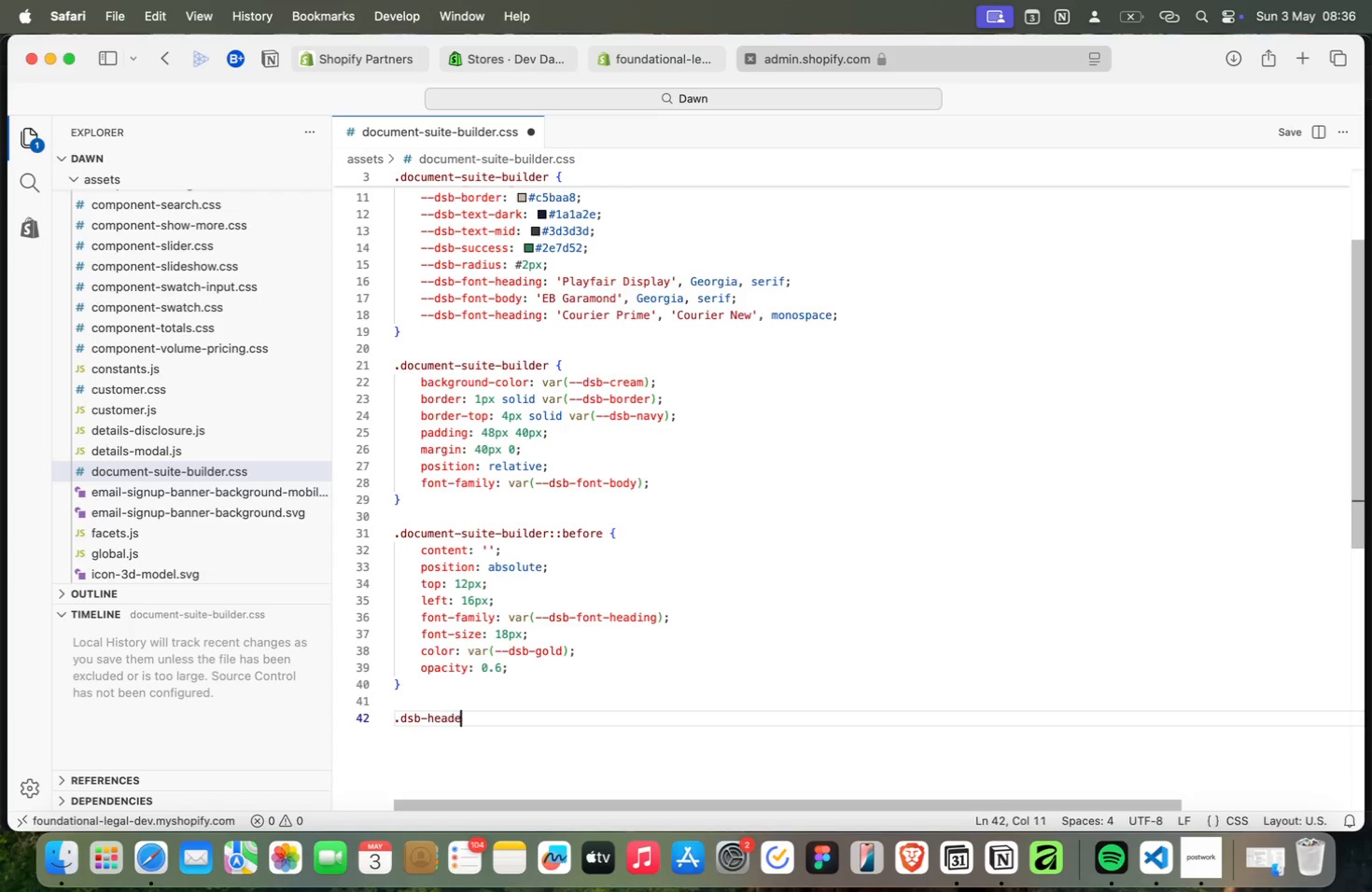 
key(Meta+D)
 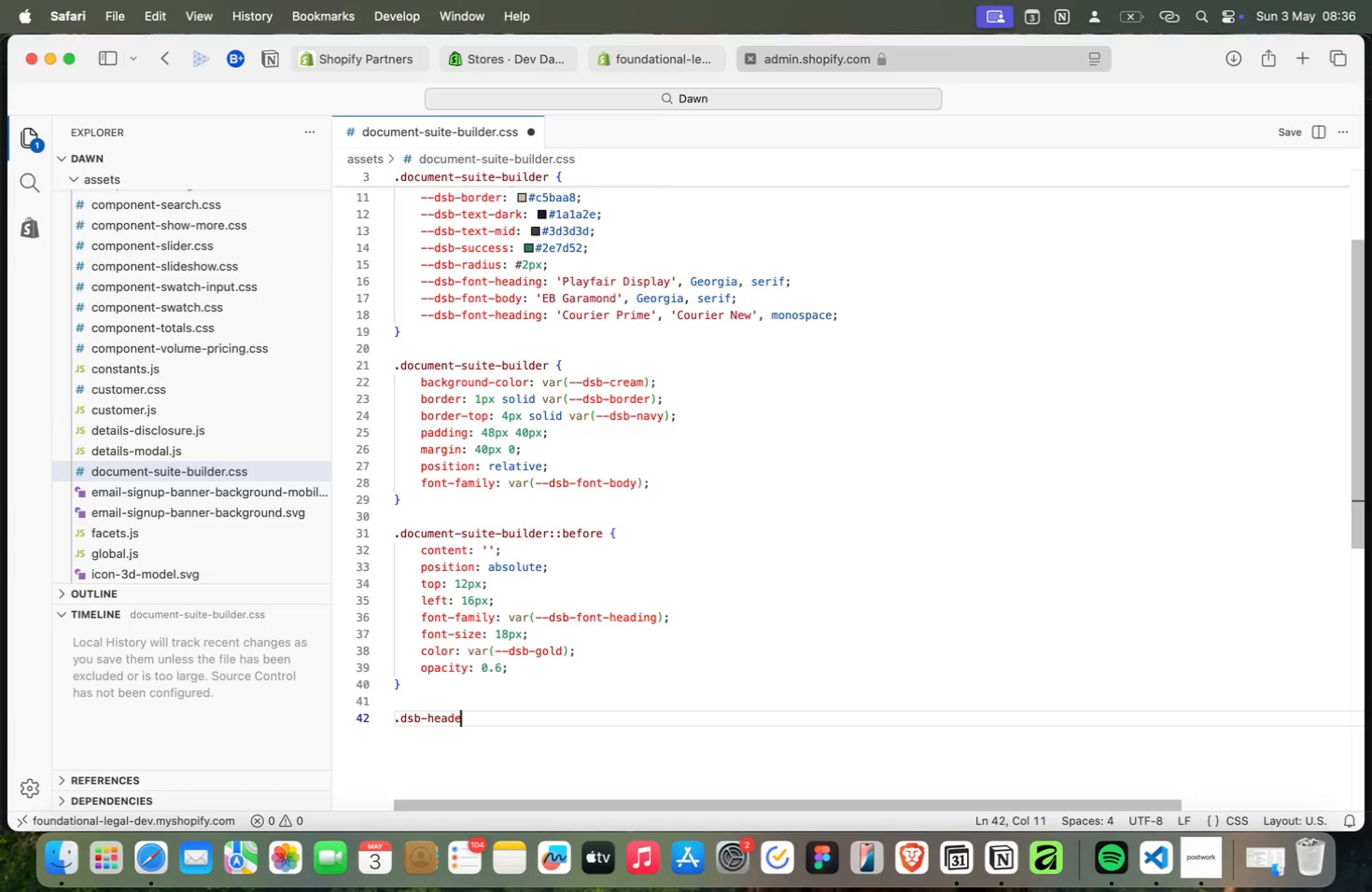 
key(Meta+E)
 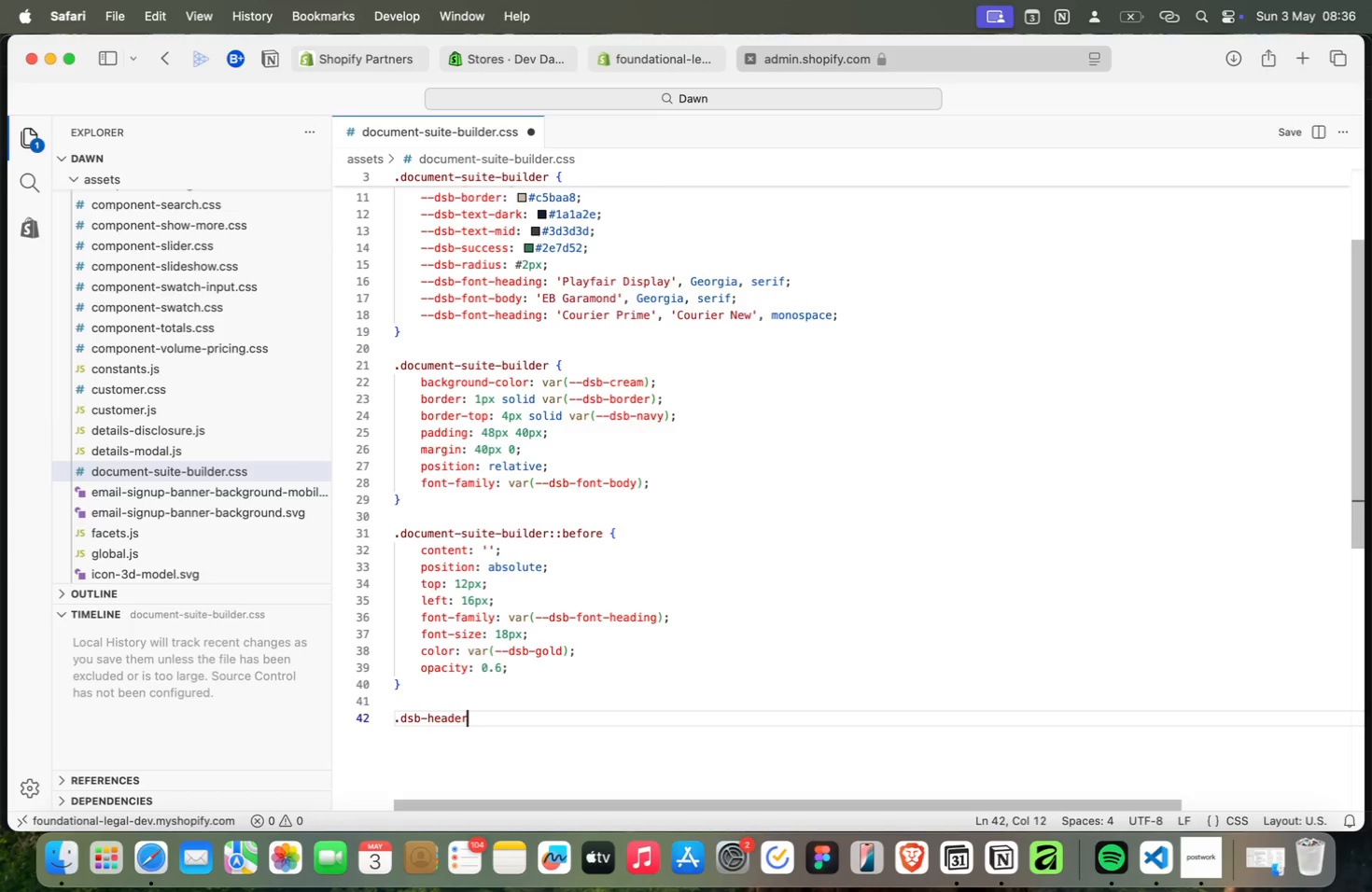 
key(Meta+R)
 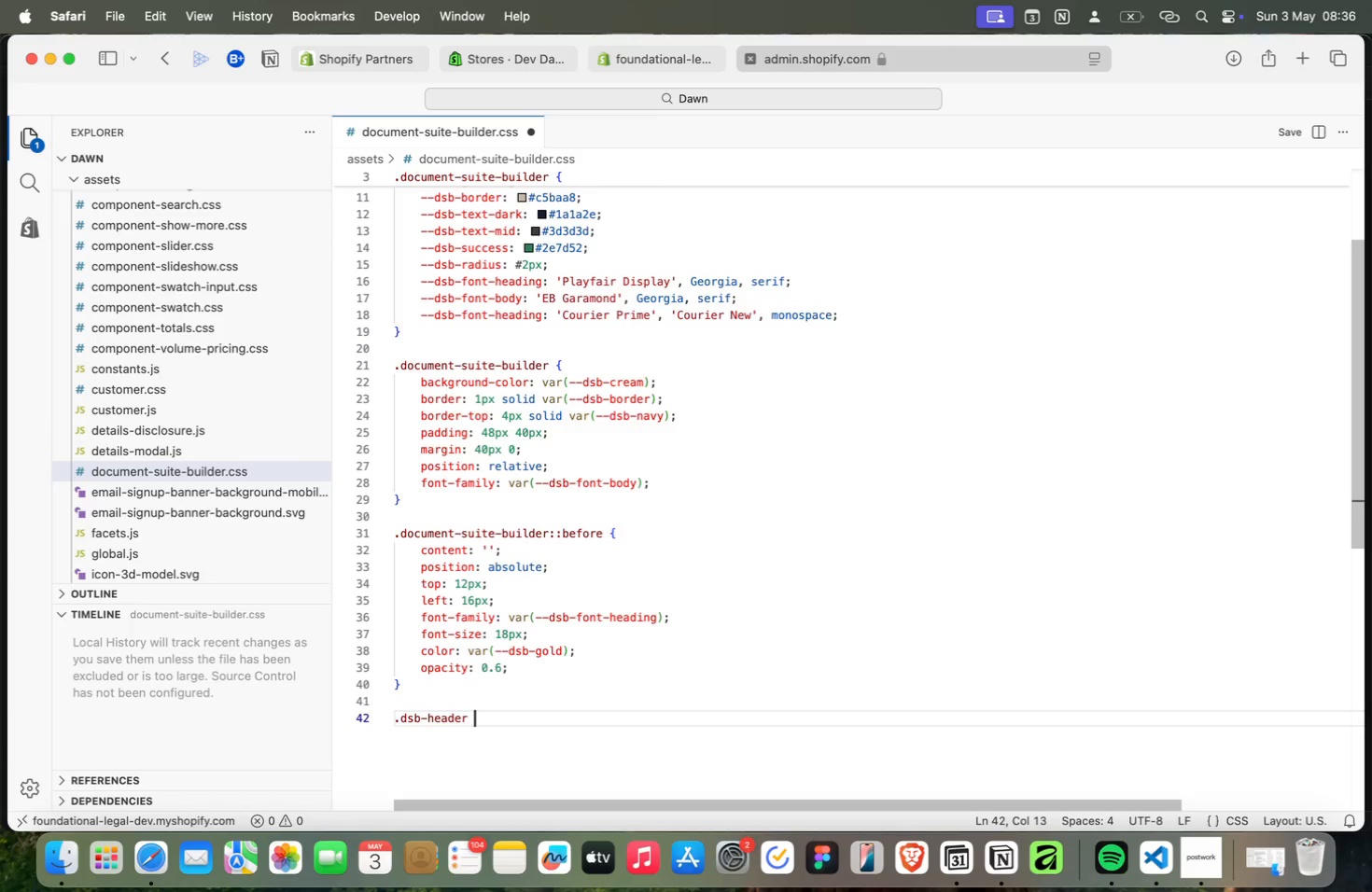 
key(Meta+Space)
 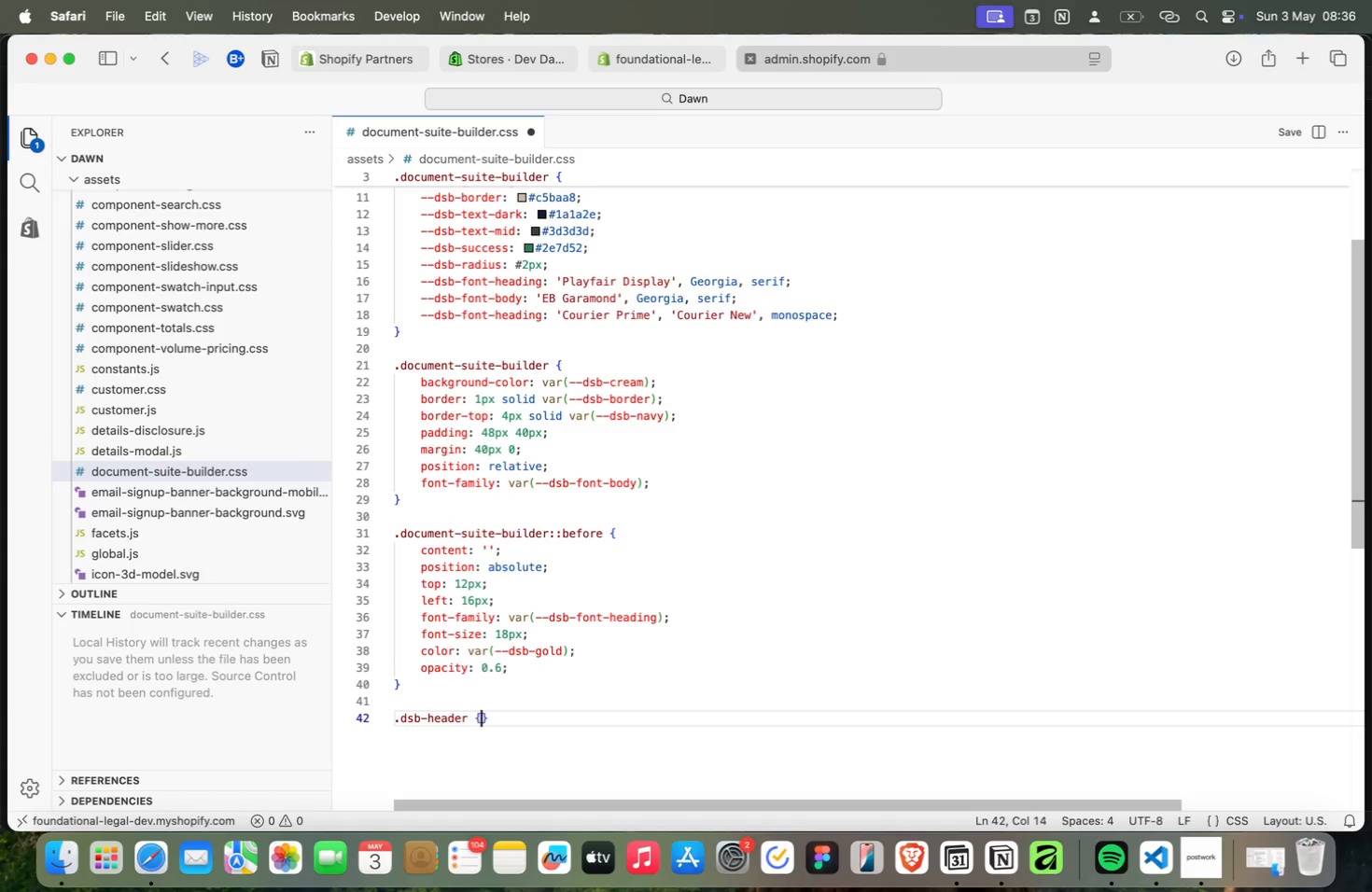 
key(Meta+Shift+BracketLeft)
 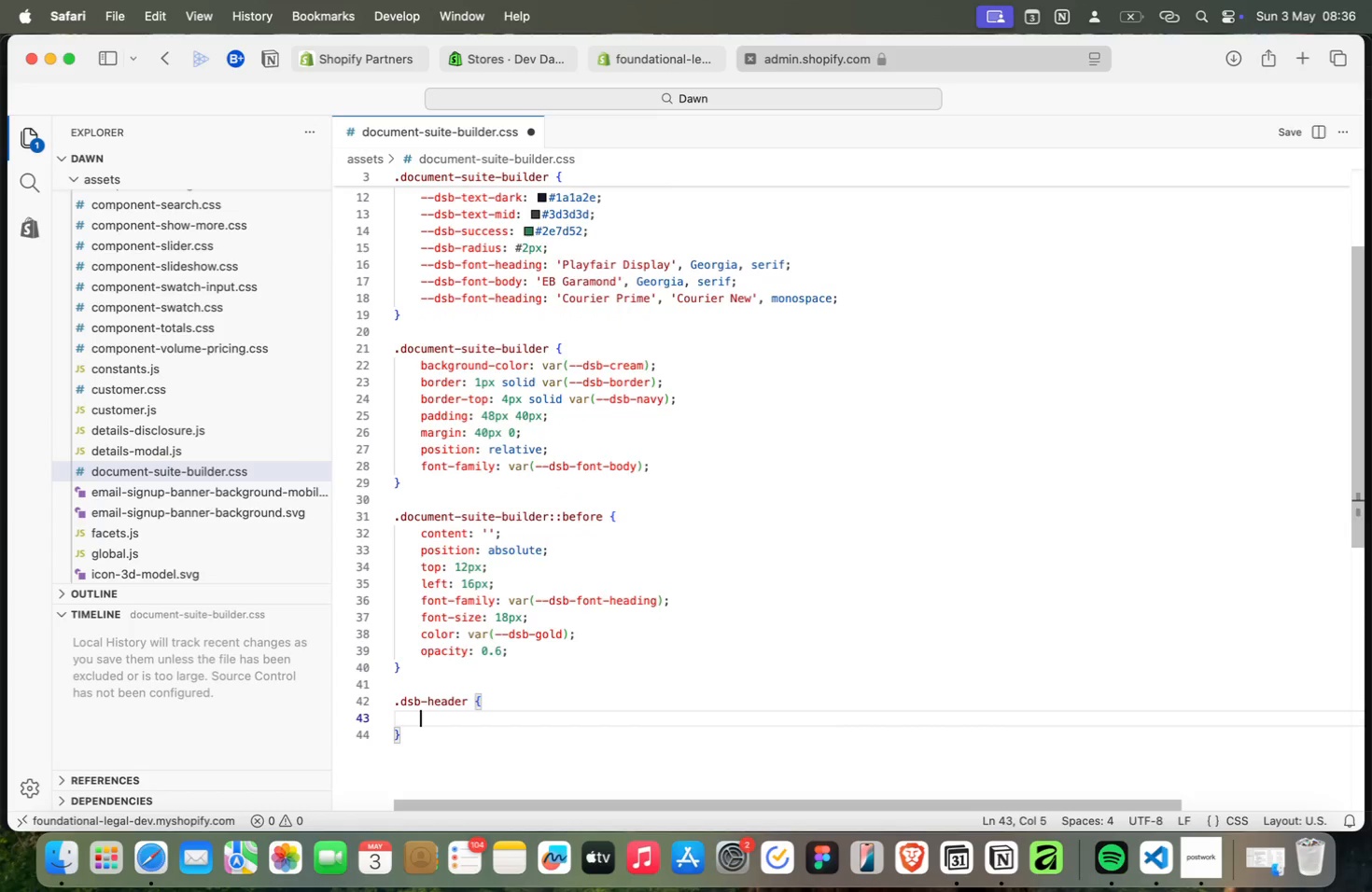 
key(Meta+Enter)
 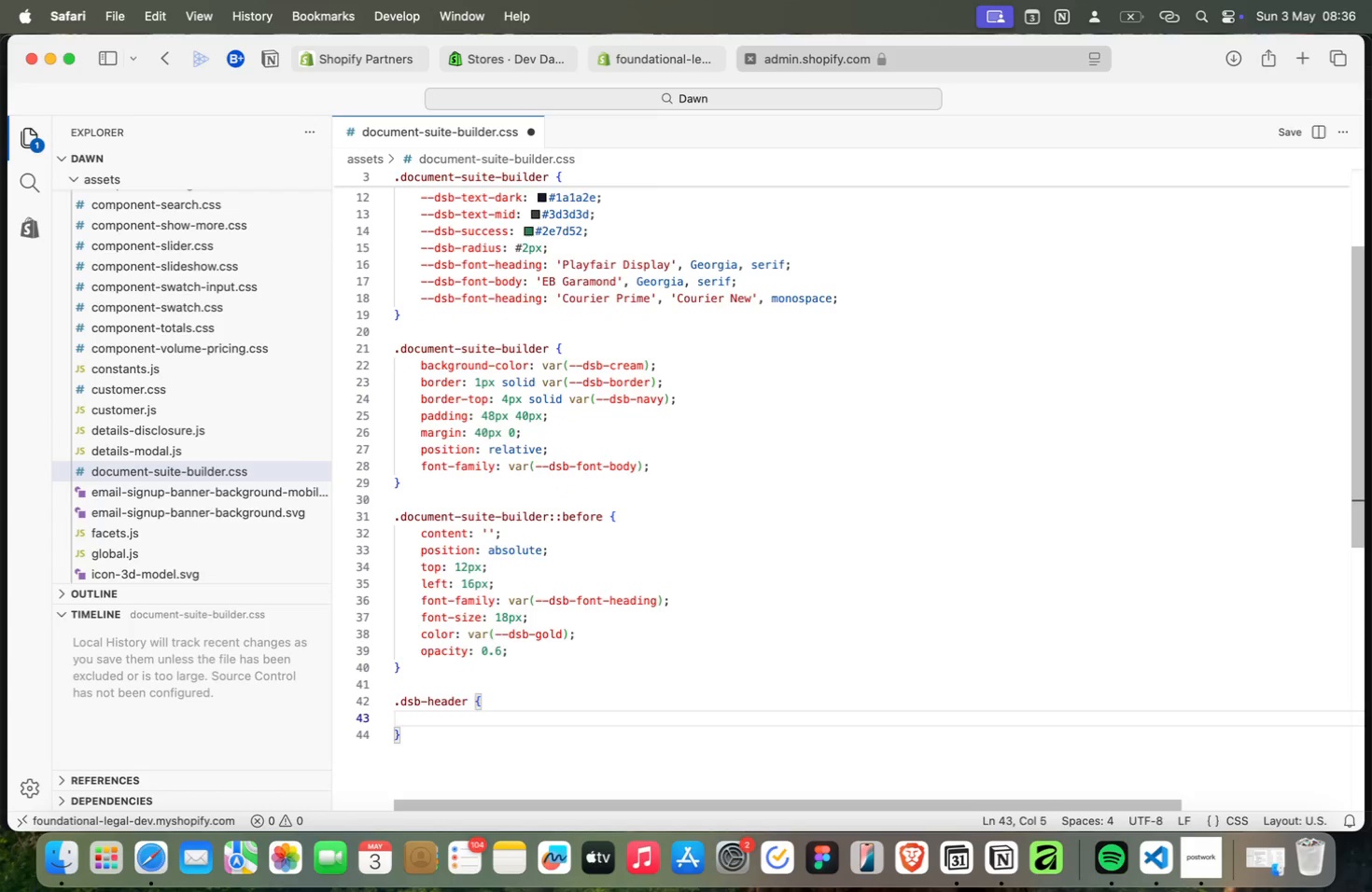 
key(Meta+B)
 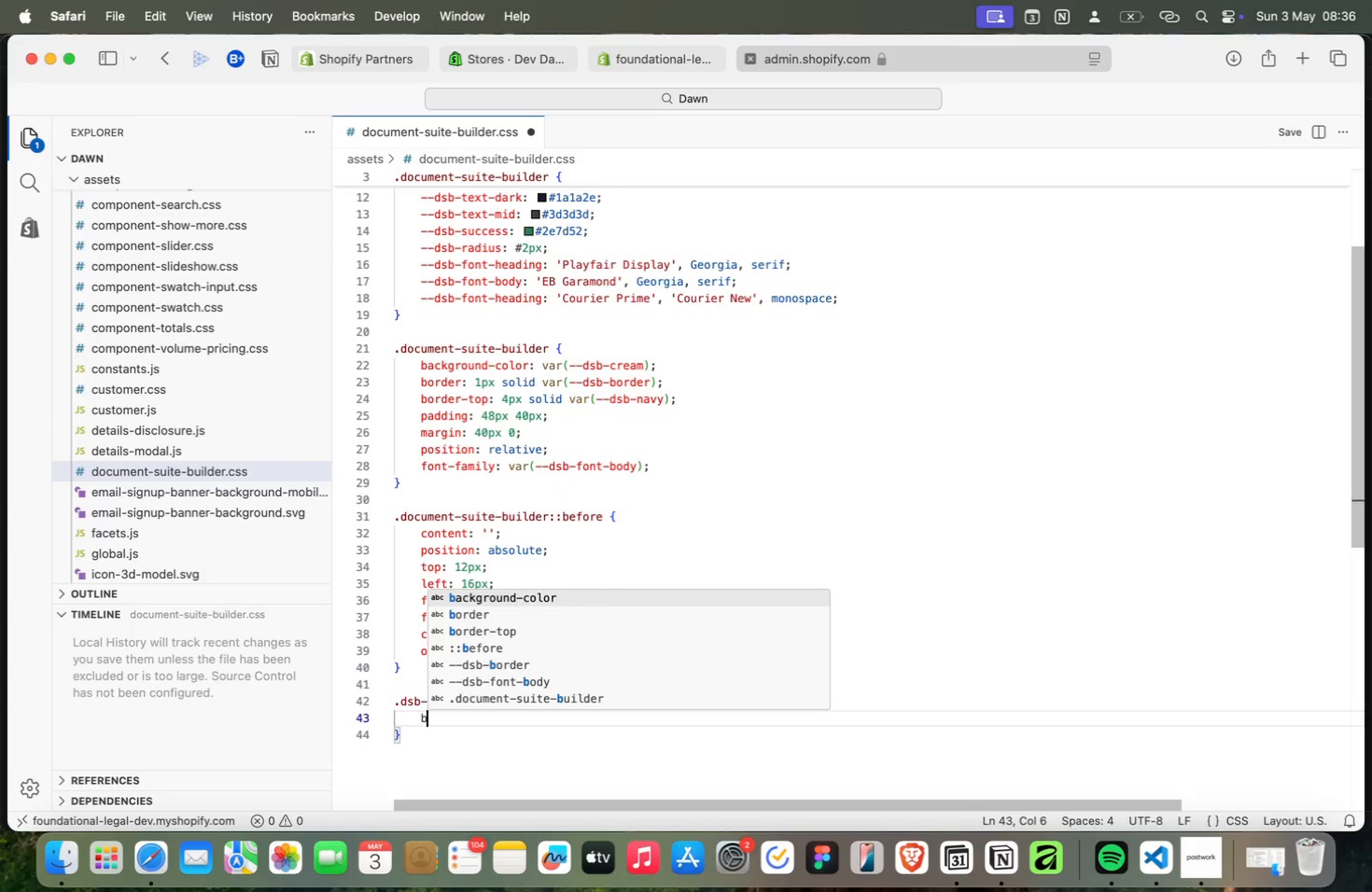 
key(Meta+O)
 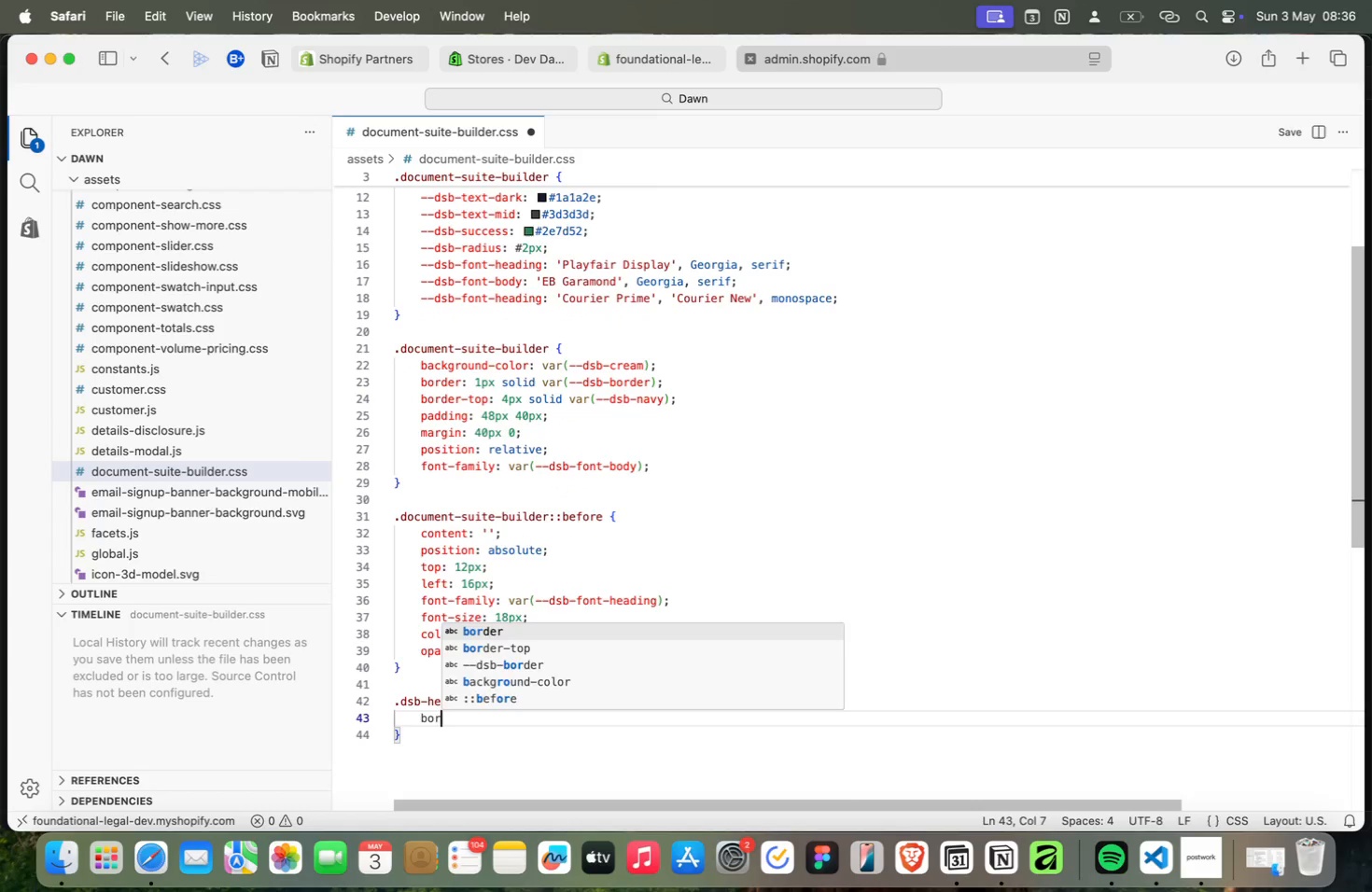 
key(Meta+R)
 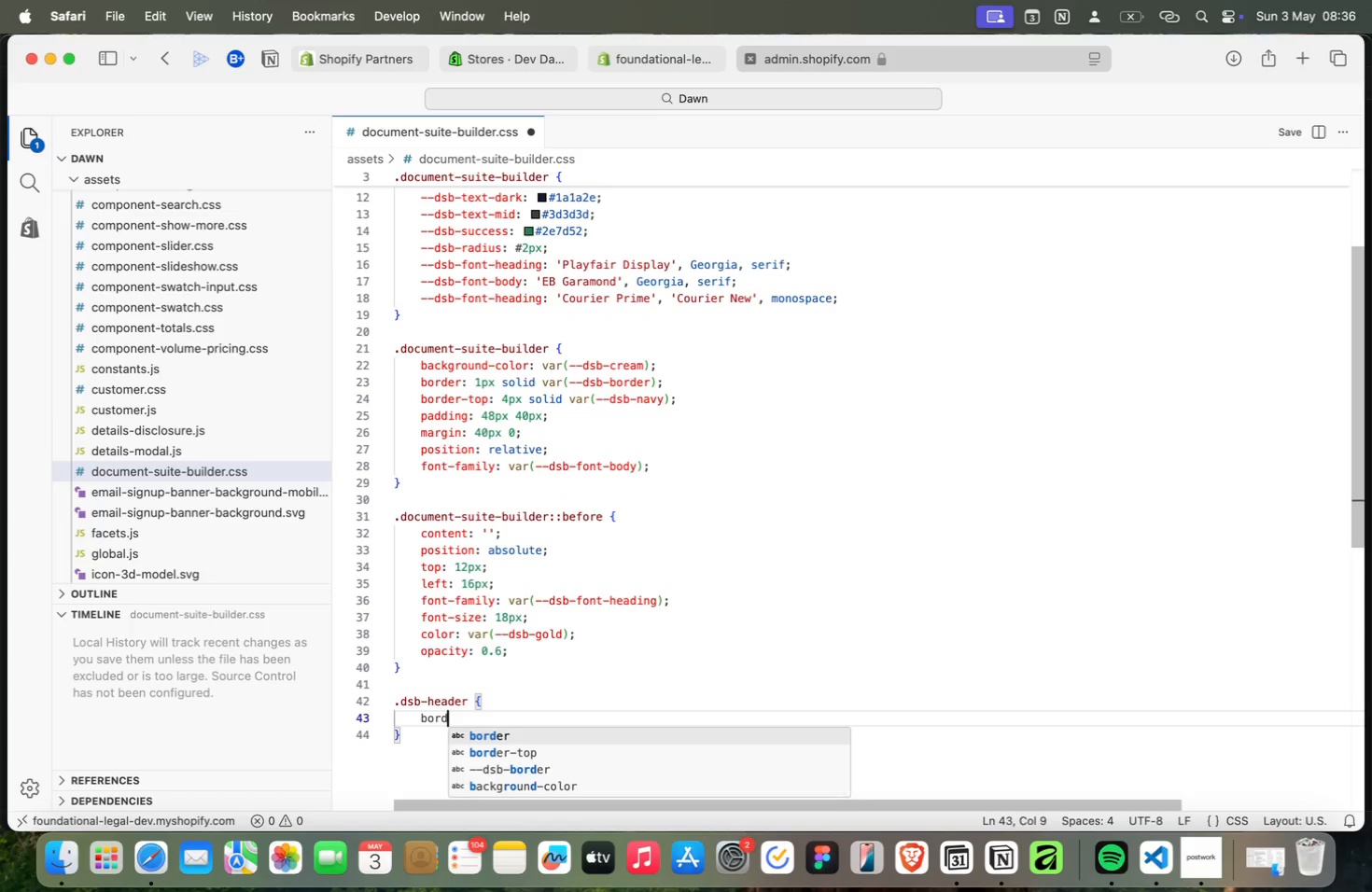 
key(Meta+D)
 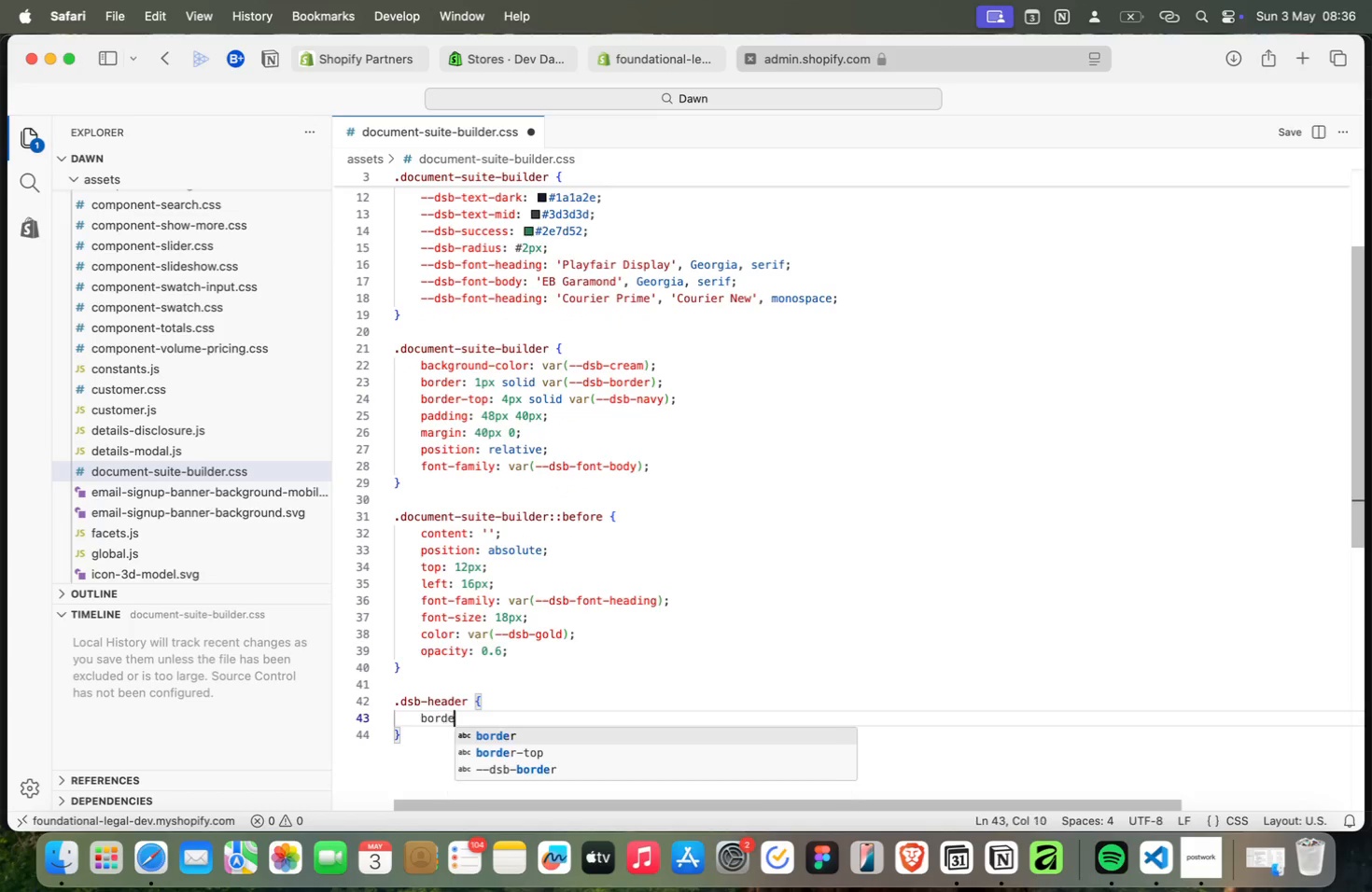 
key(Meta+E)
 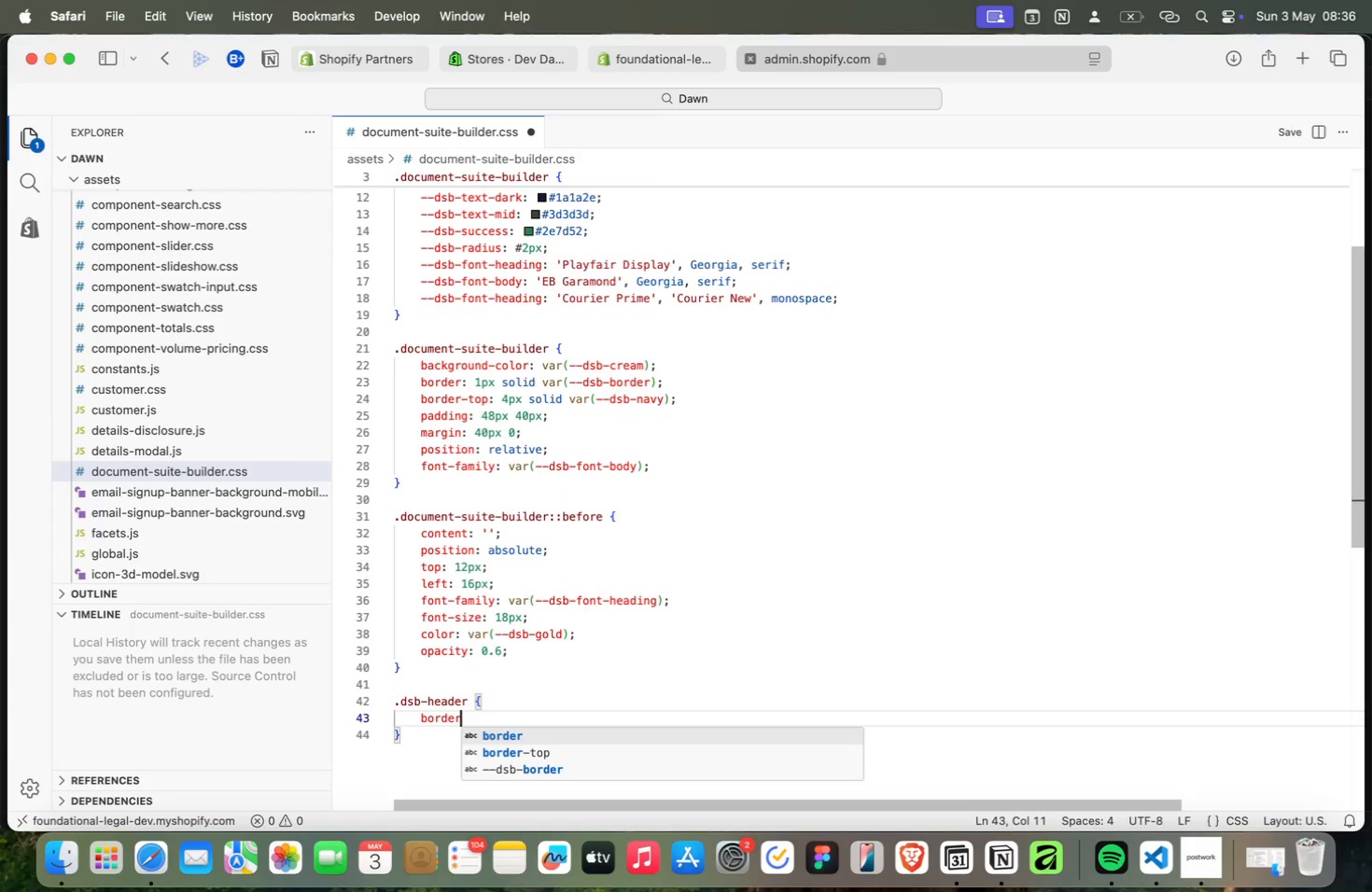 
key(Meta+R)
 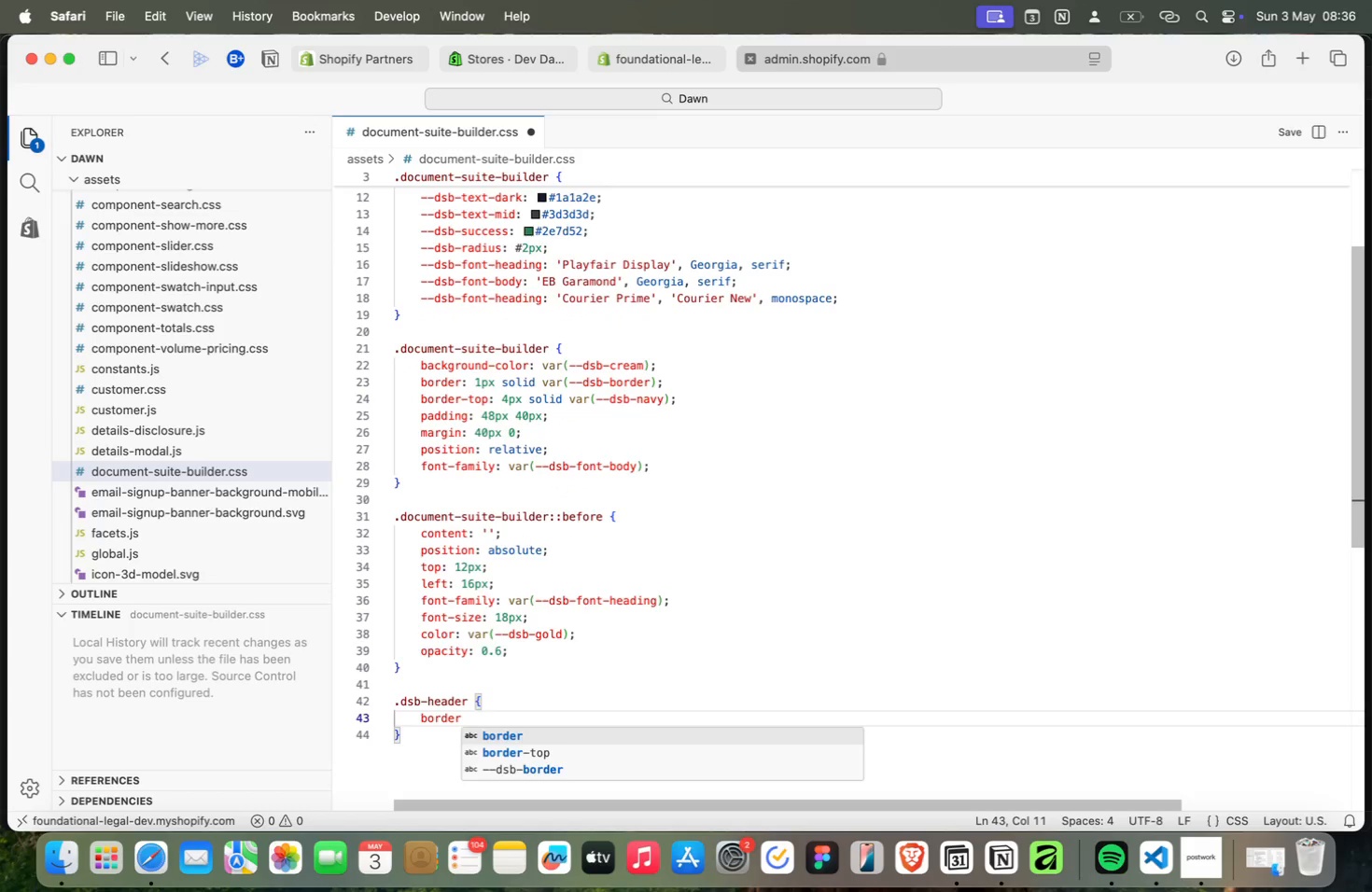 
key(Meta+Minus)
 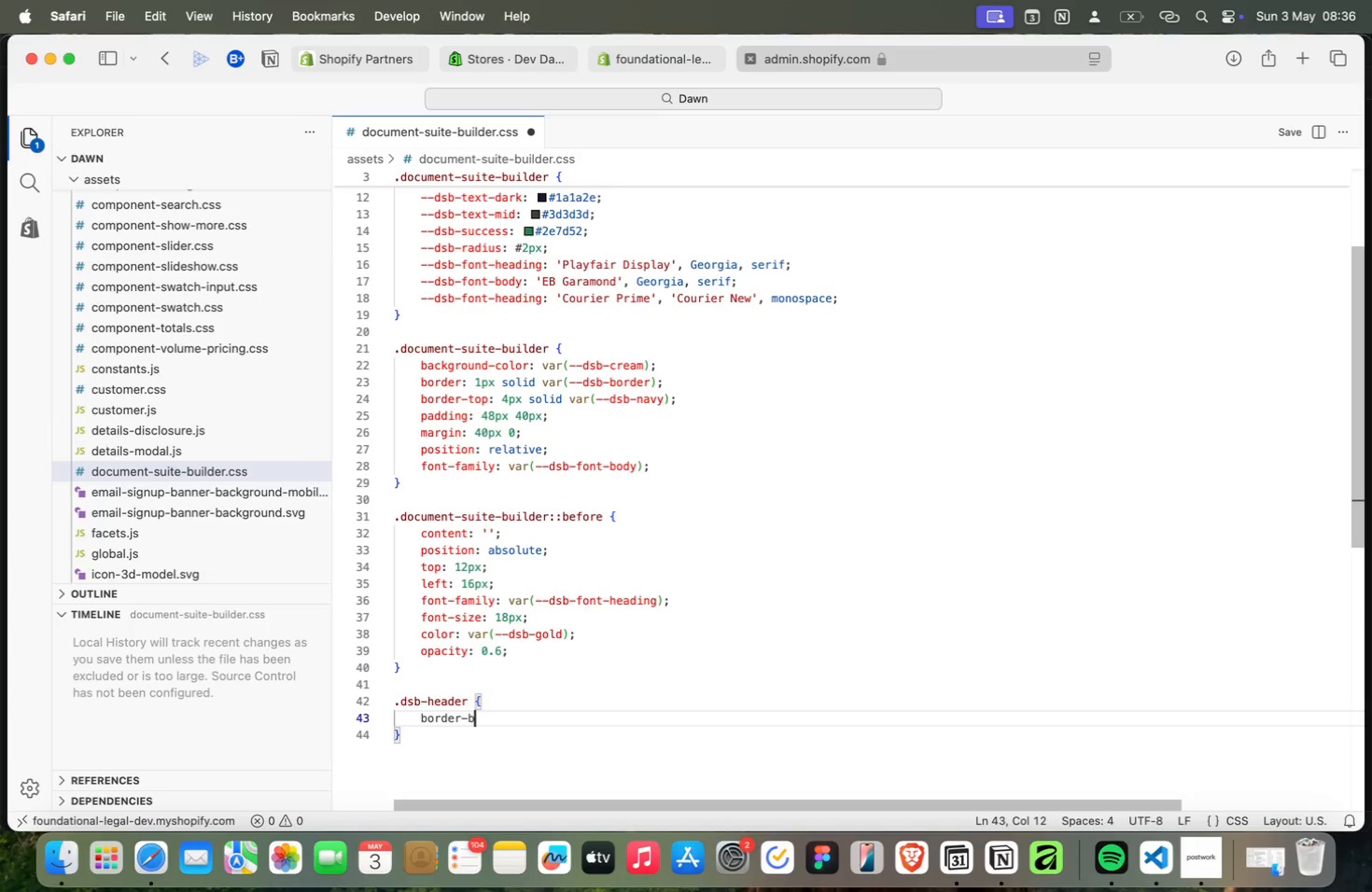 
key(Meta+B)
 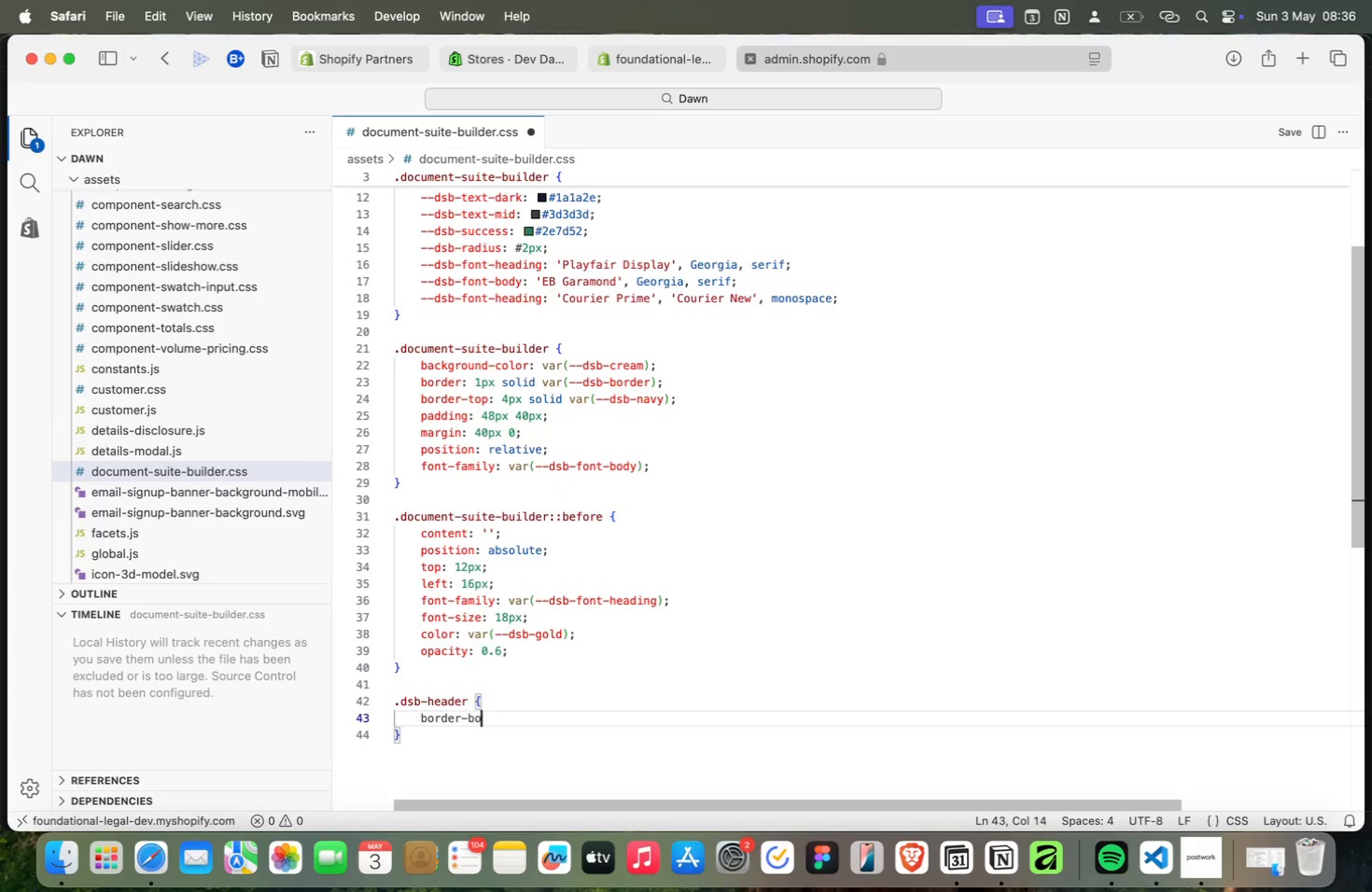 
key(Meta+O)
 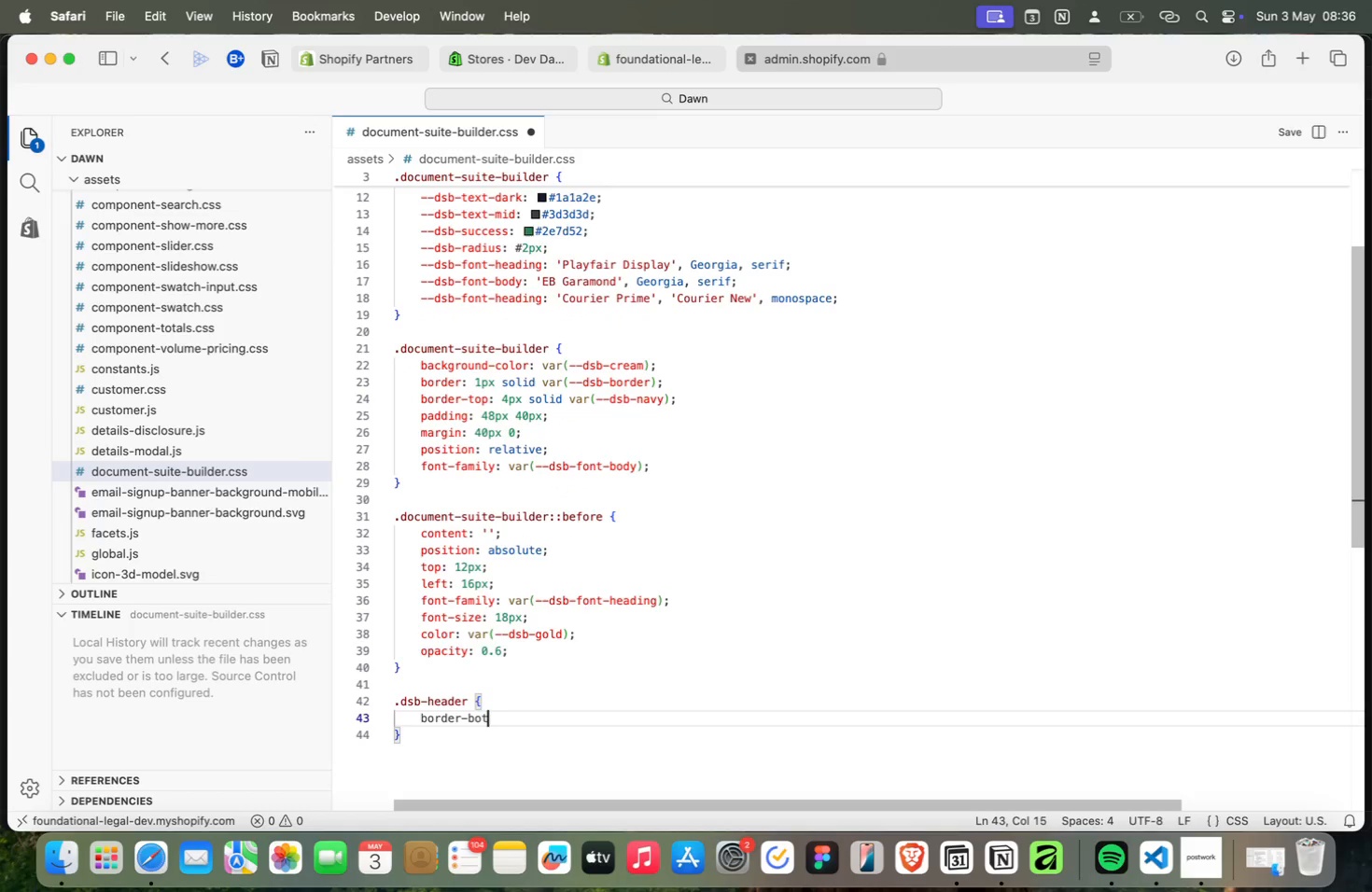 
key(Meta+T)
 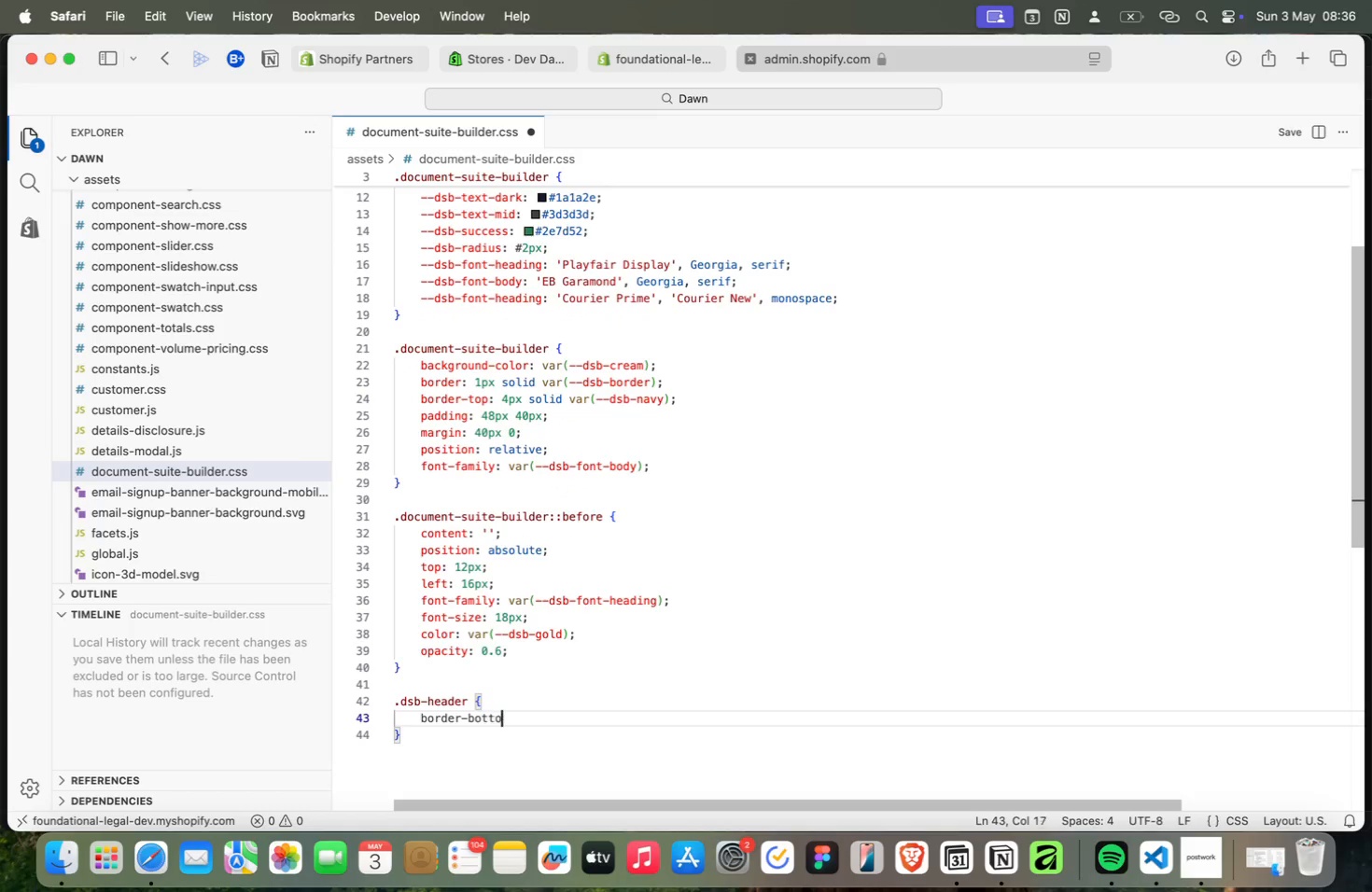 
key(Meta+T)
 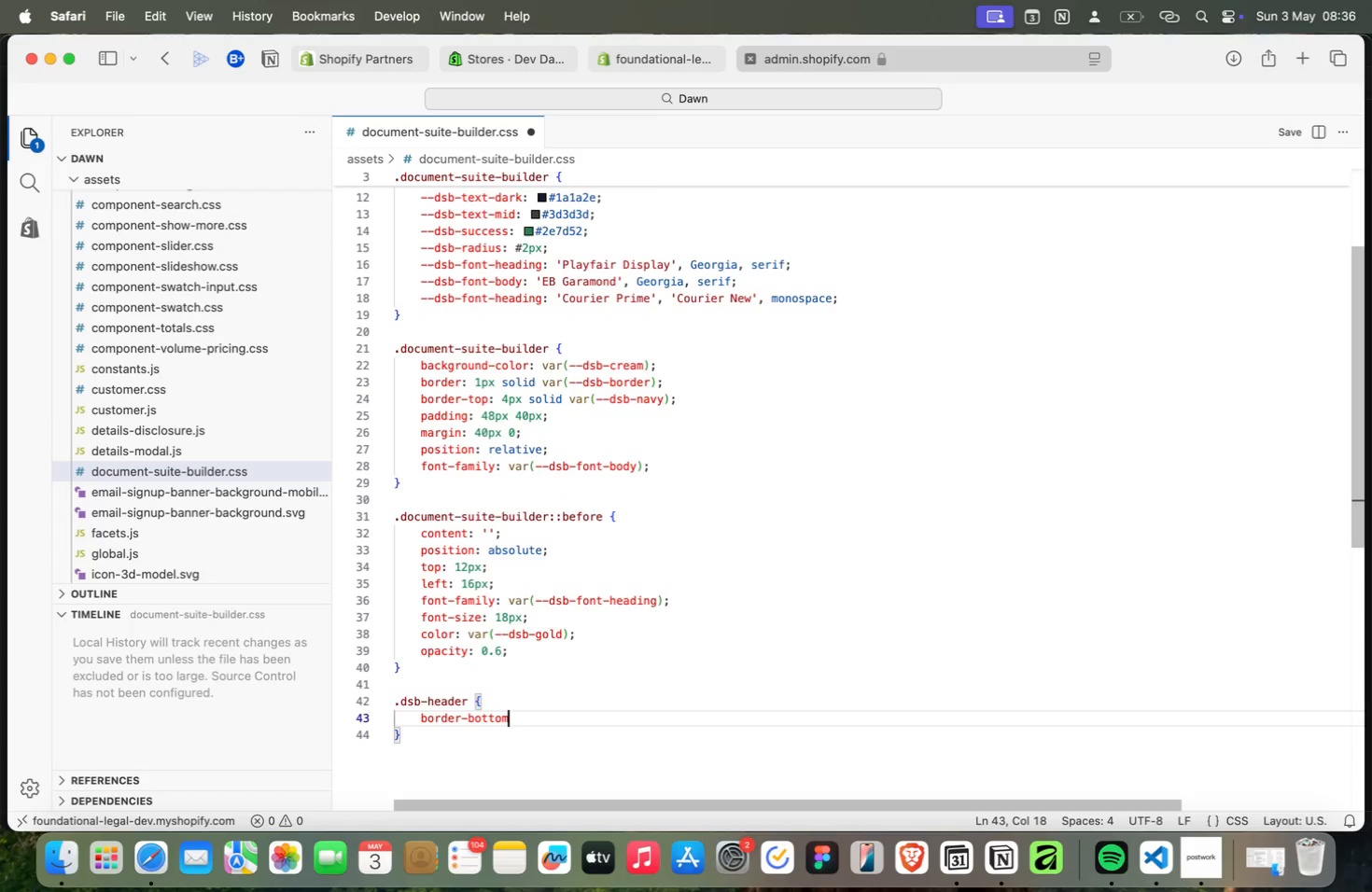 
key(Meta+O)
 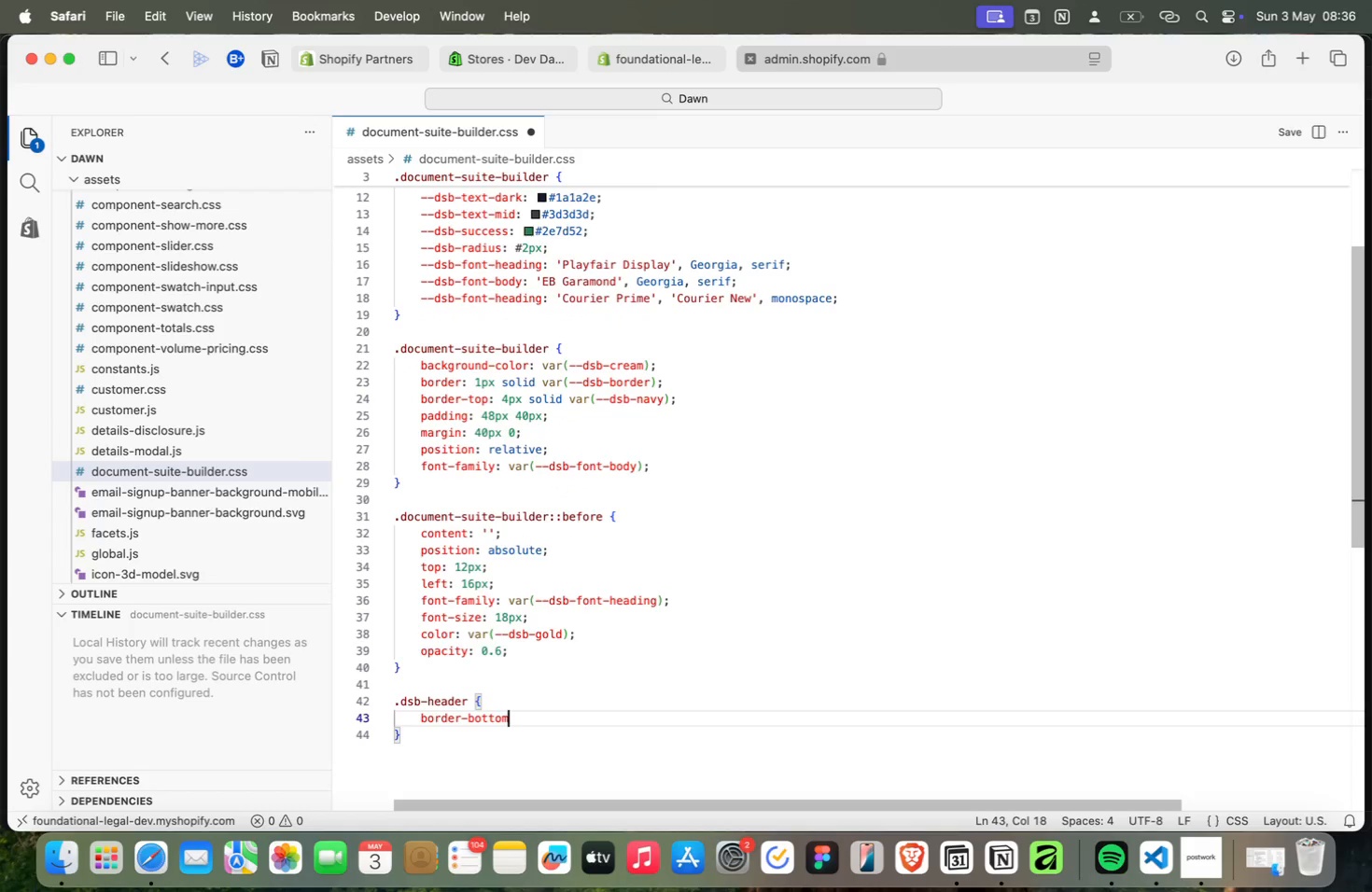 
key(Meta+M)
 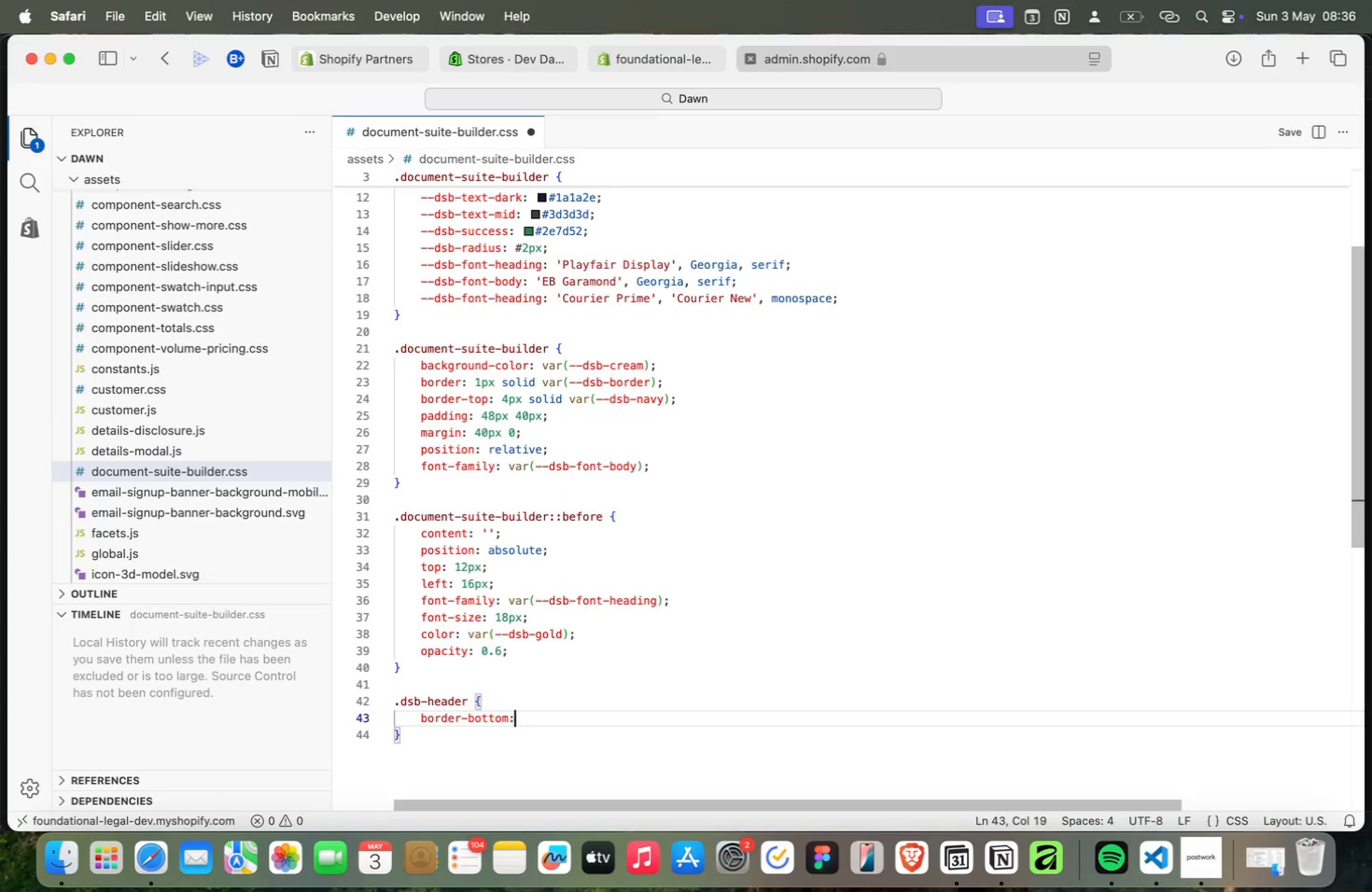 
key(Meta+Shift+Semicolon)
 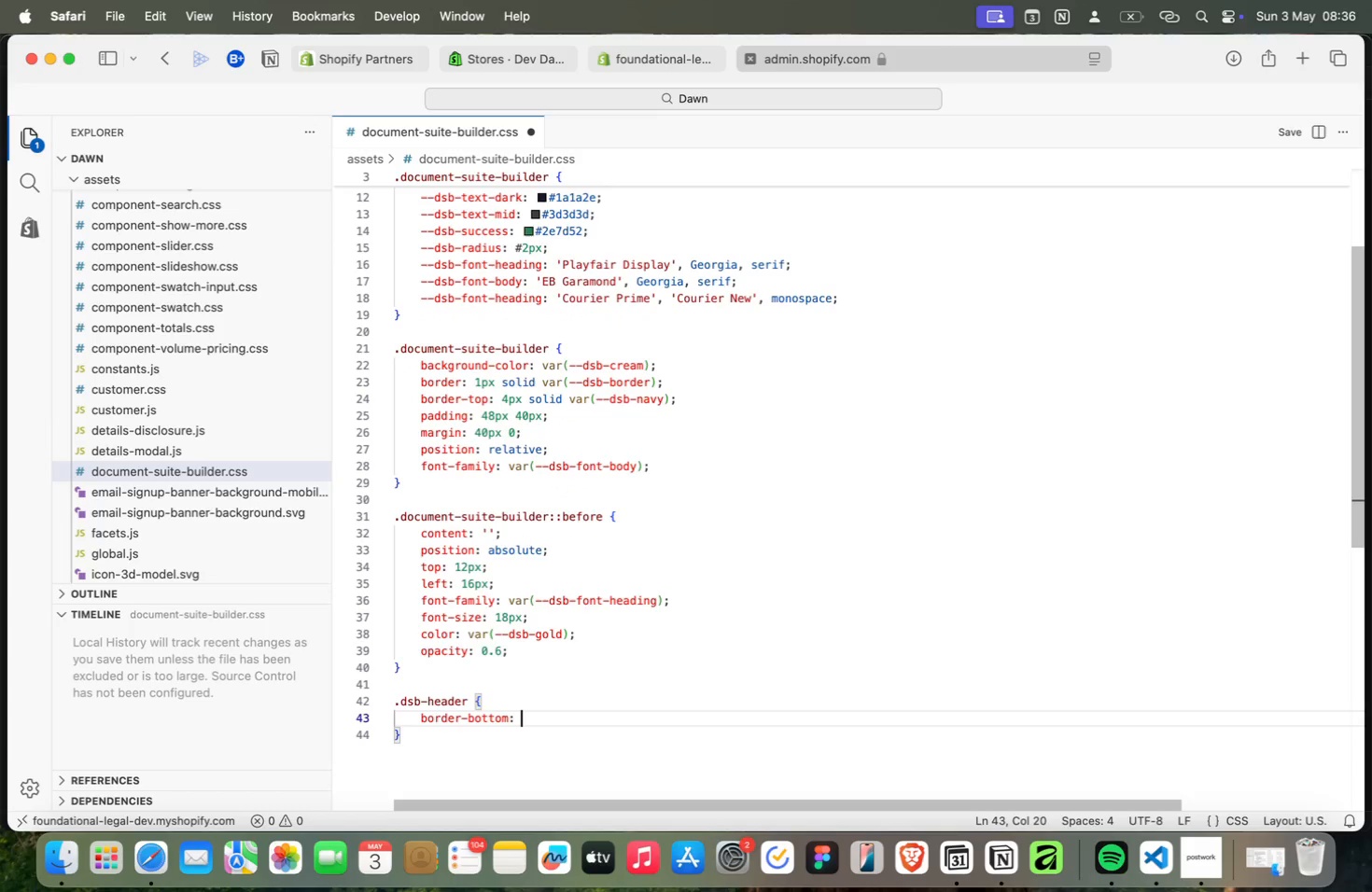 
key(Meta+Space)
 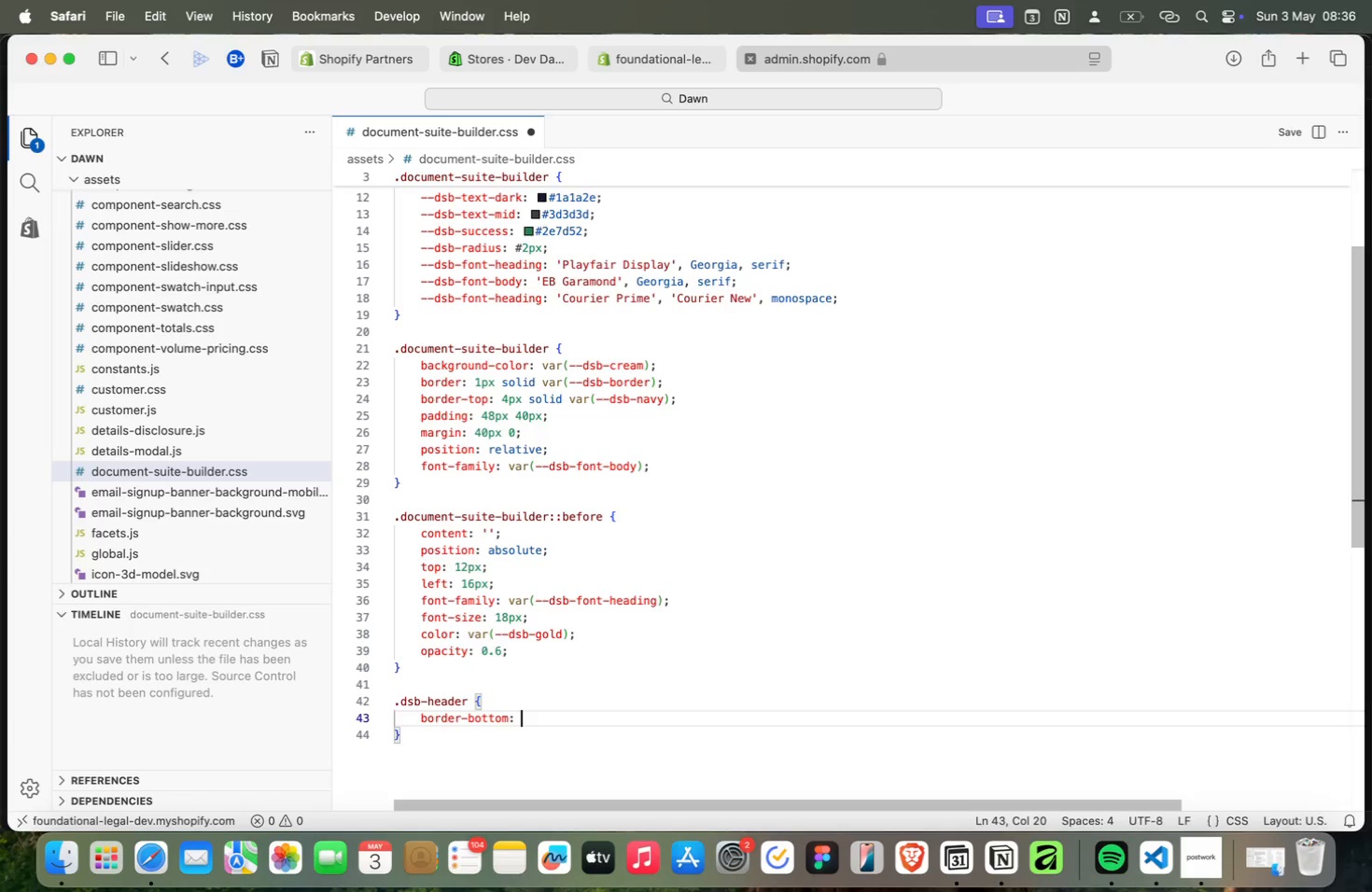 
key(Meta+1)
 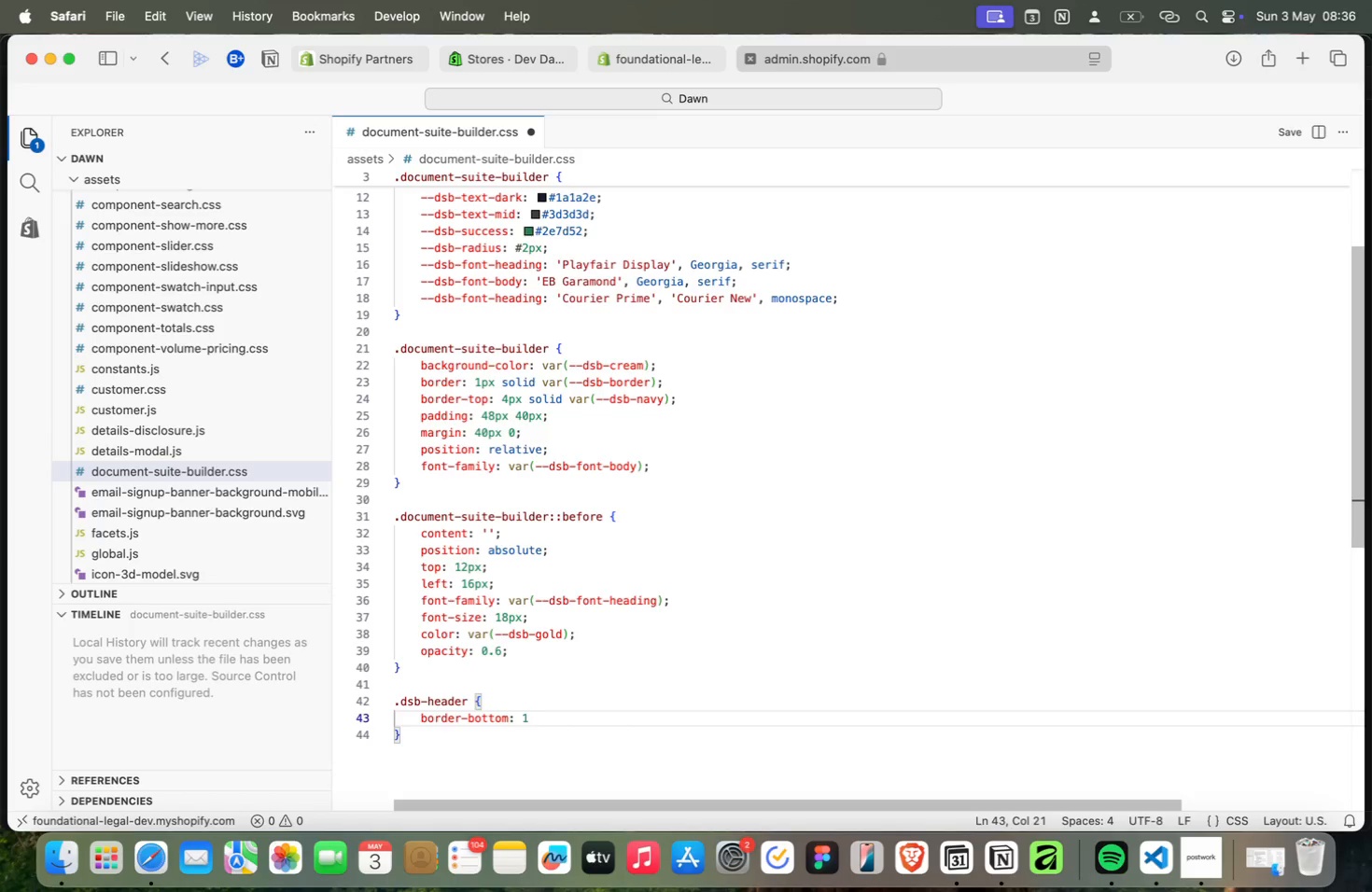 
key(Meta+P)
 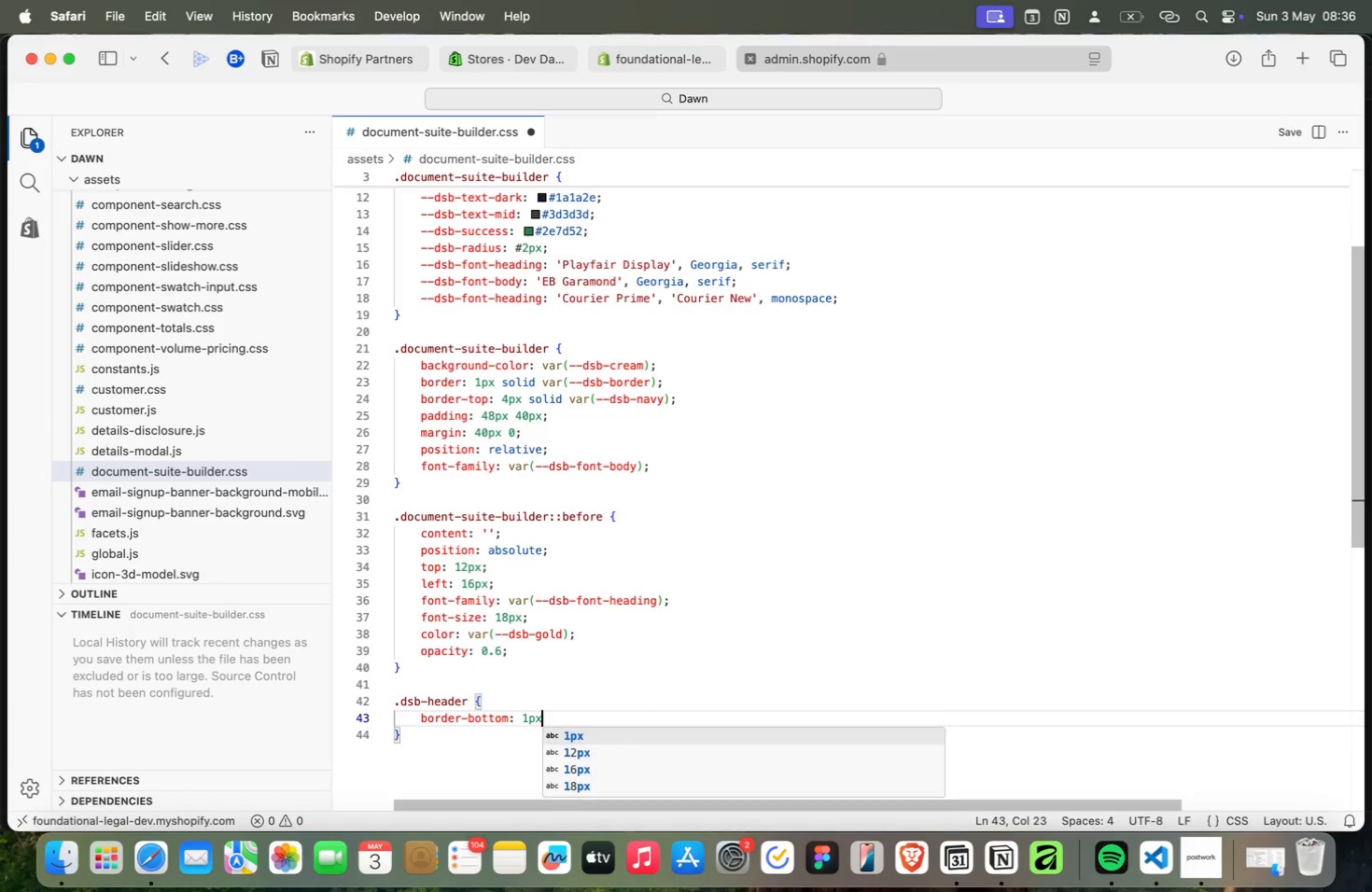 
key(Meta+X)
 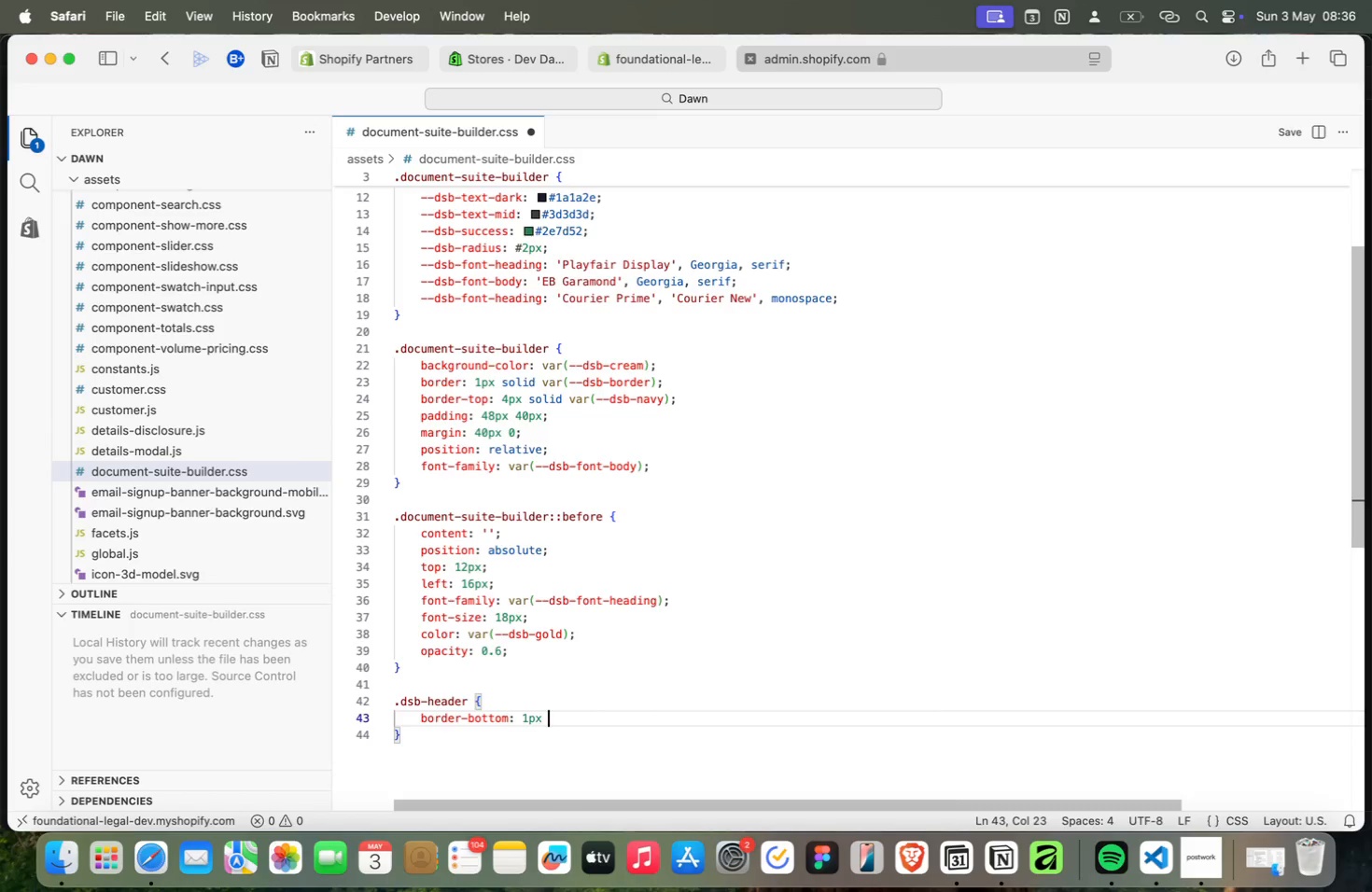 
key(Meta+Space)
 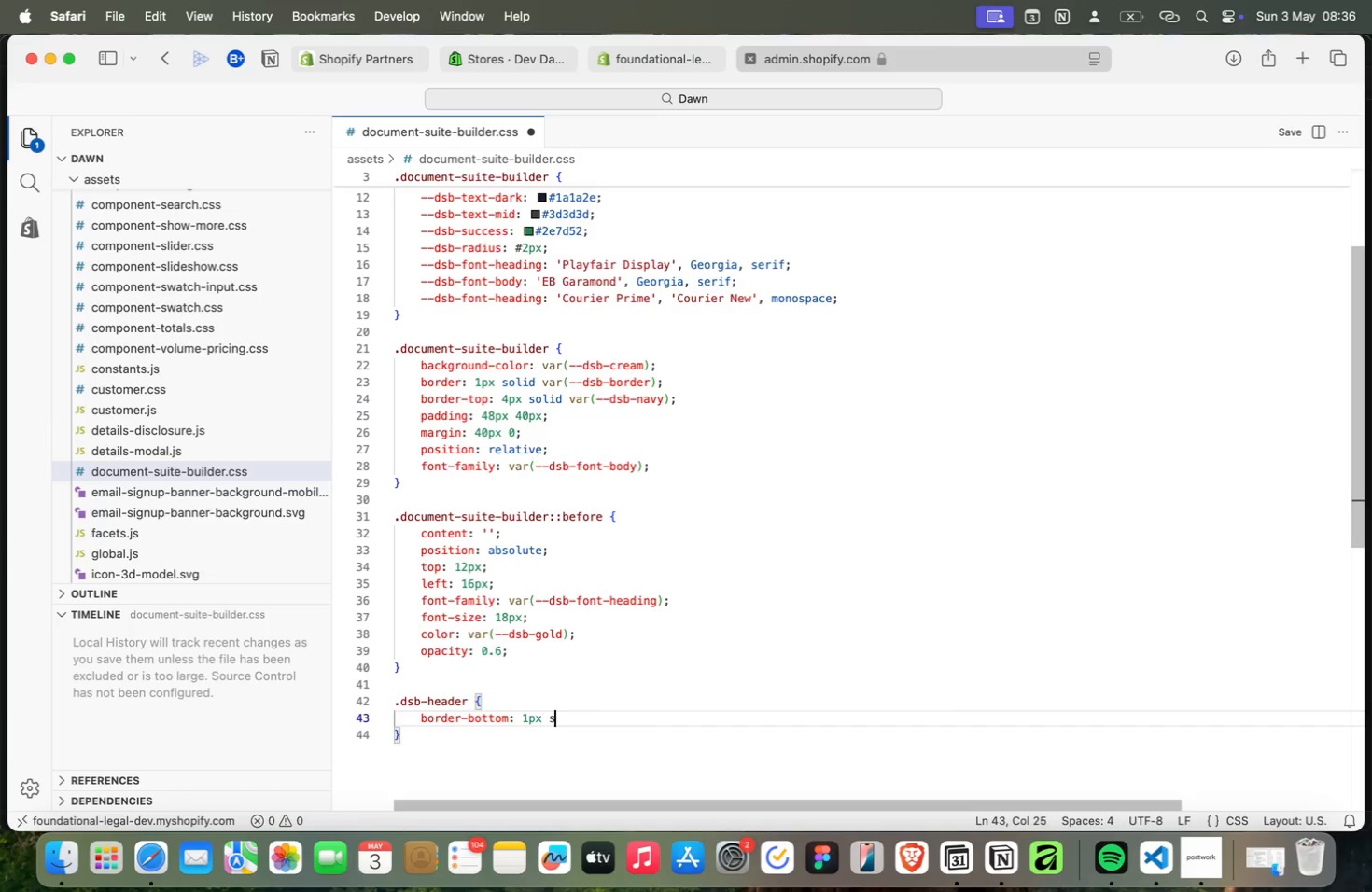 
key(Meta+S)
 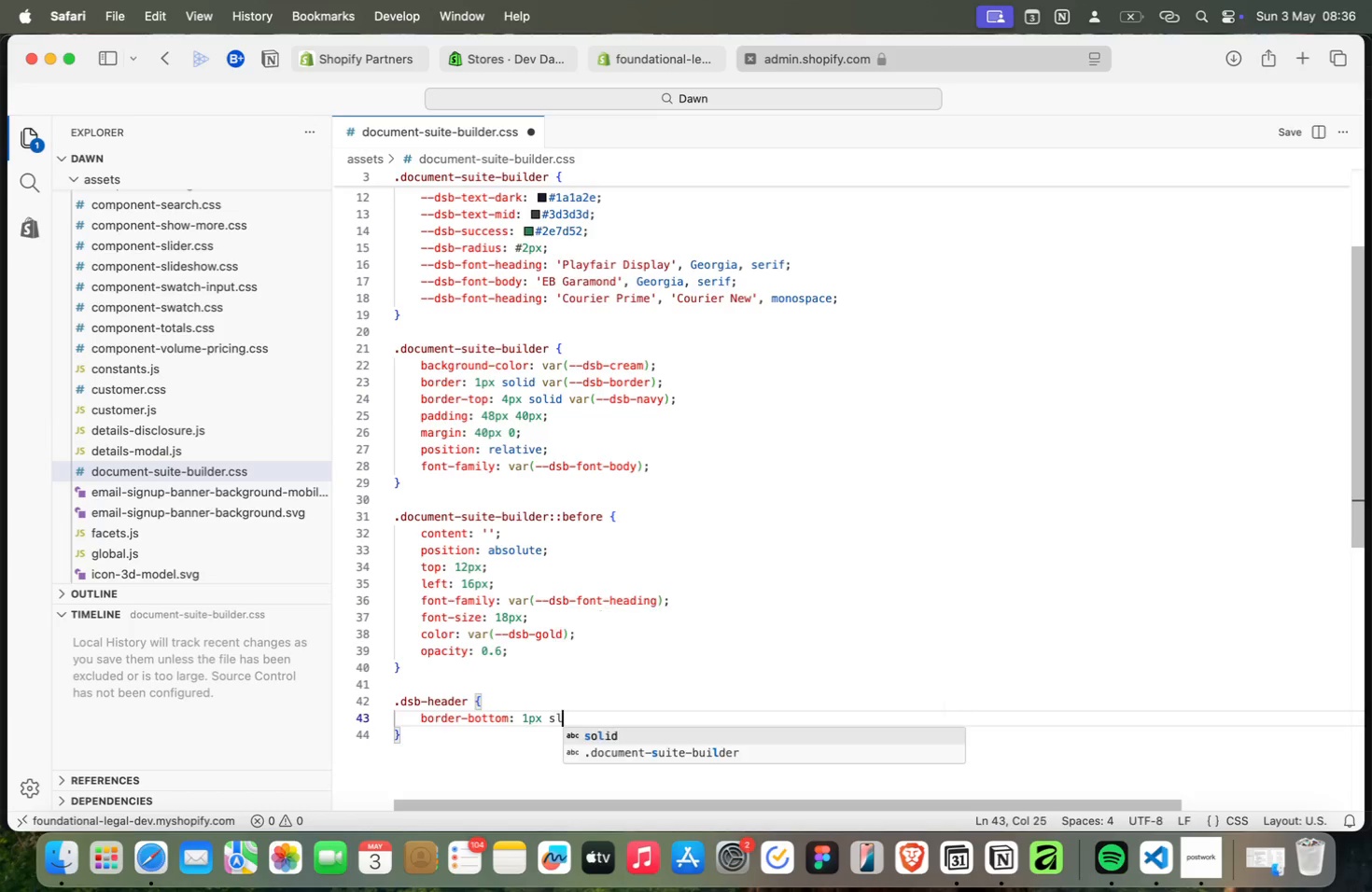 
key(Meta+L)
 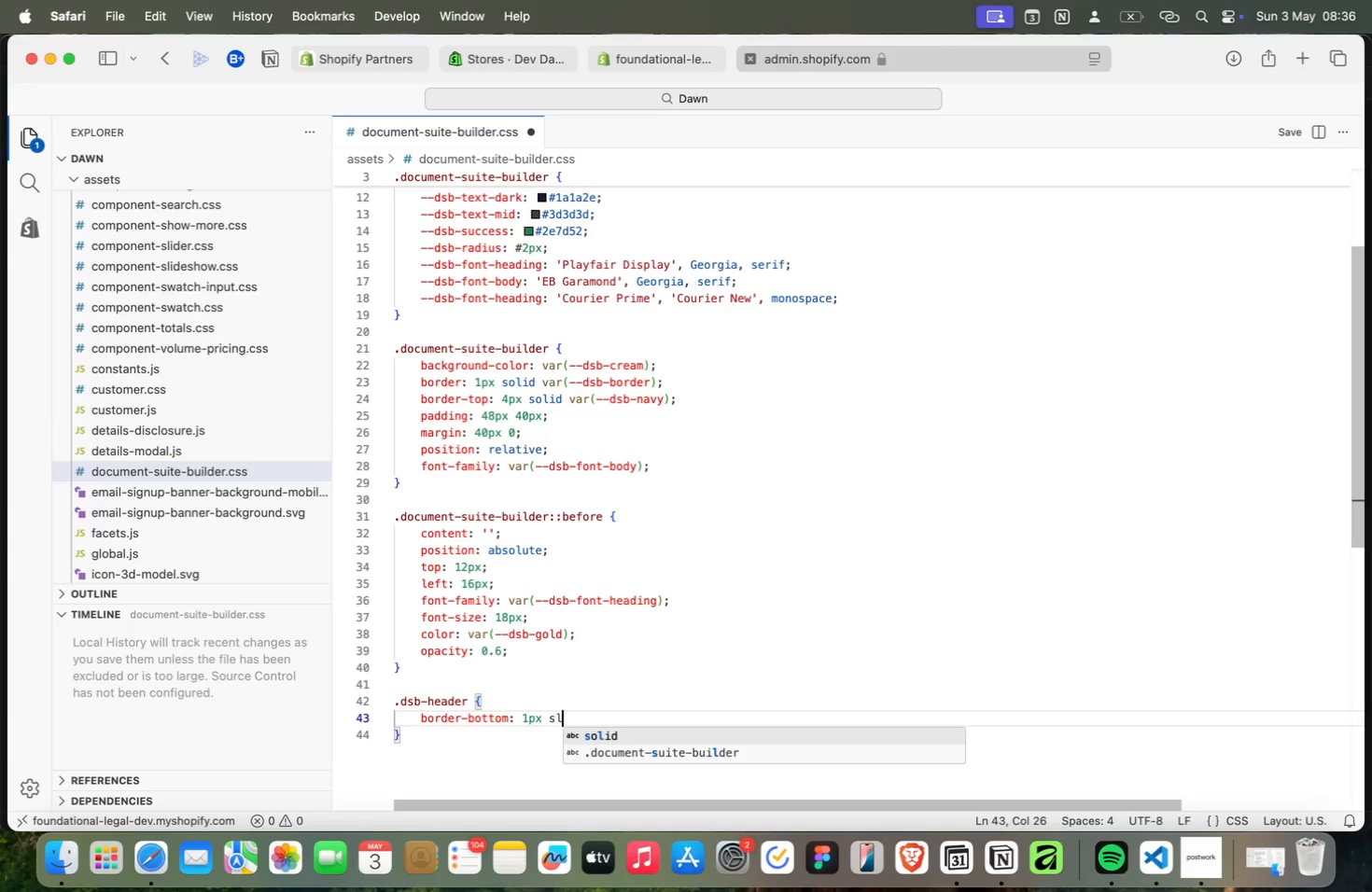 
key(Meta+Enter)
 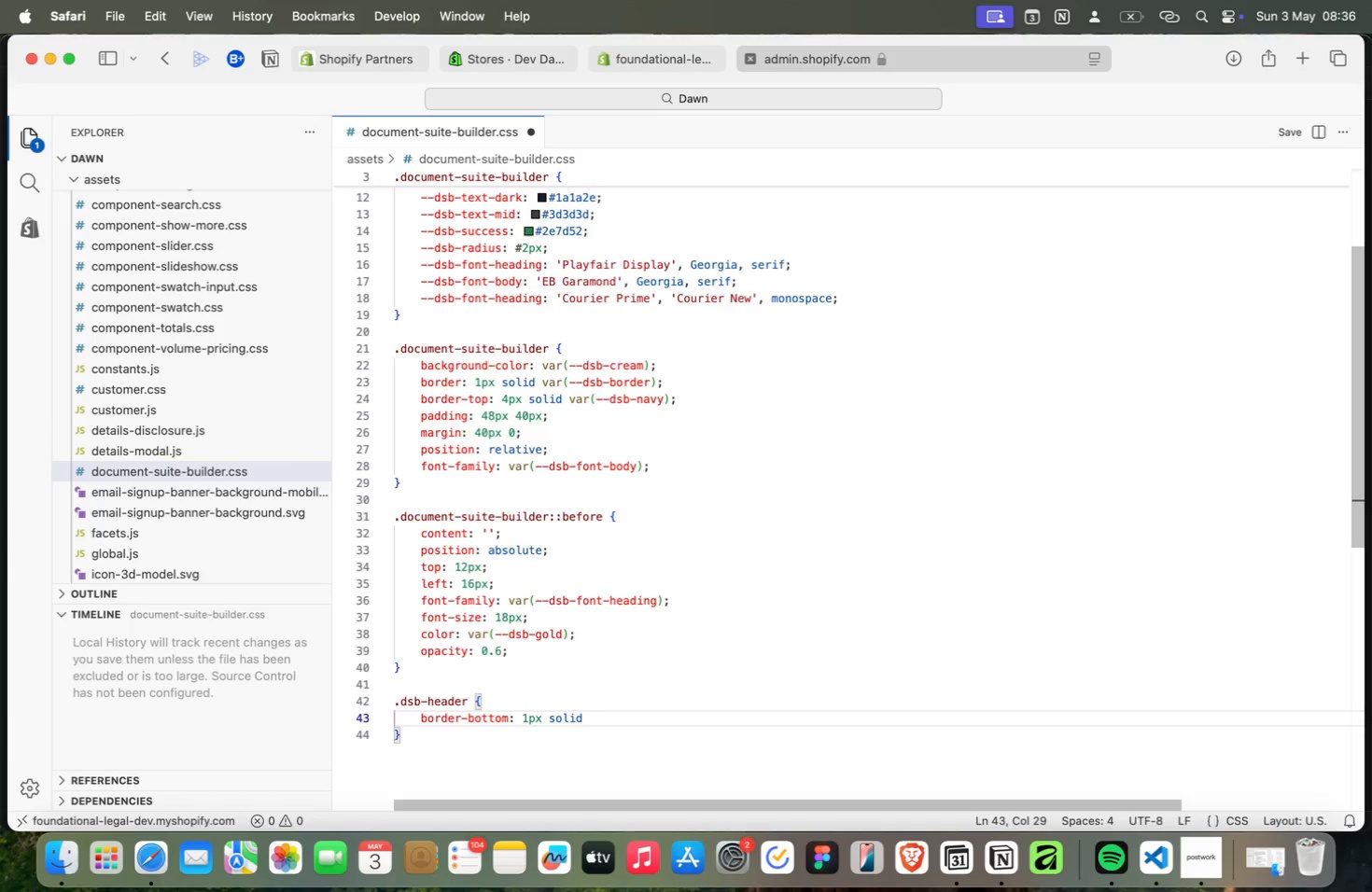 
key(Meta+Space)
 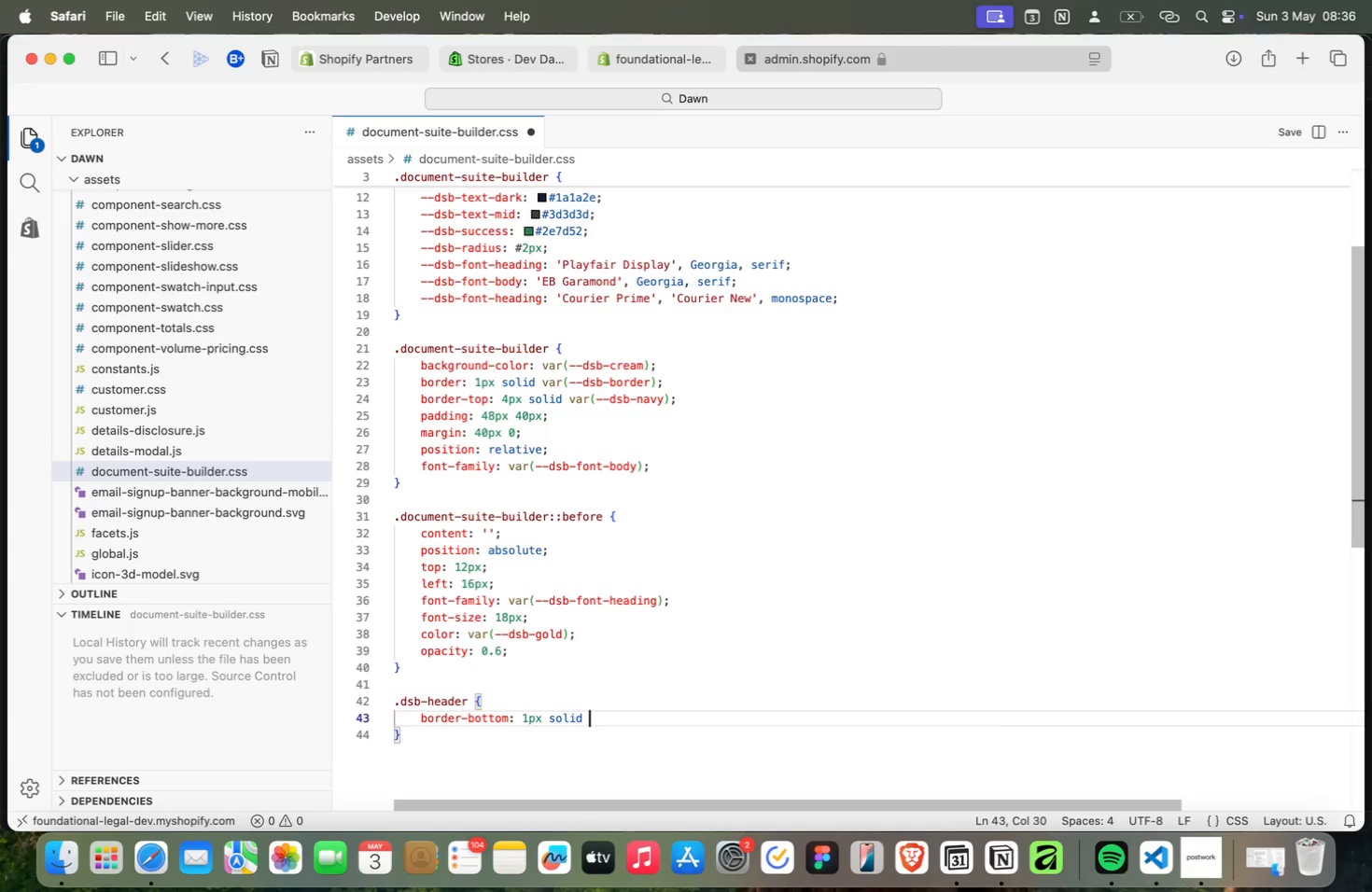 
key(Meta+V)
 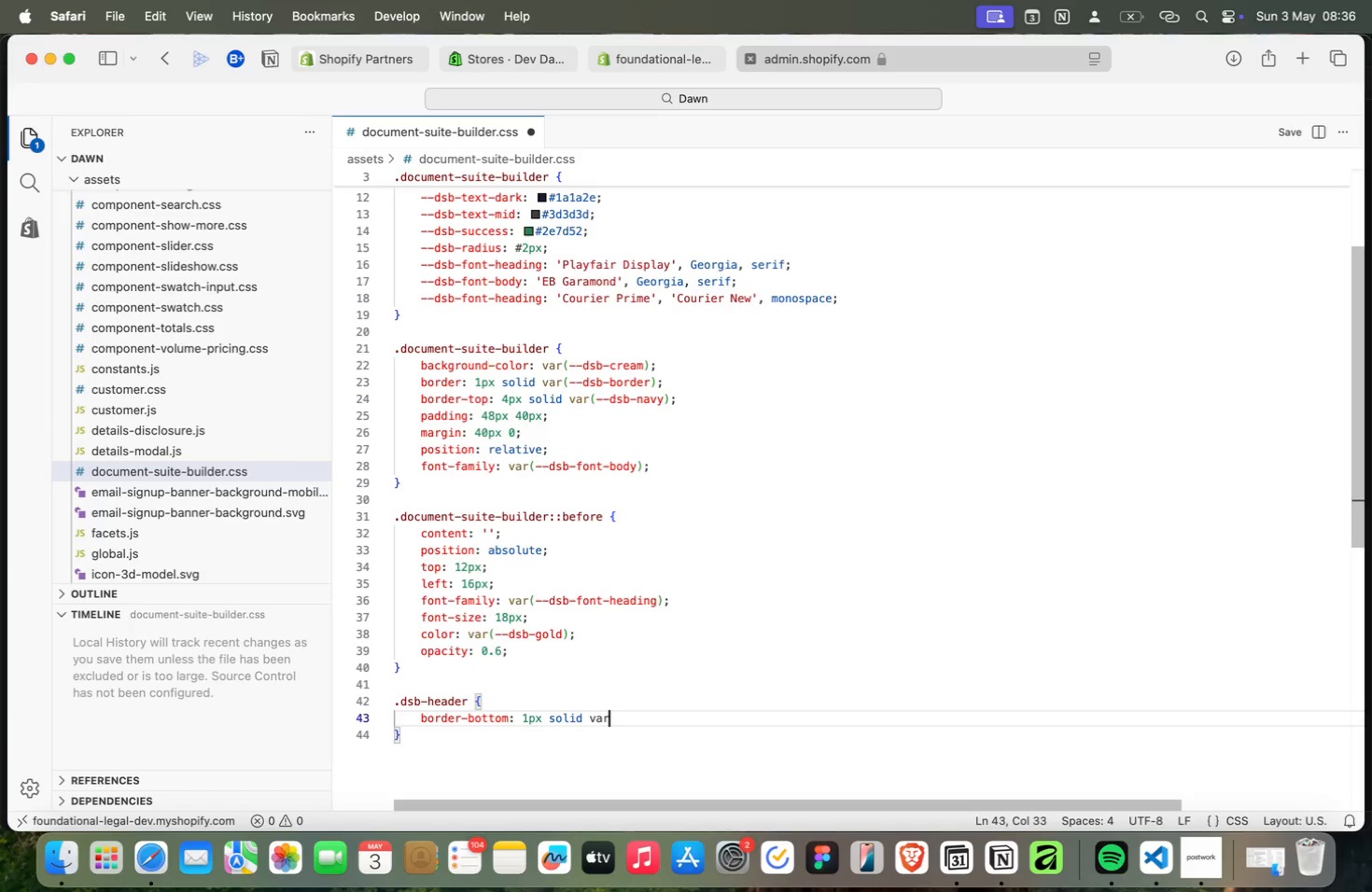 
key(Meta+Enter)
 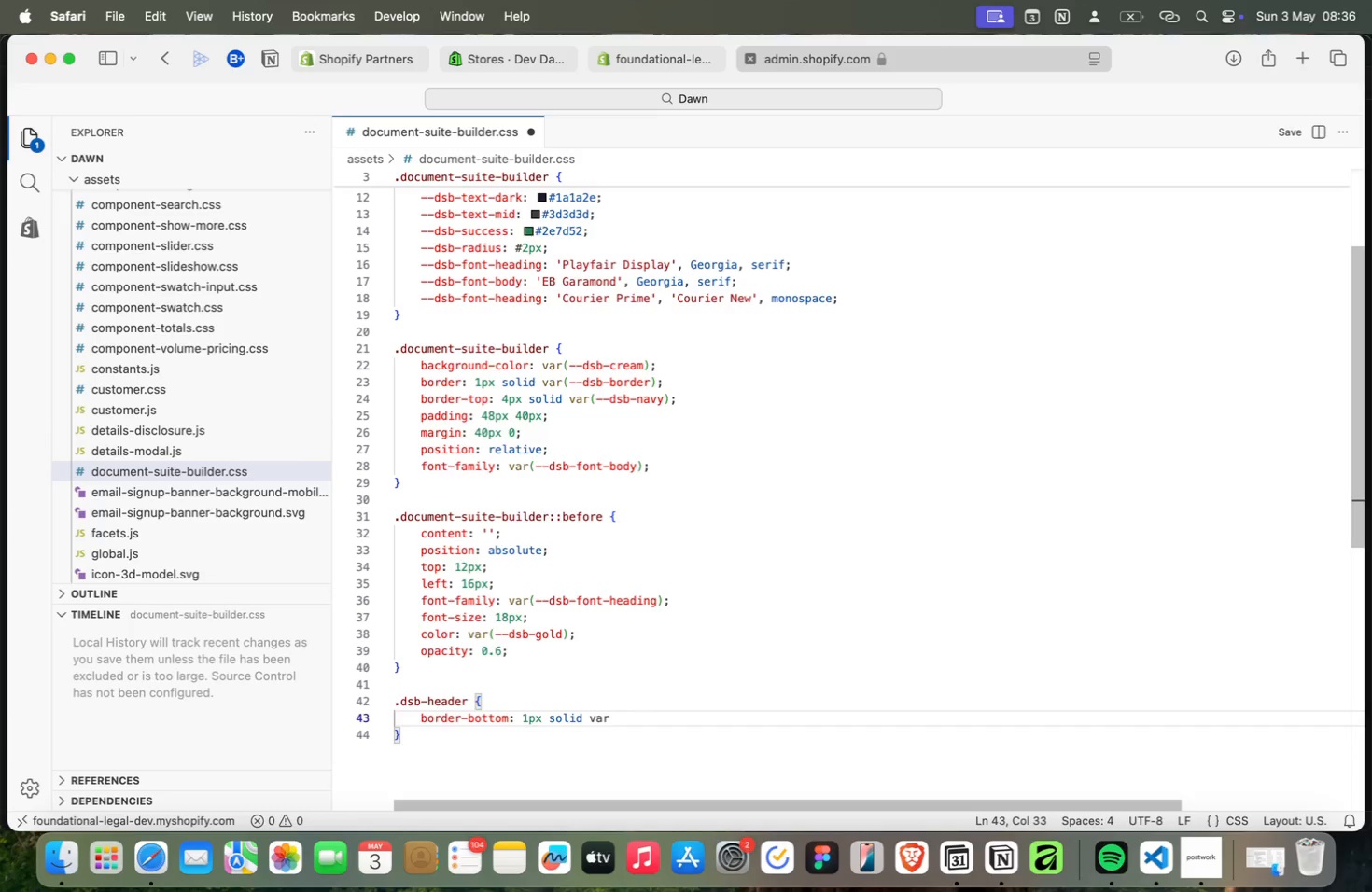 
key(Meta+Shift+9)
 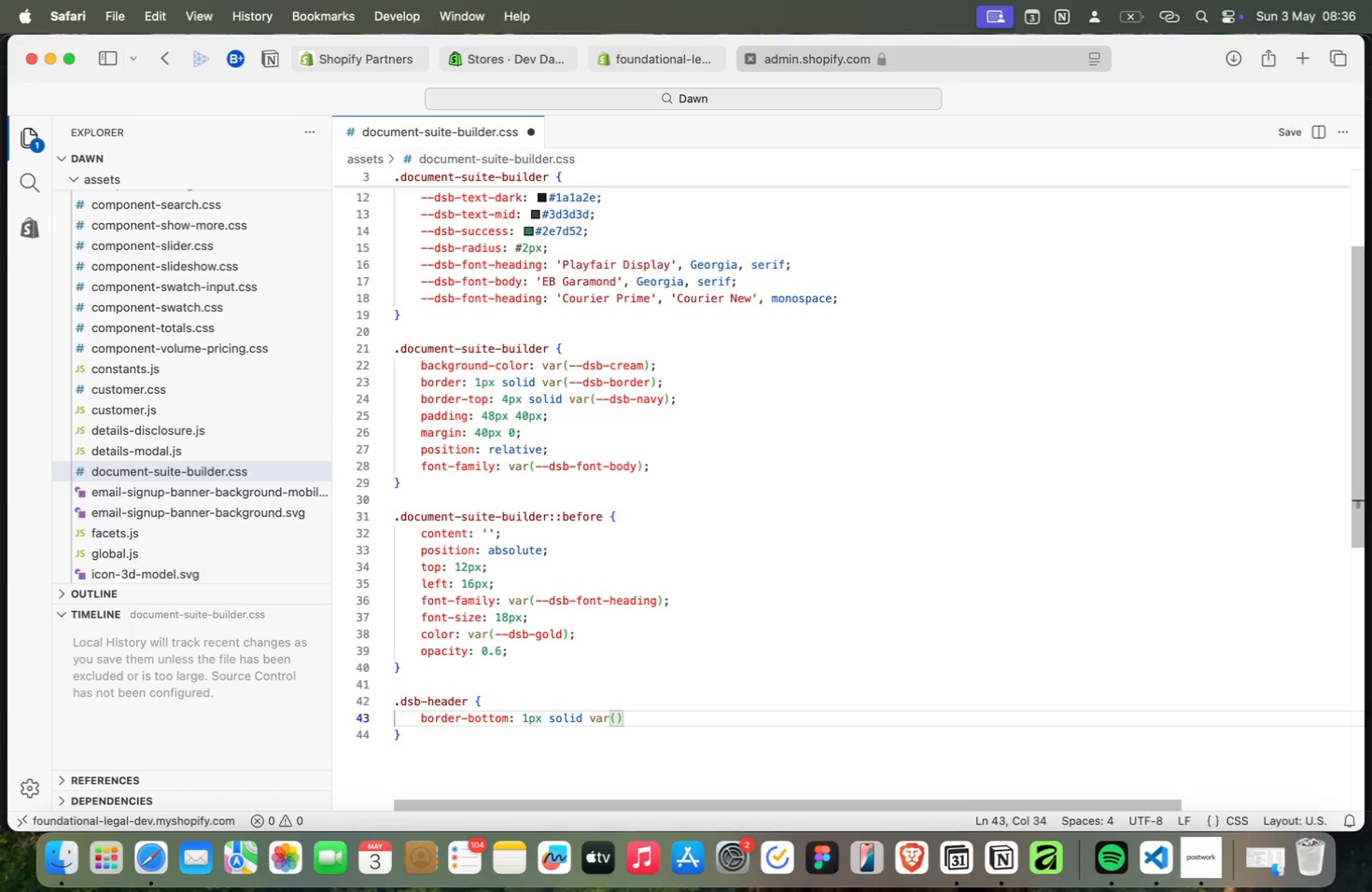 
key(Meta+D)
 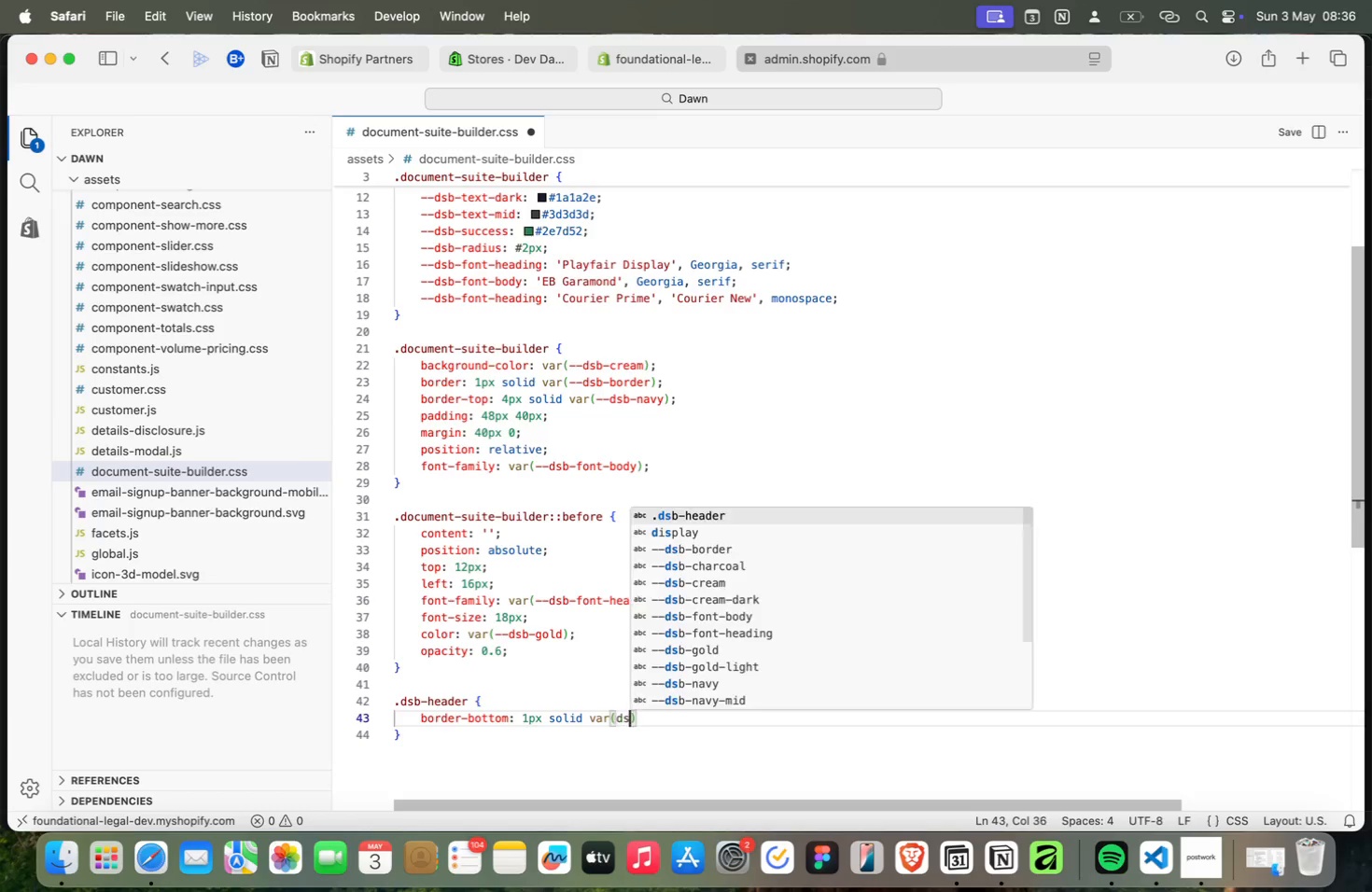 
key(Meta+S)
 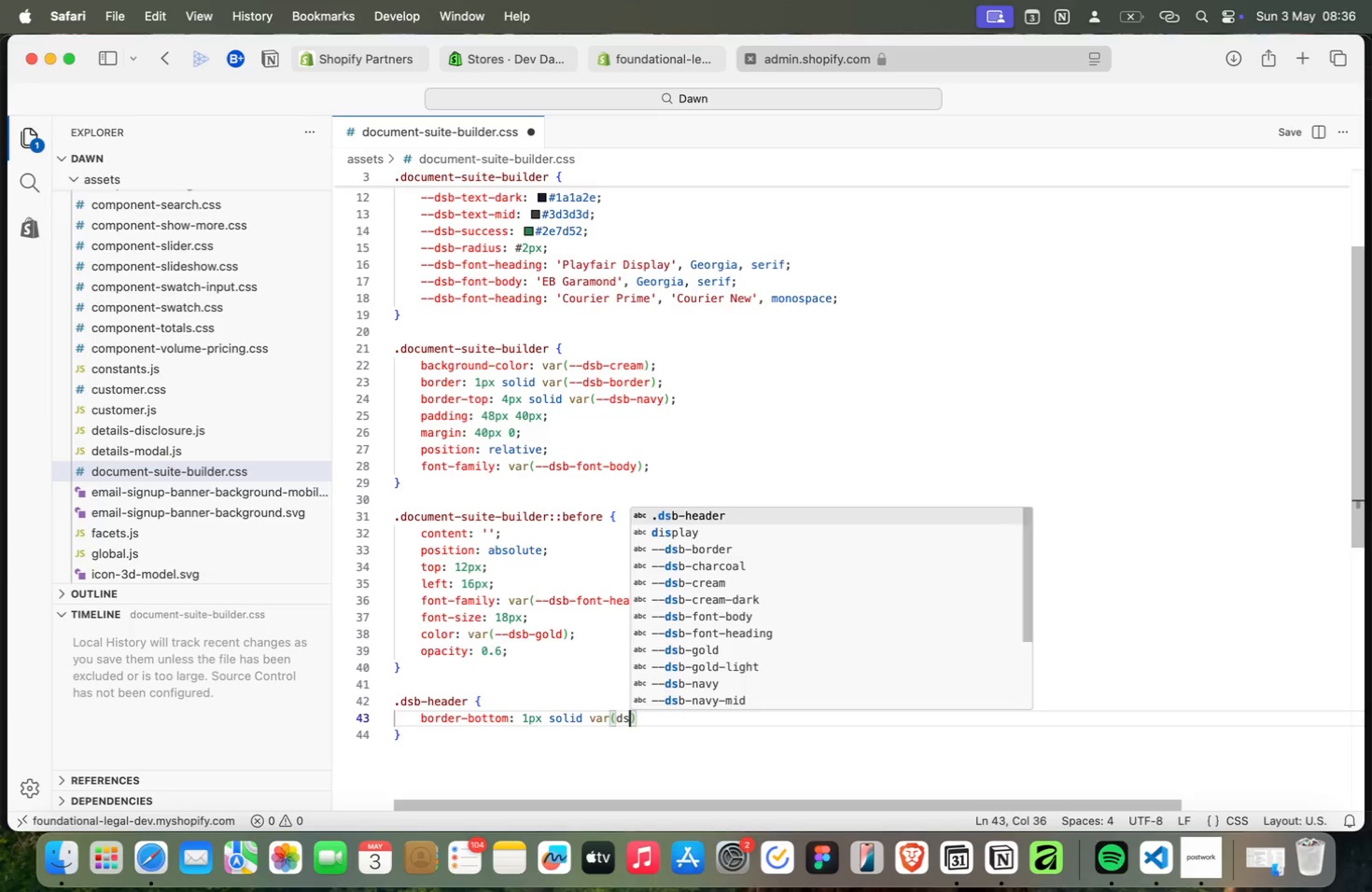 
key(Meta+B)
 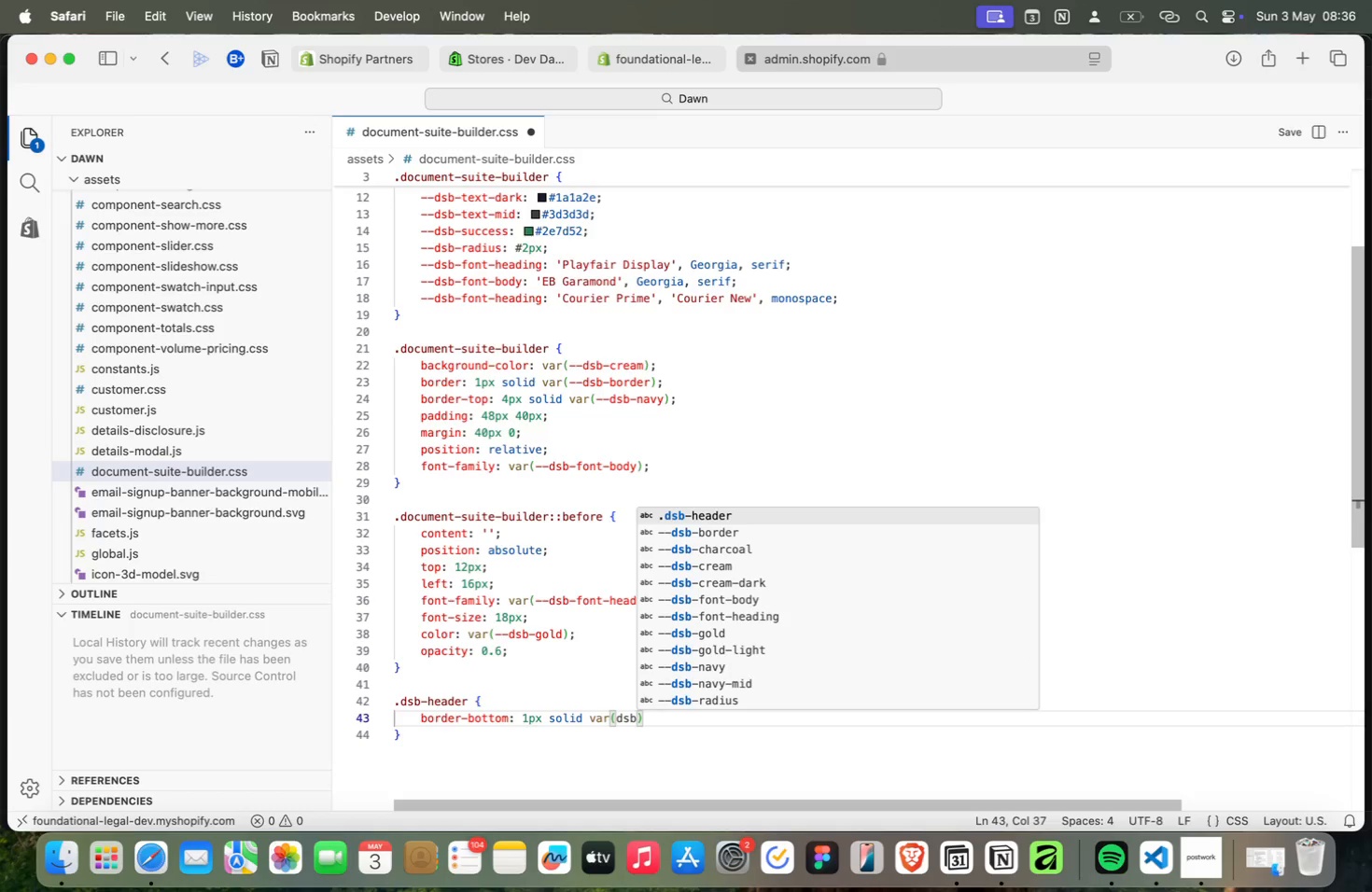 
key(Meta+ArrowDown)
 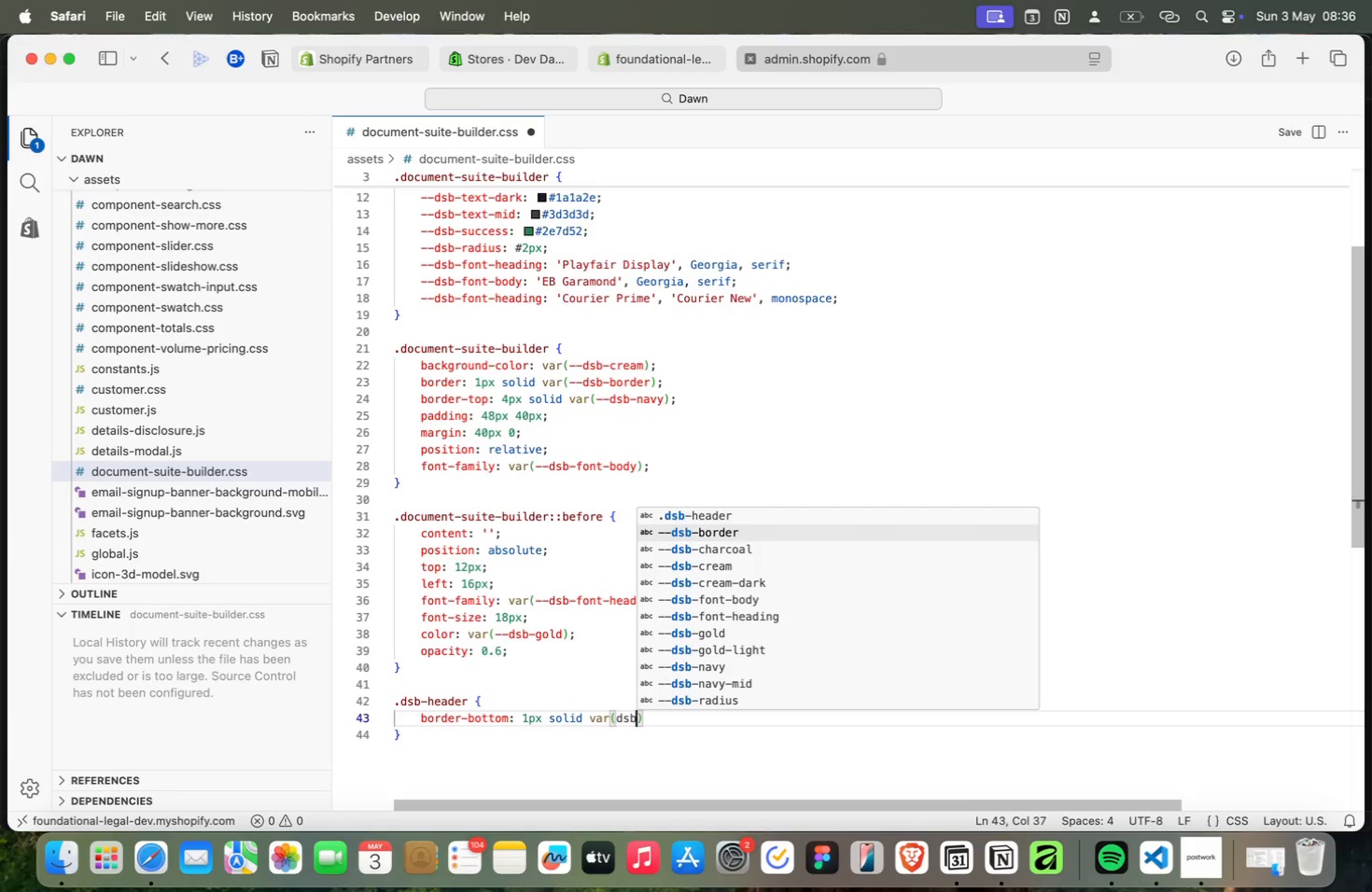 
key(Meta+ArrowUp)
 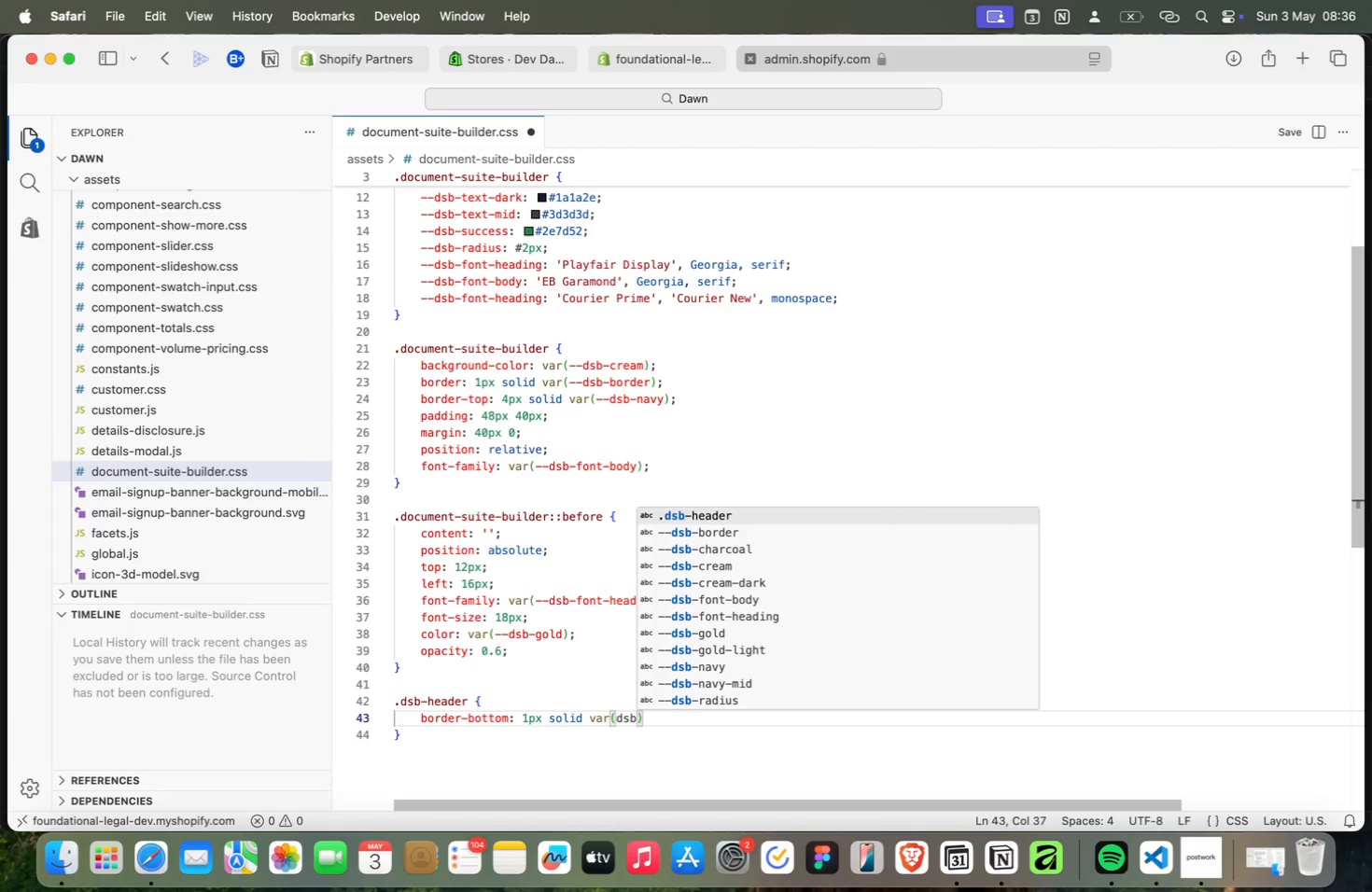 
key(Meta+ArrowDown)
 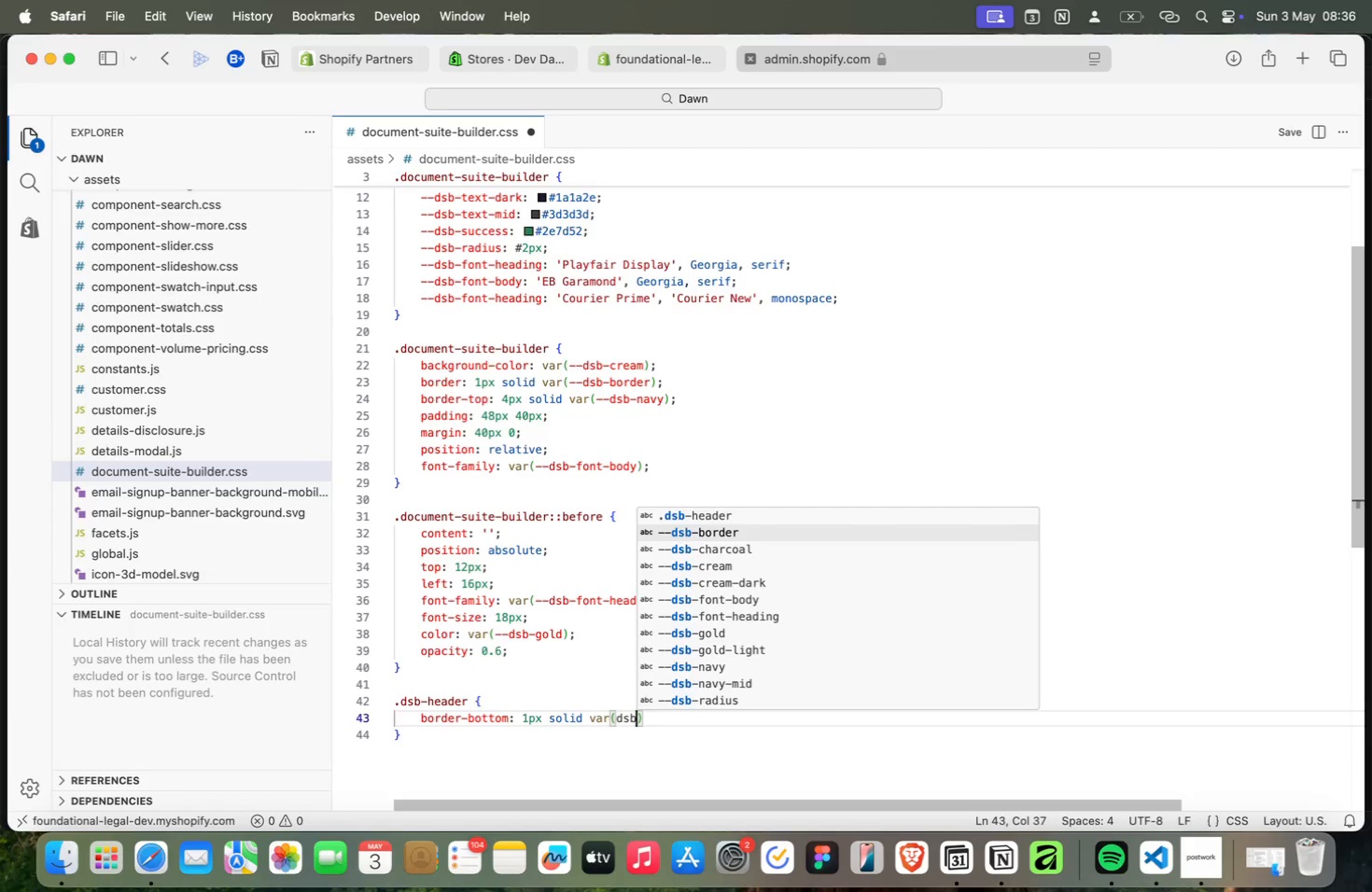 
key(Meta+Enter)
 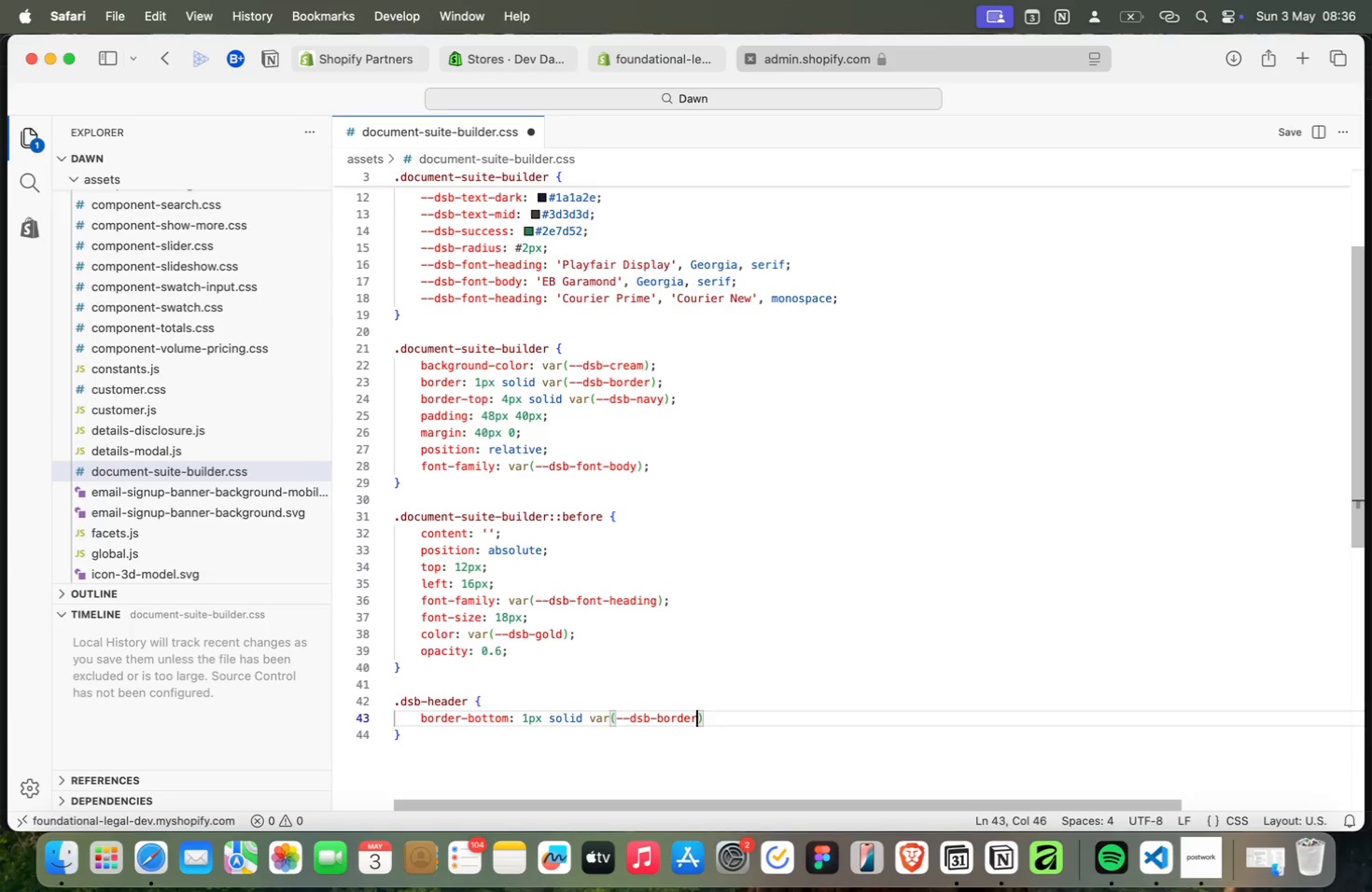 
key(Meta+ArrowRight)
 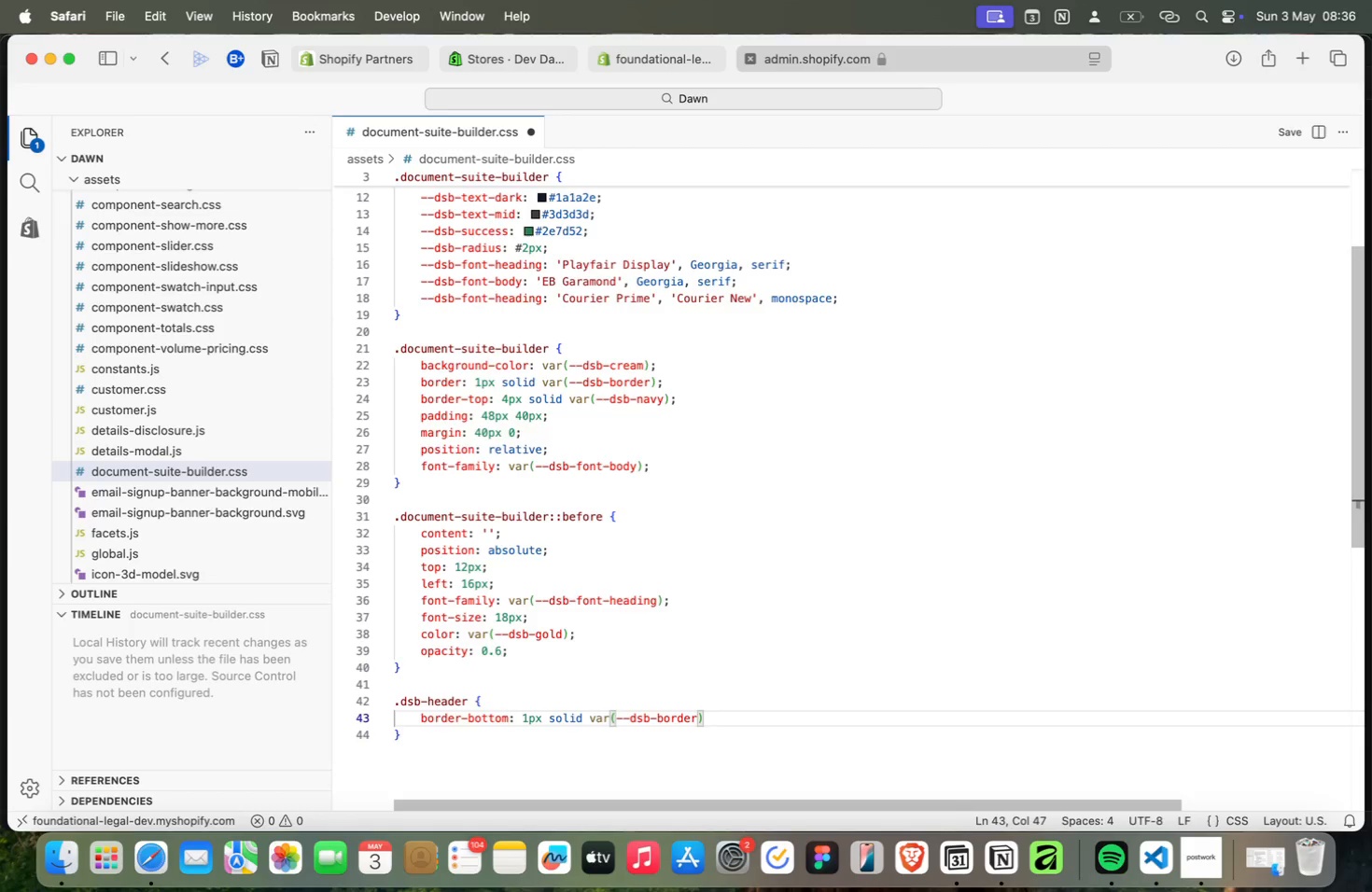 
key(Meta+Semicolon)
 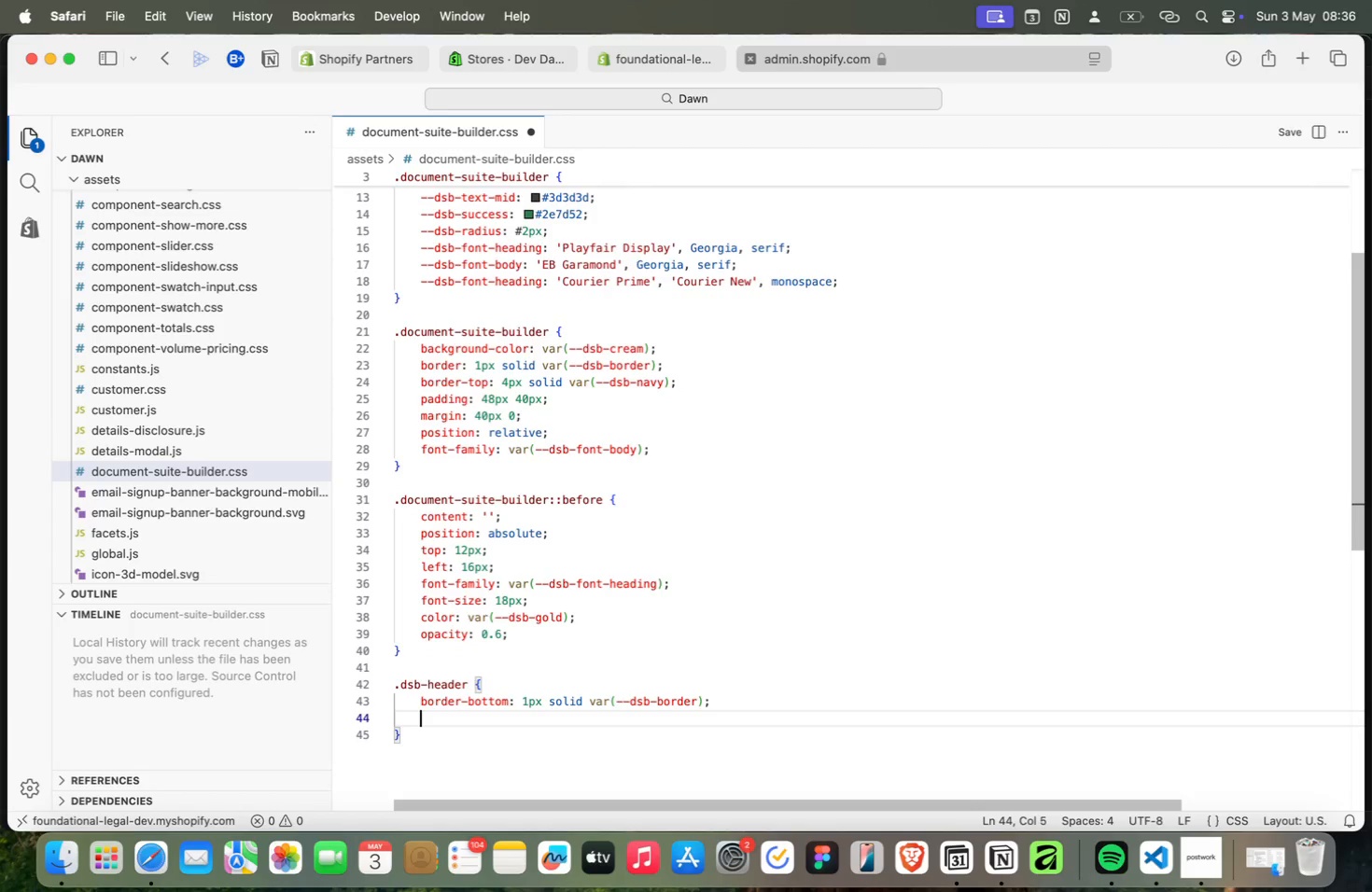 
key(Meta+Enter)
 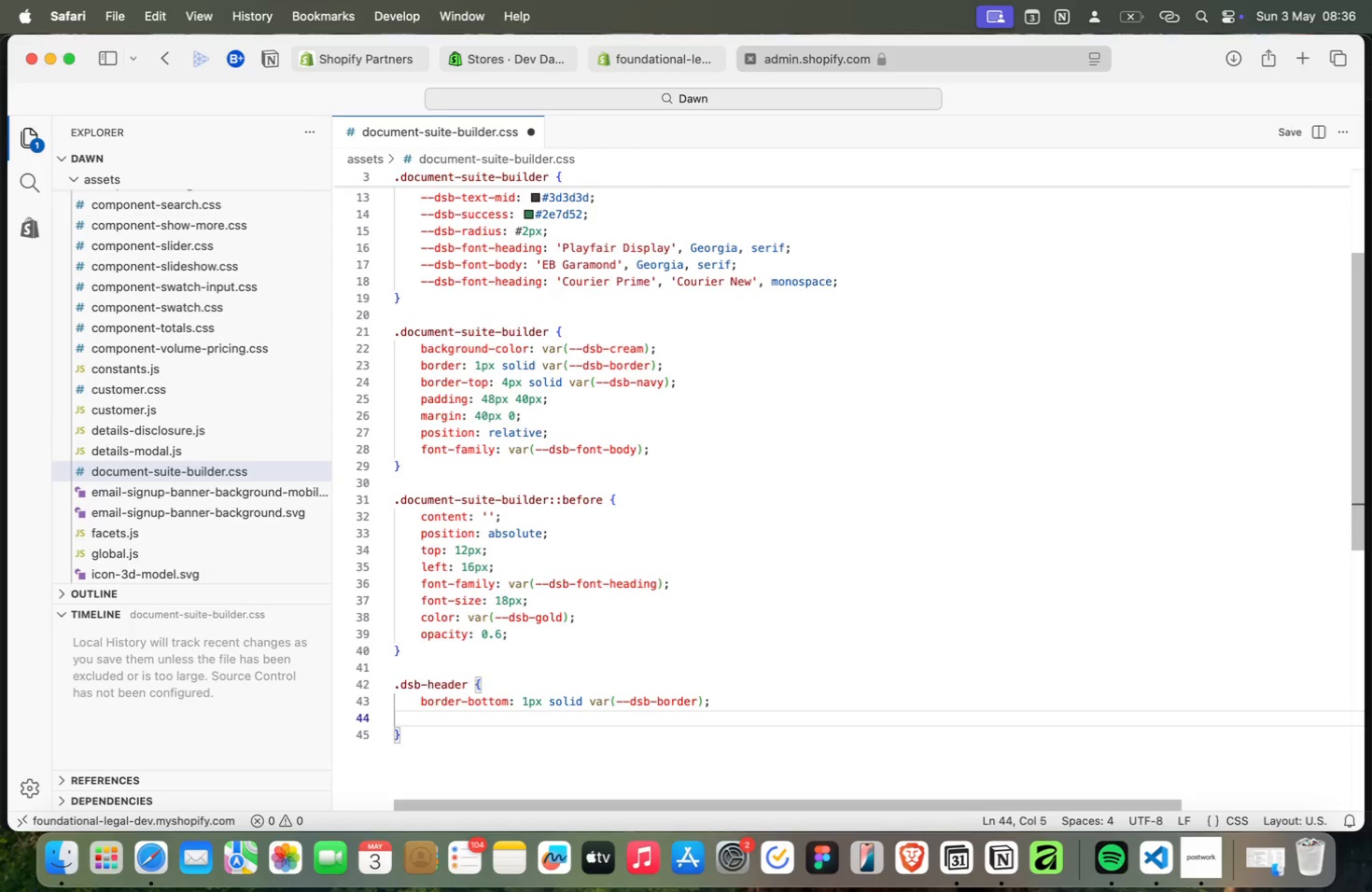 
key(Meta+P)
 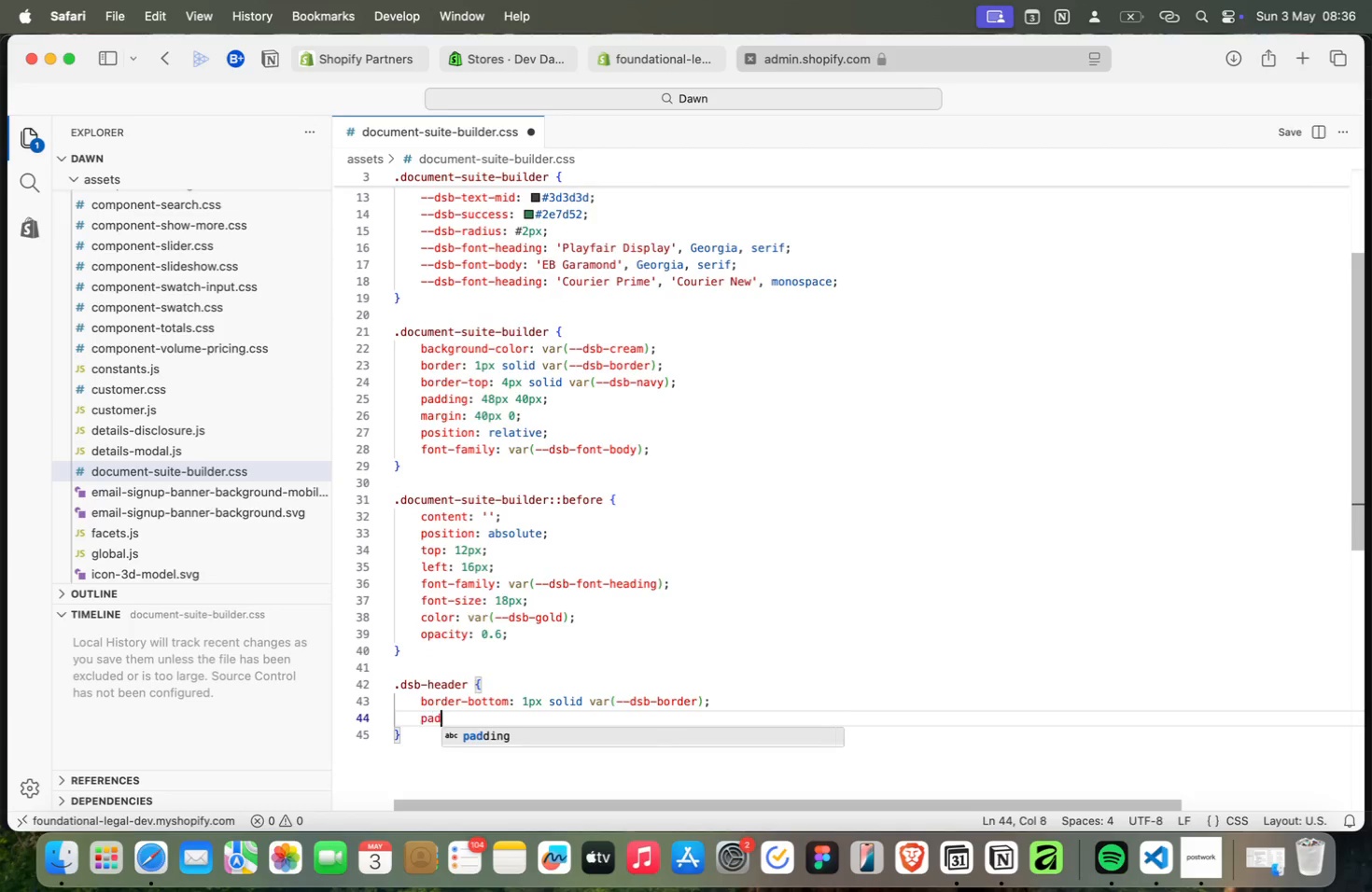 
key(Meta+A)
 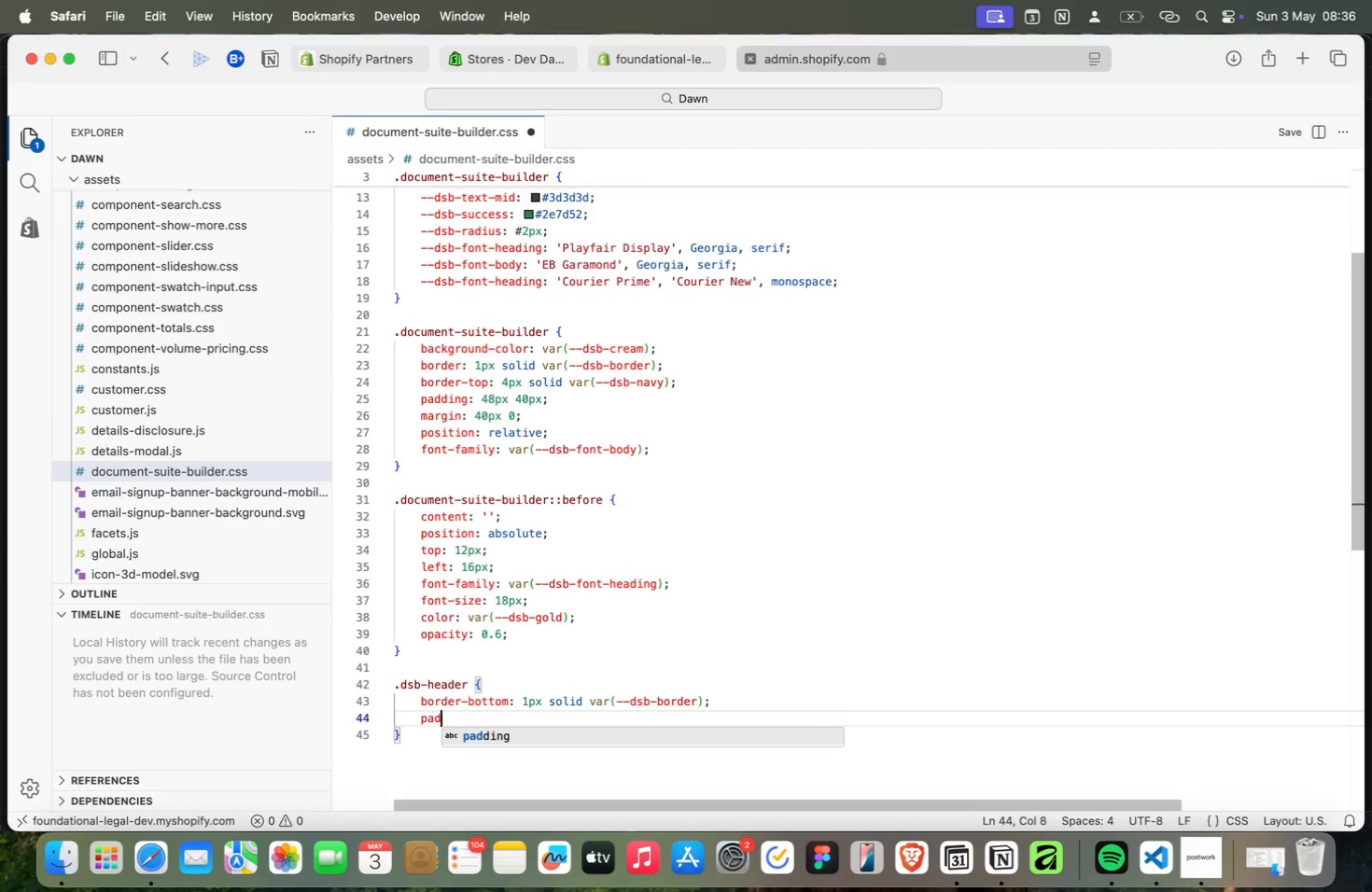 
key(Meta+D)
 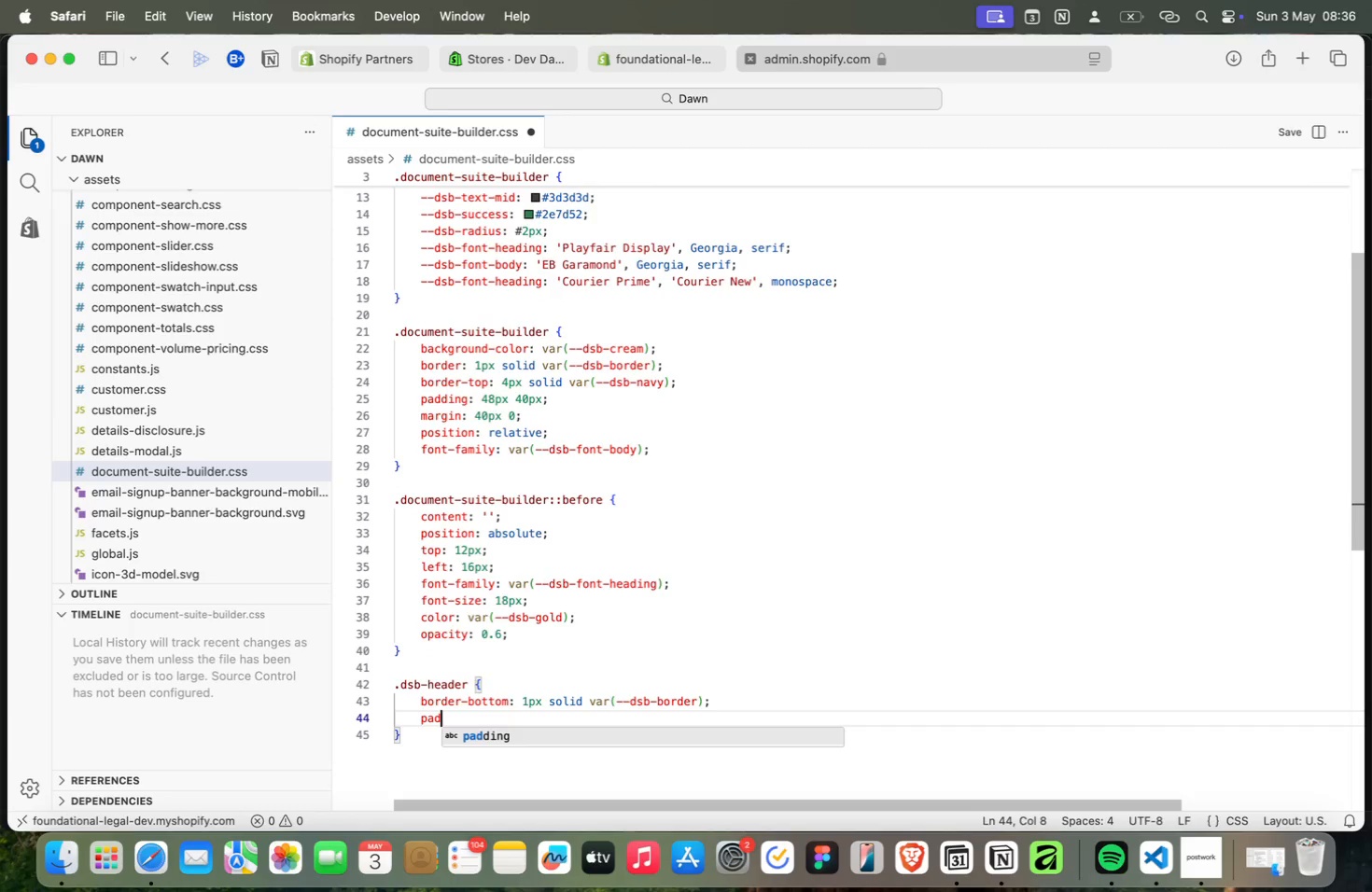 
key(Meta+Enter)
 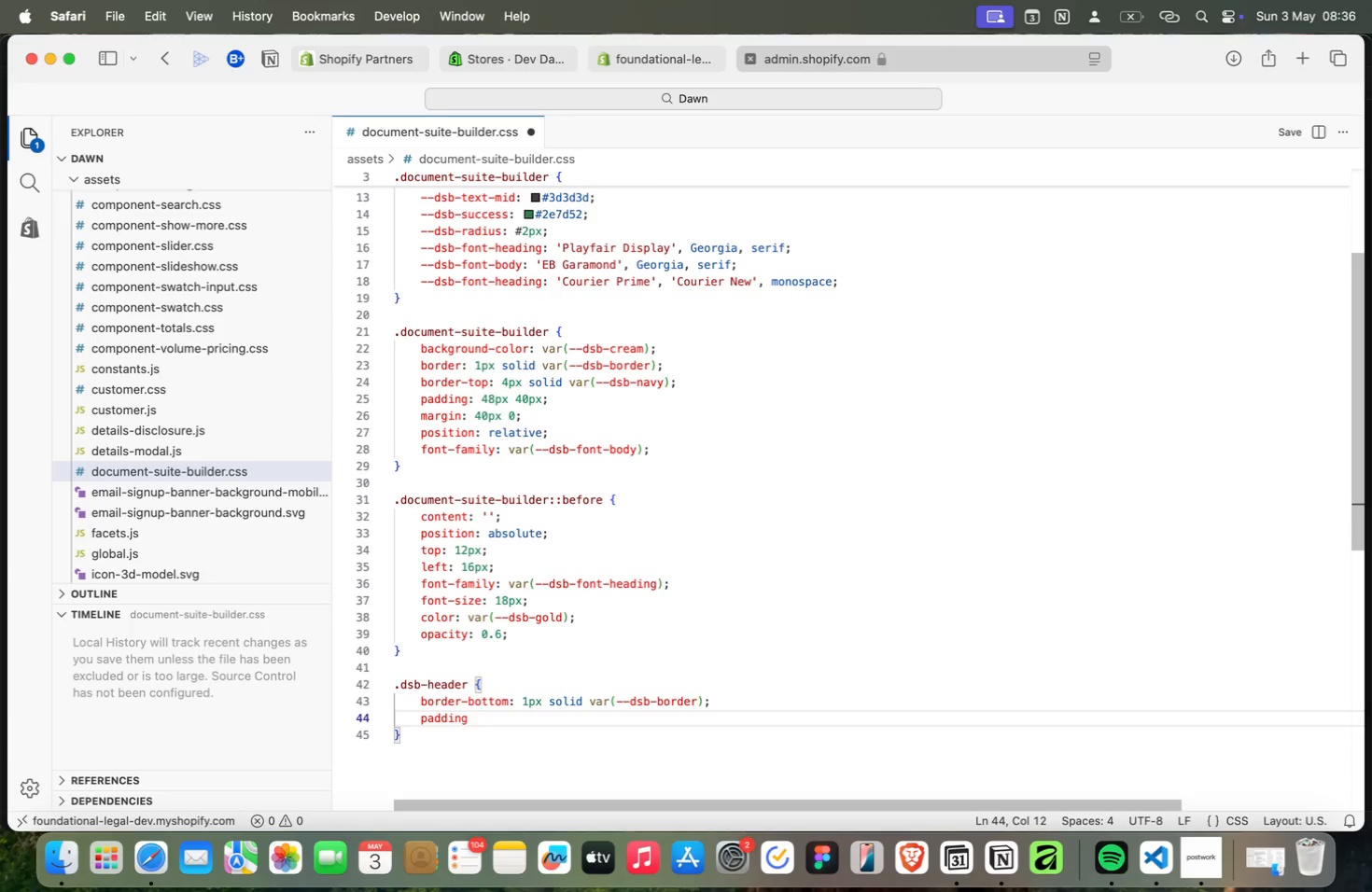 
key(Meta+Minus)
 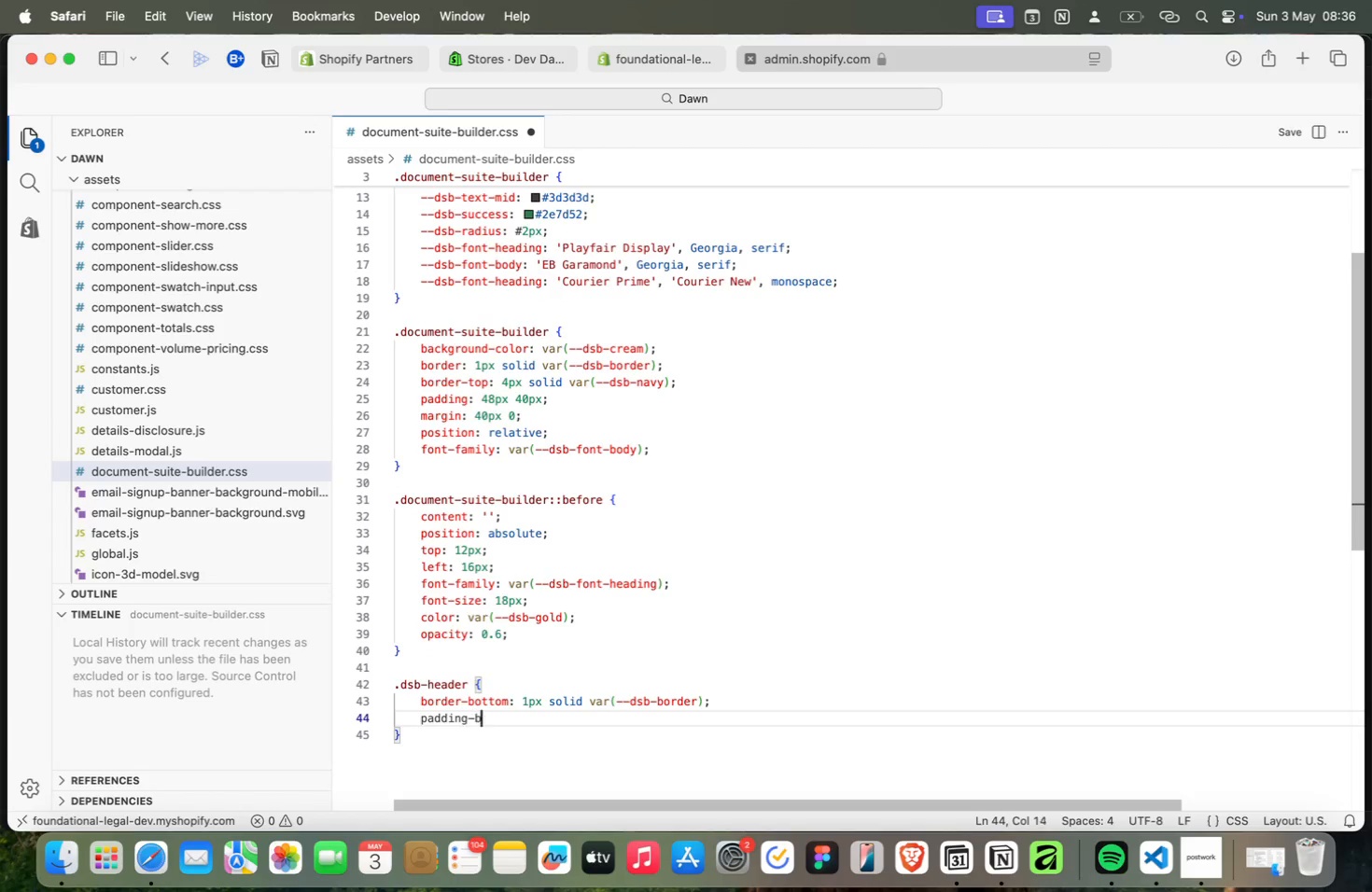 
key(Meta+B)
 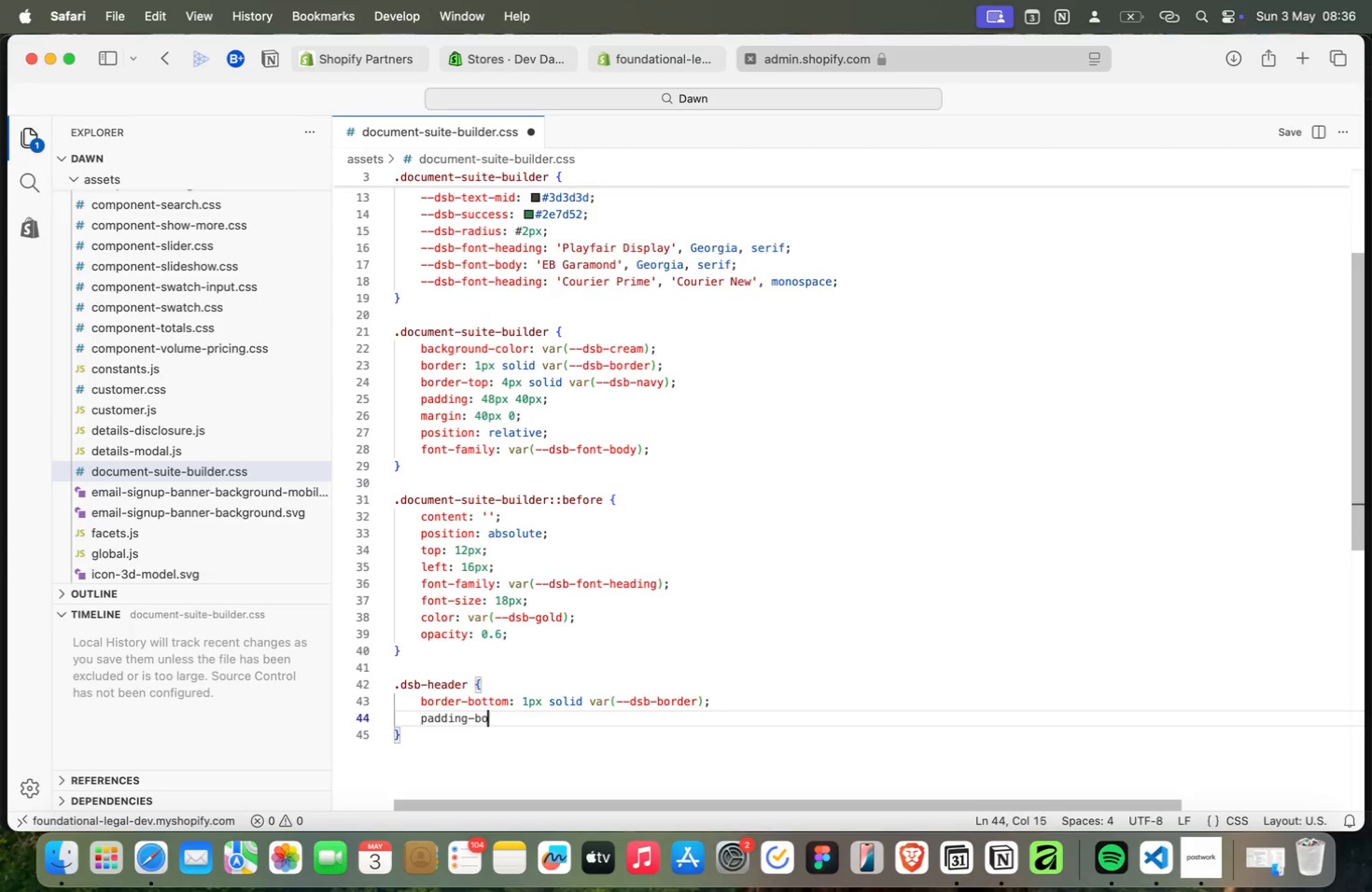 
key(Meta+O)
 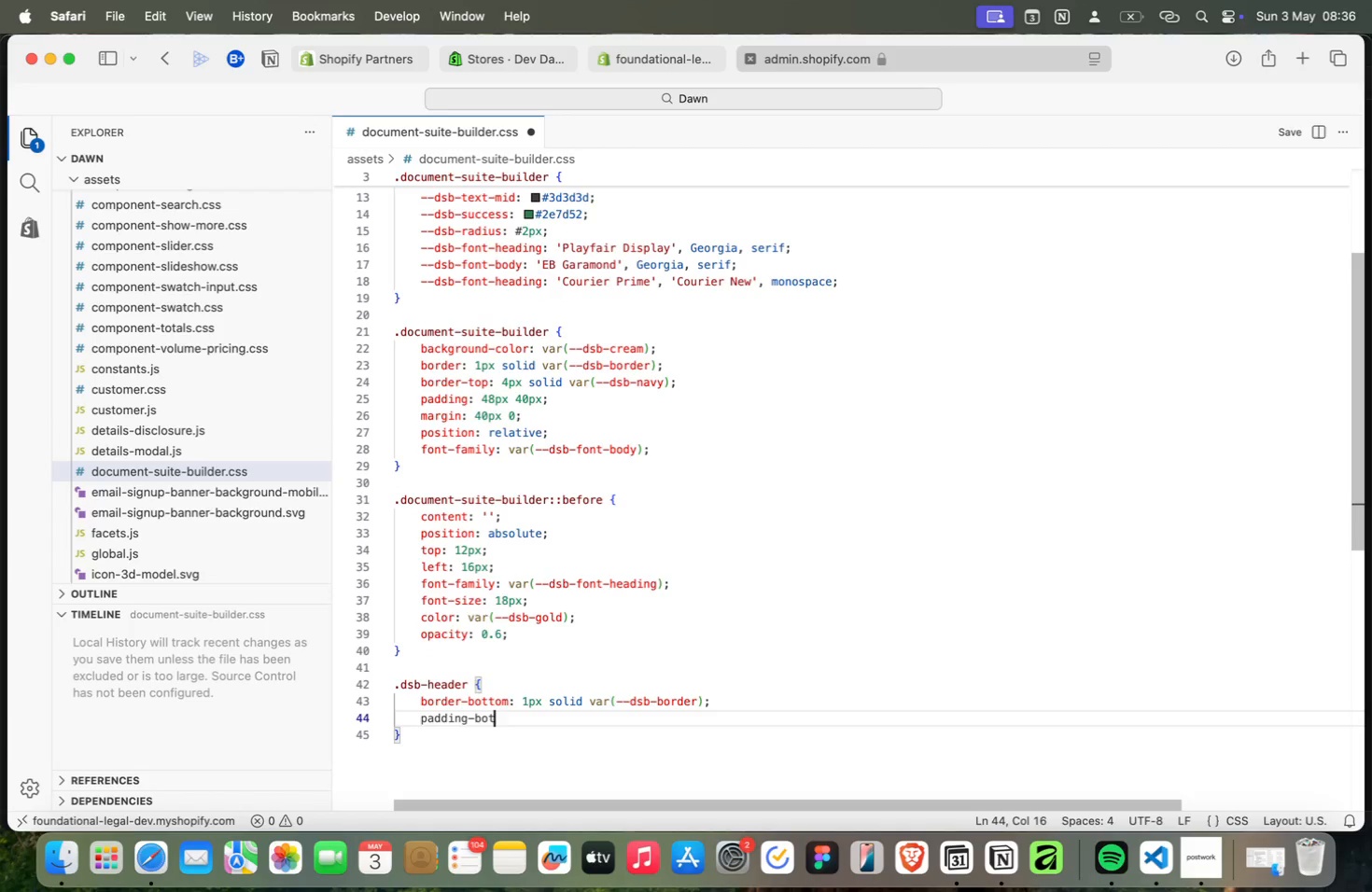 
key(Meta+T)
 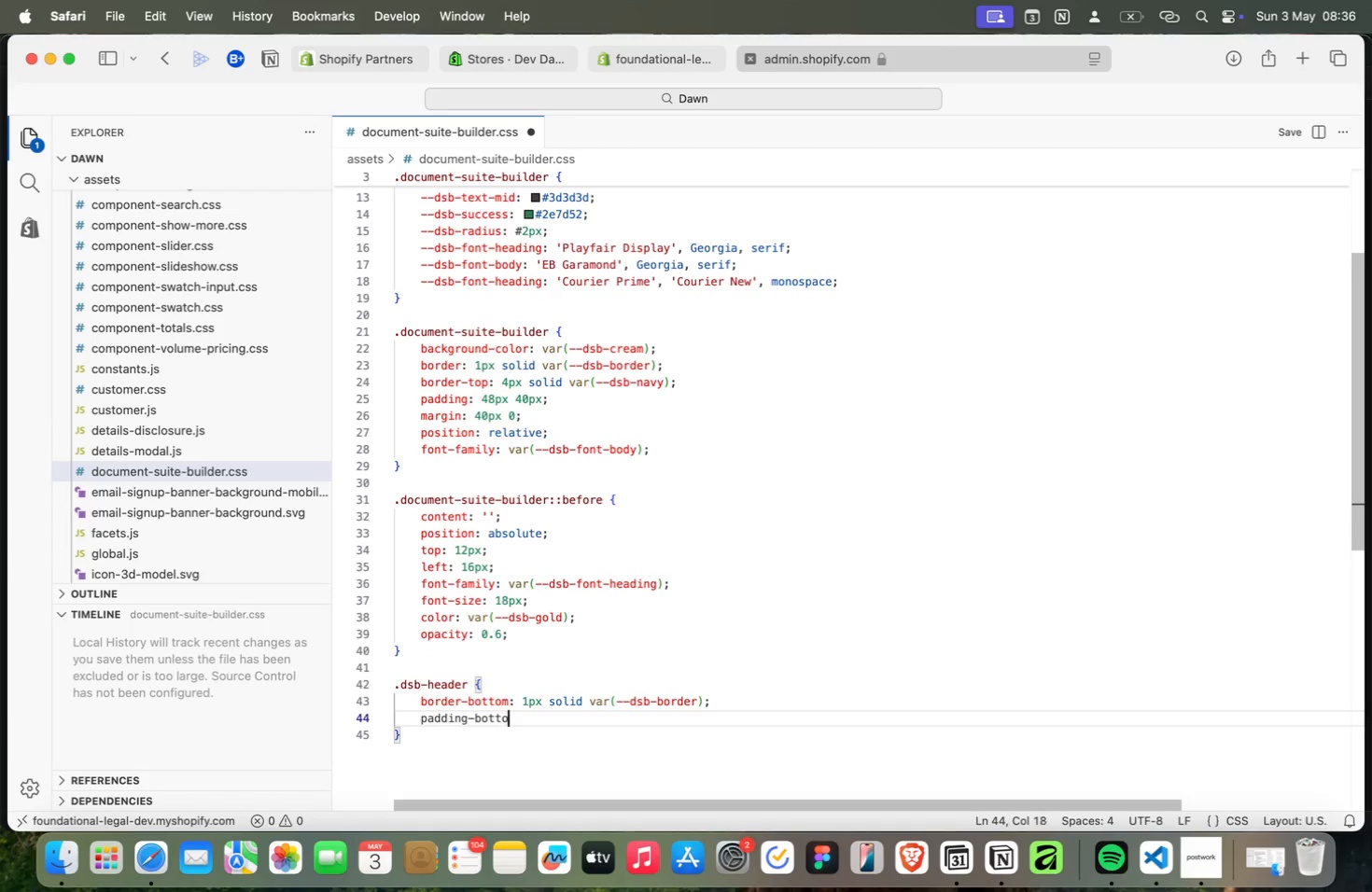 
key(Meta+T)
 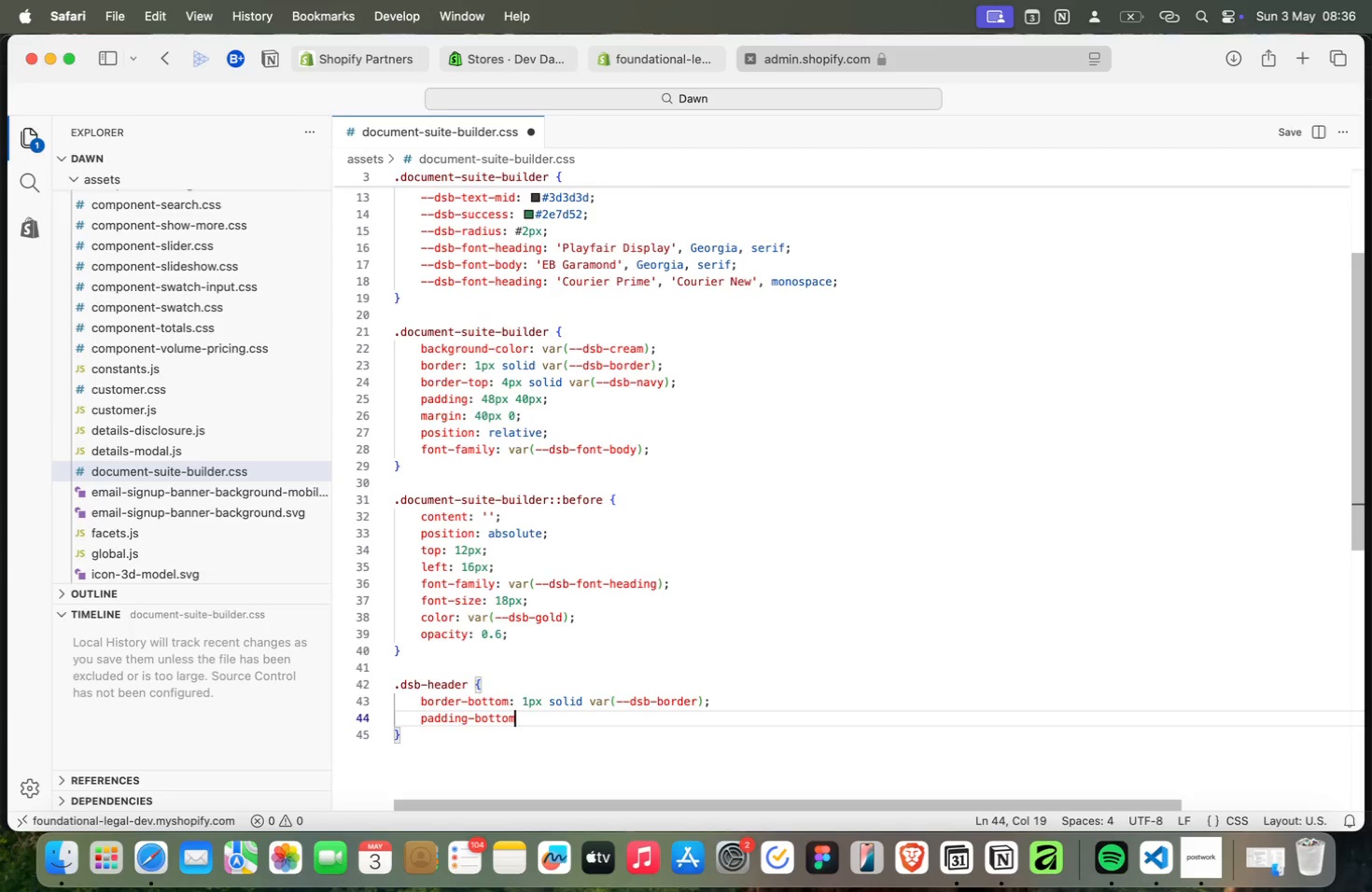 
key(Meta+O)
 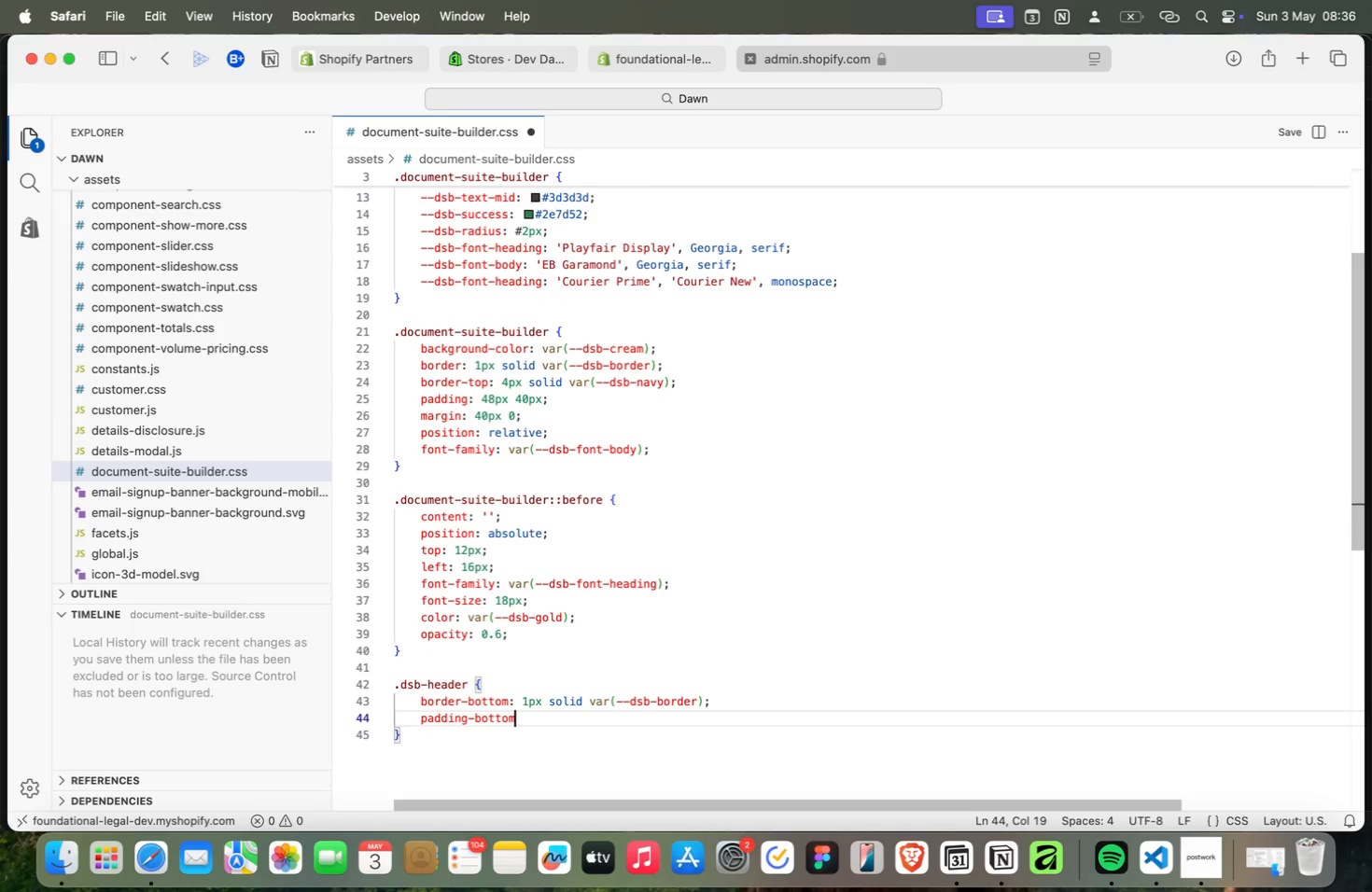 
key(Meta+M)
 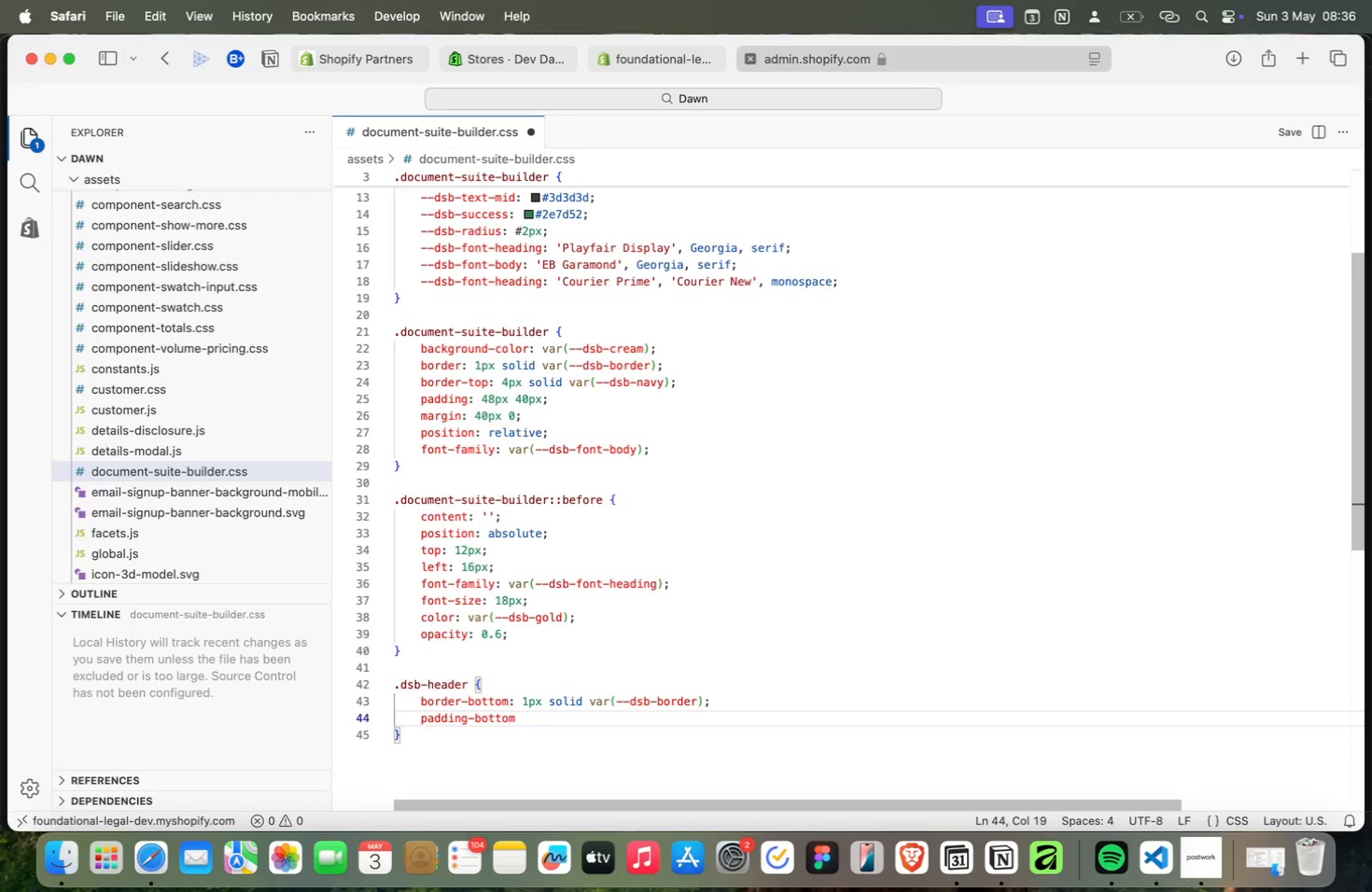 
key(Meta+Shift+Semicolon)
 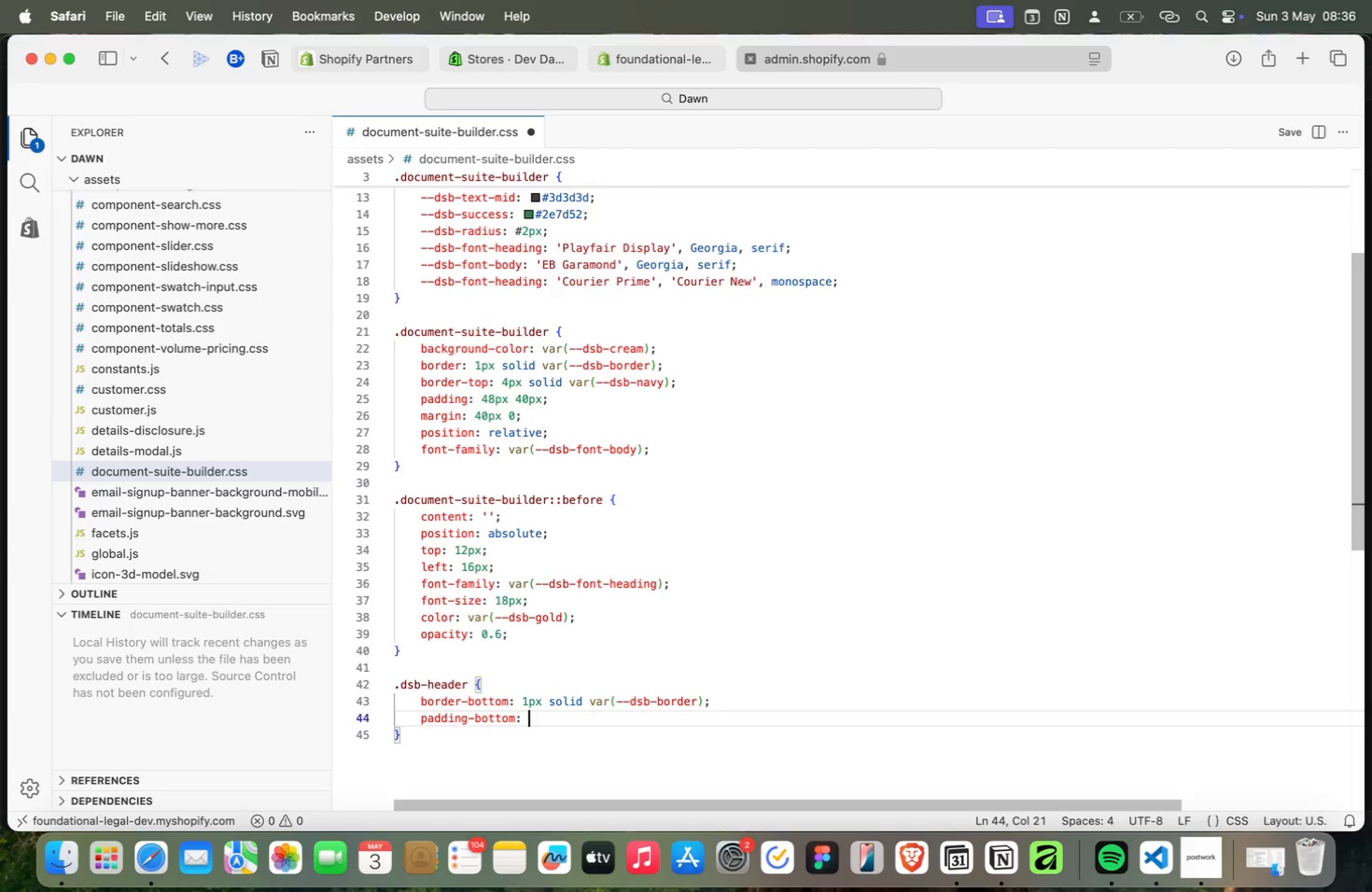 
key(Meta+Space)
 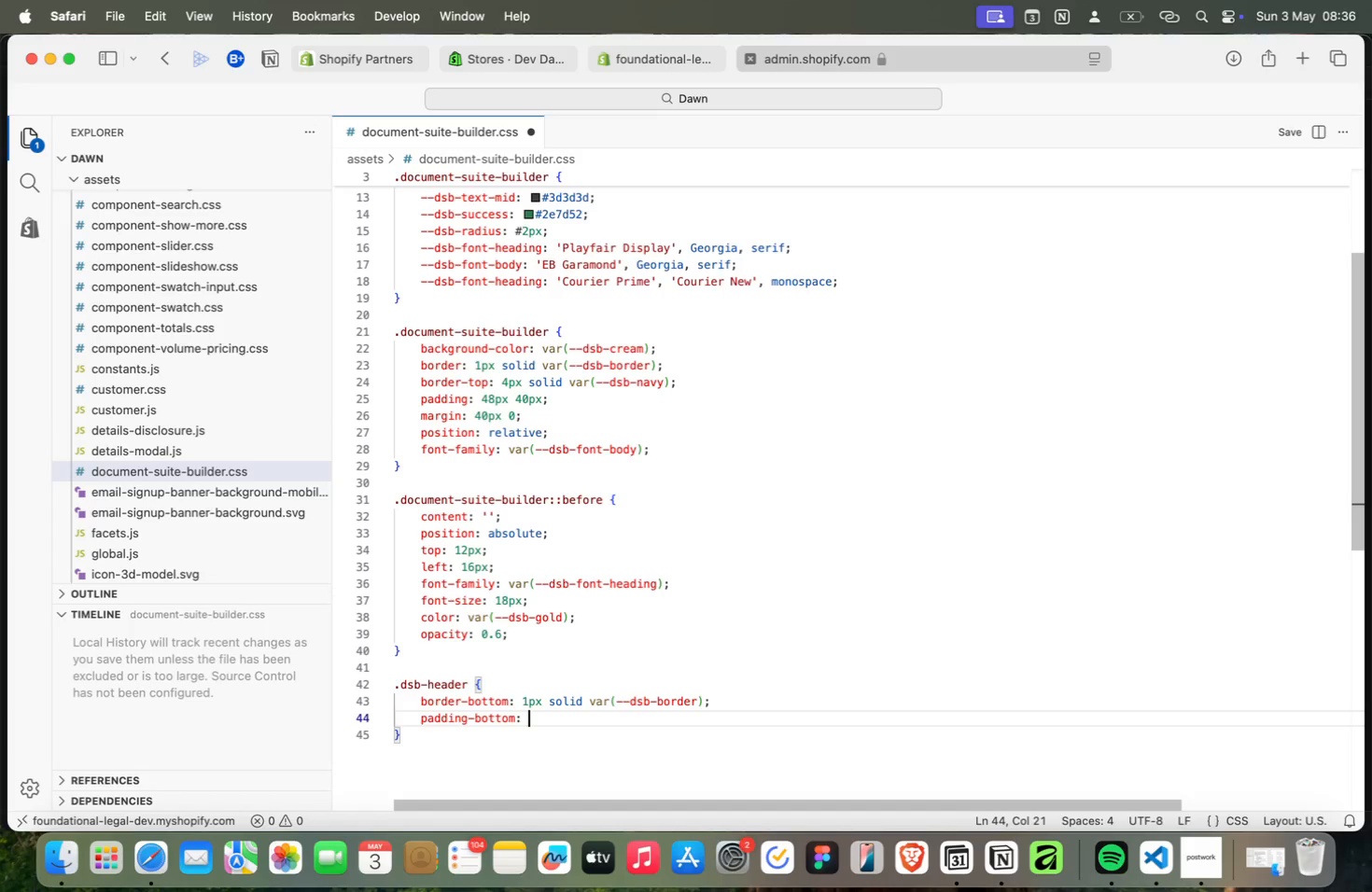 
key(Meta+2)
 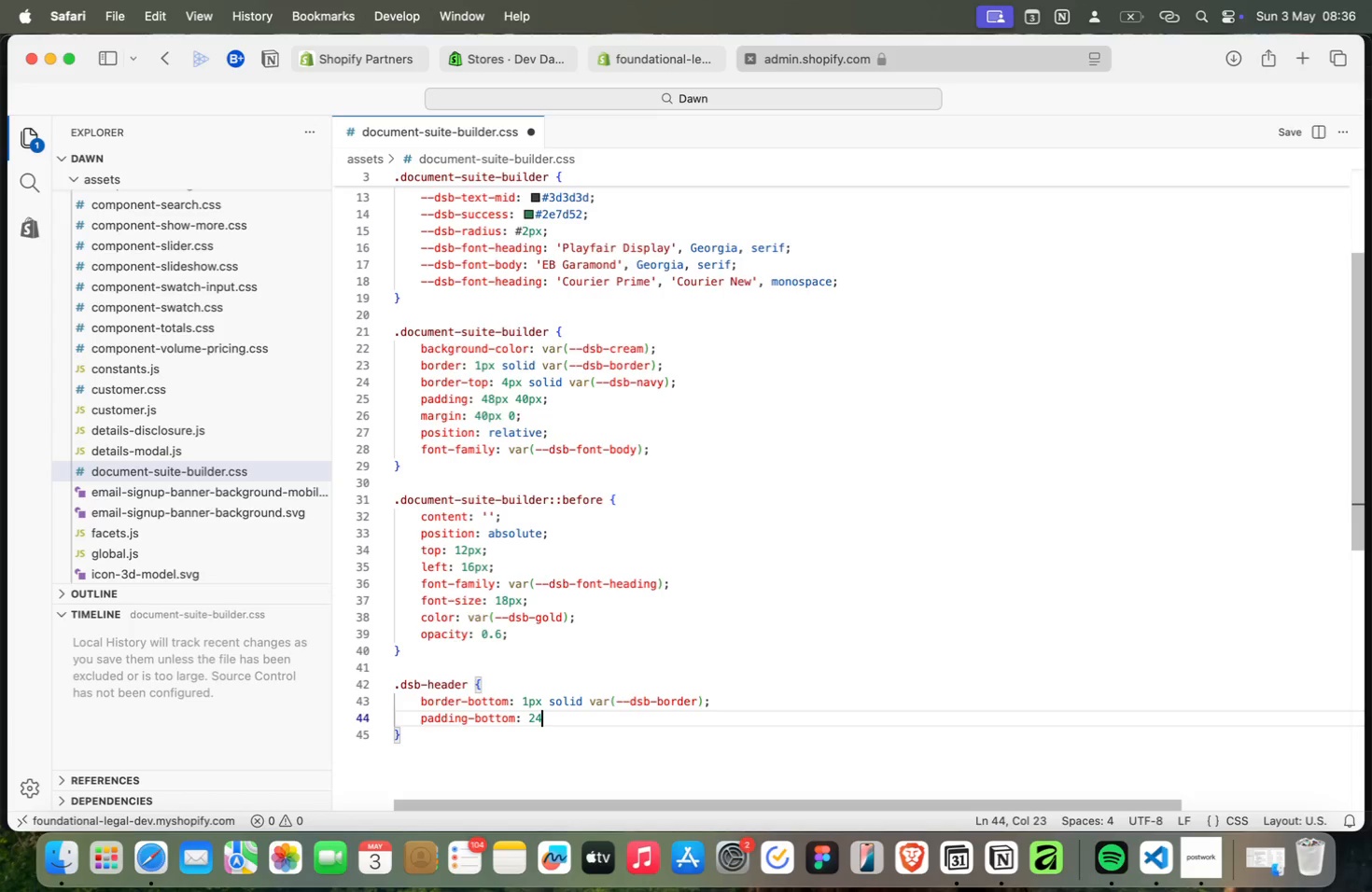 
key(Meta+4)
 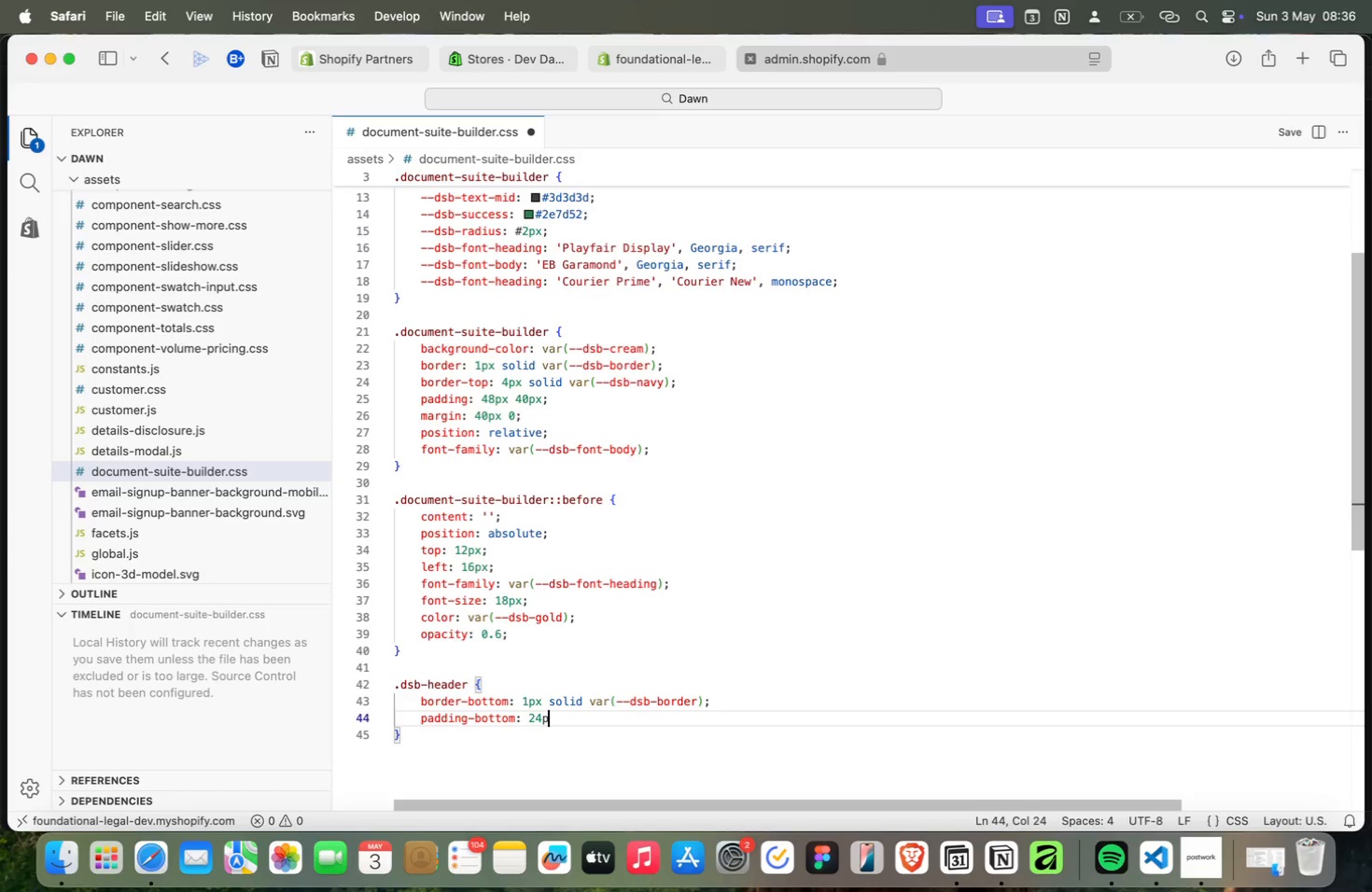 
key(Meta+P)
 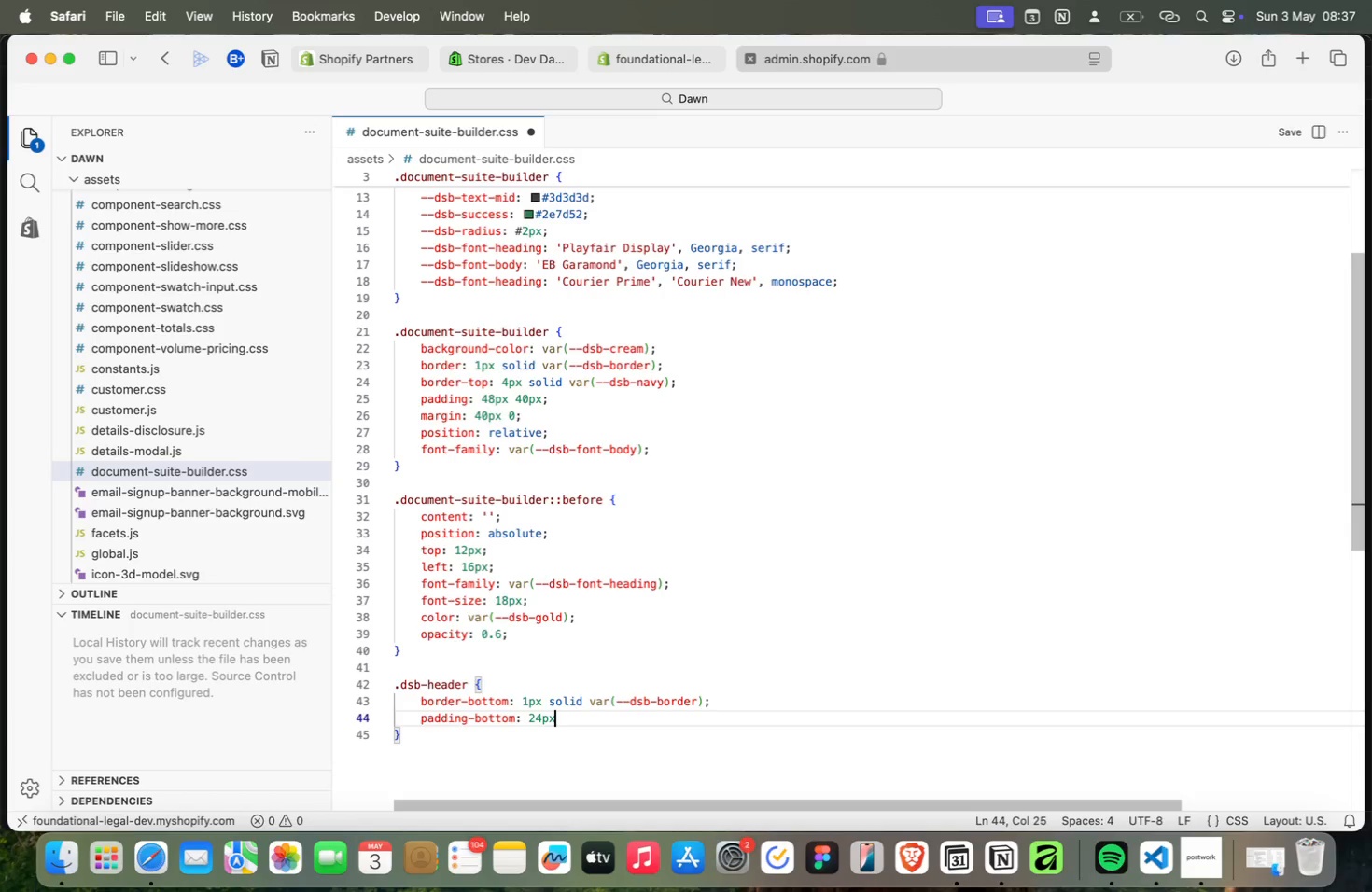 
key(Meta+X)
 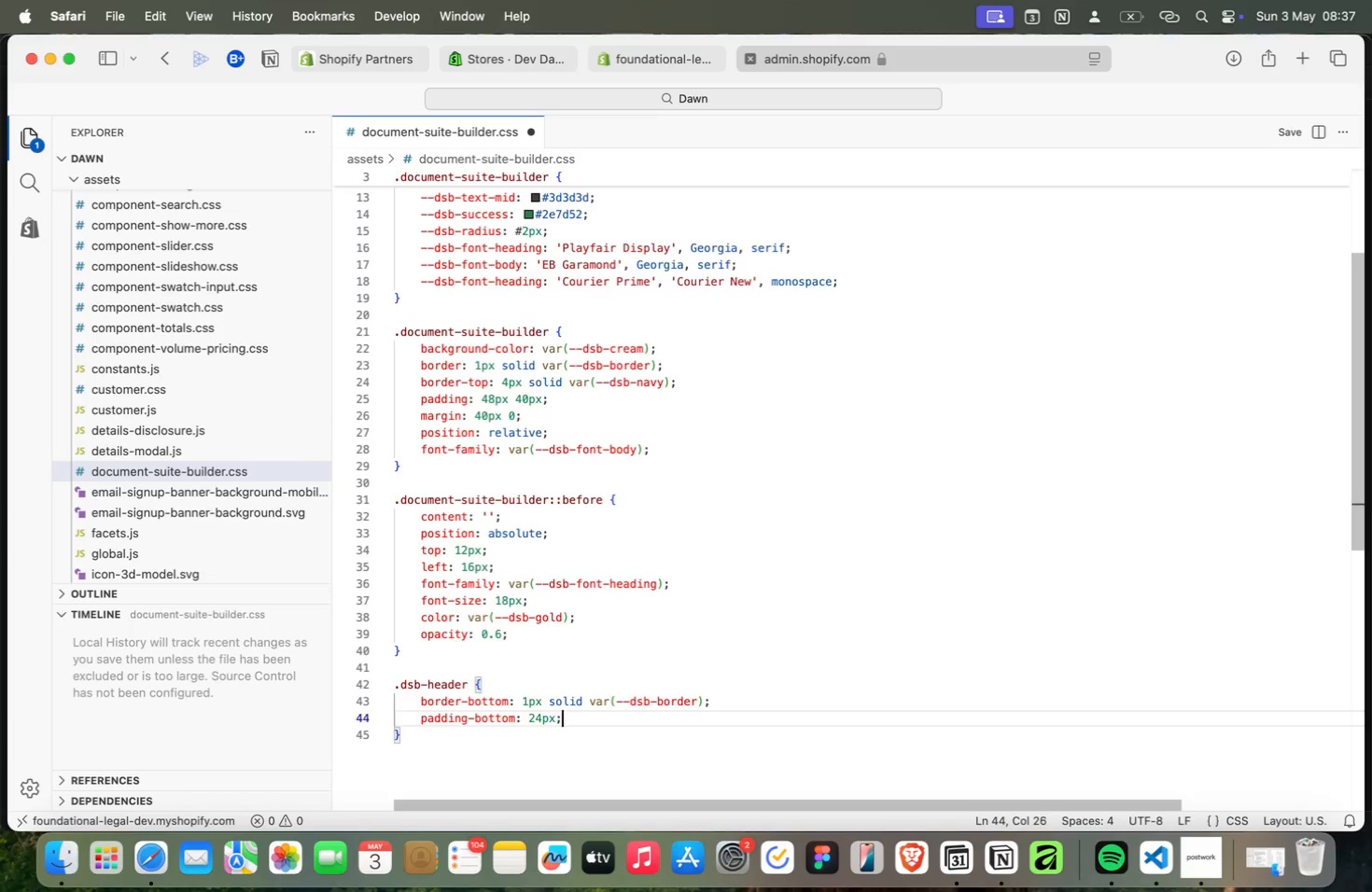 
key(Meta+Semicolon)
 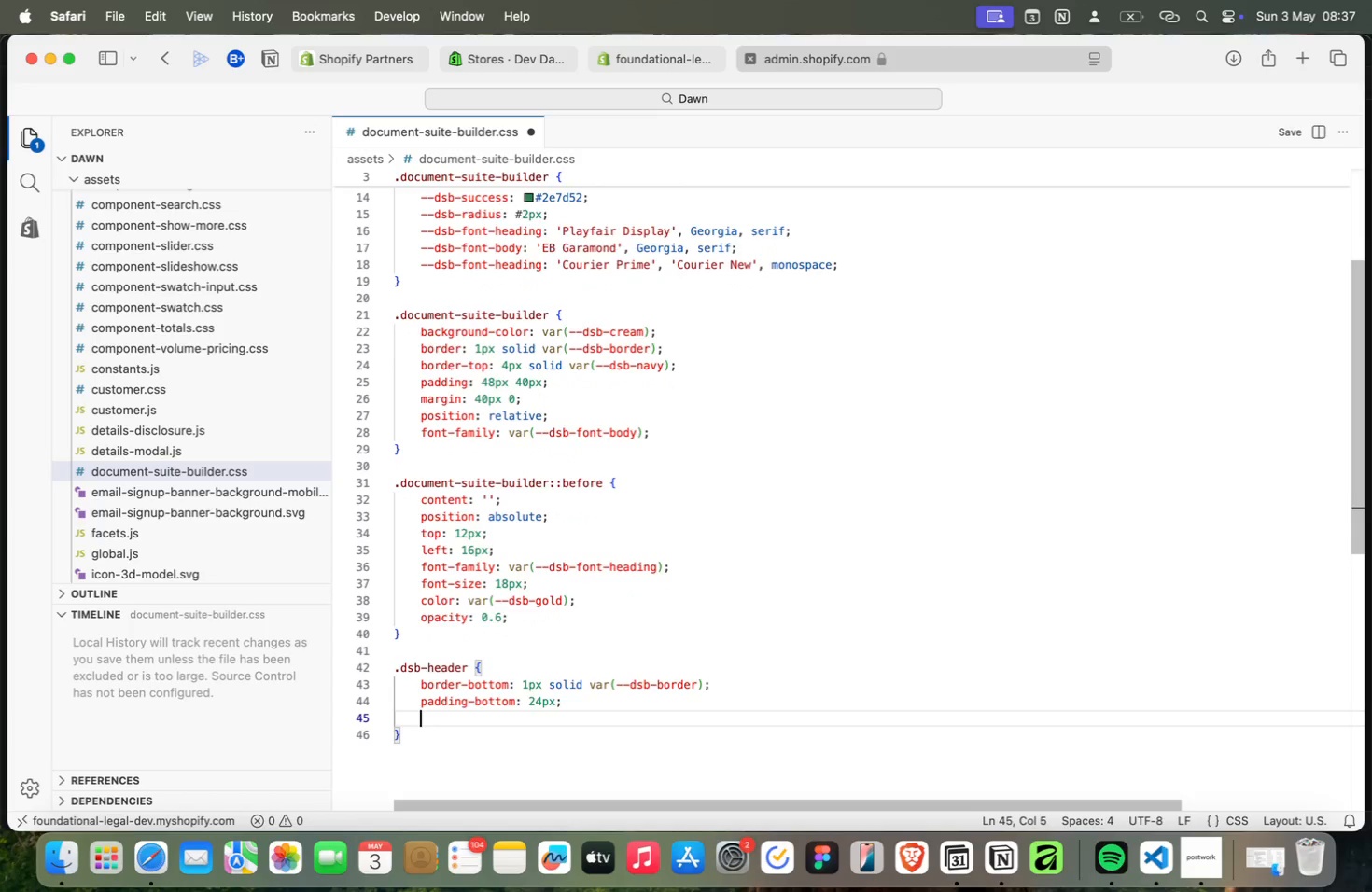 
key(Meta+Enter)
 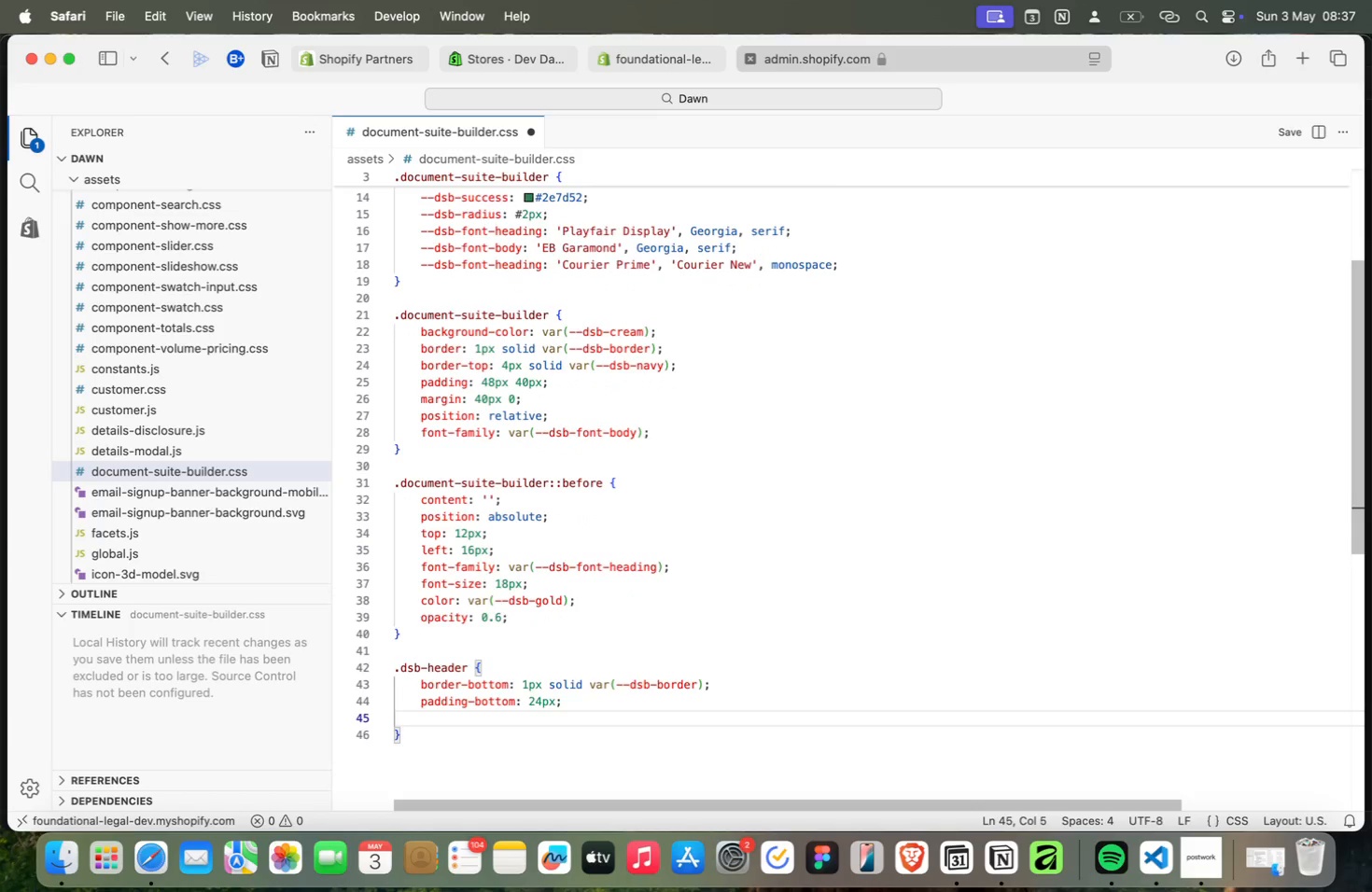 
key(Meta+M)
 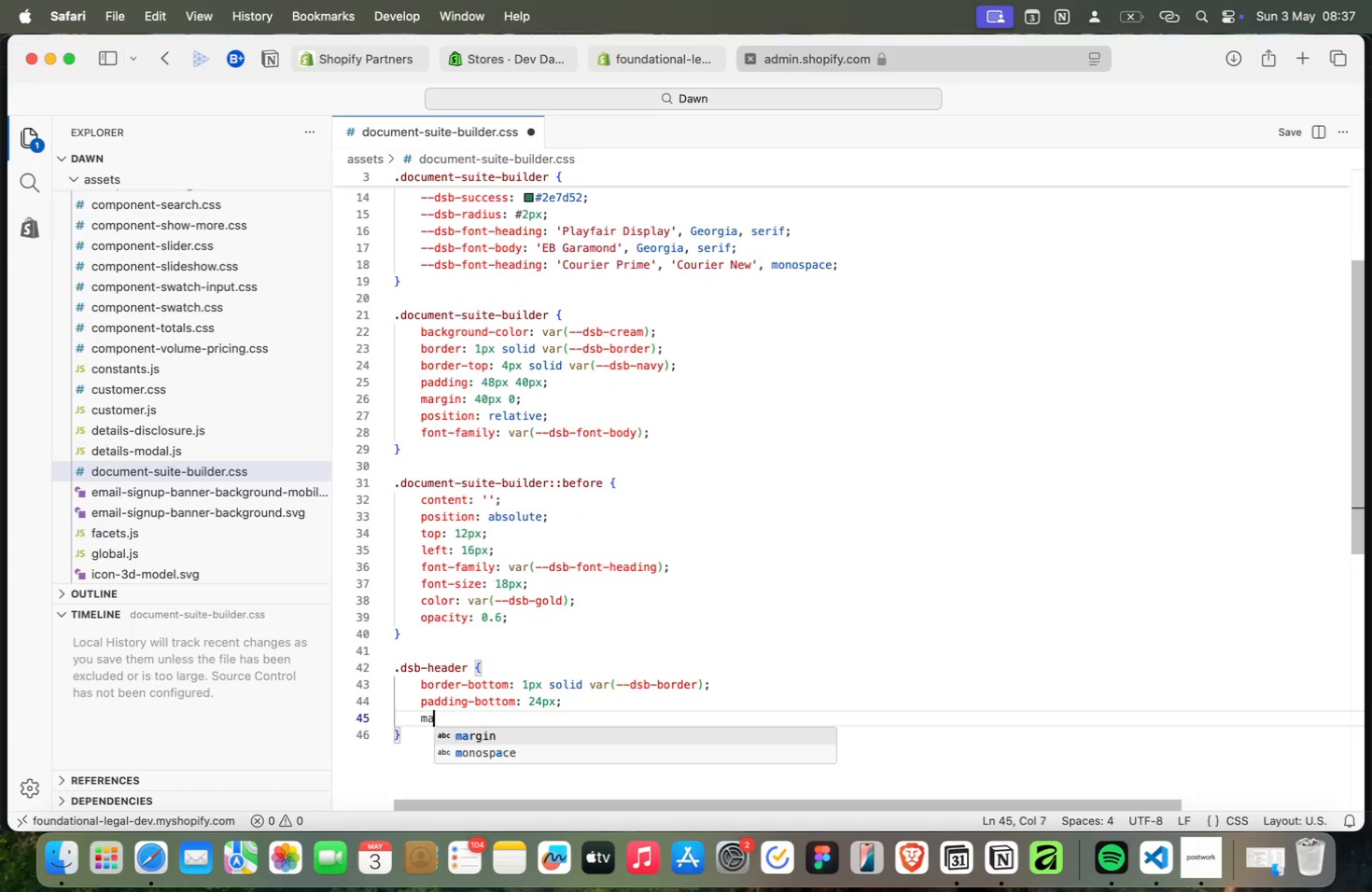 
key(Meta+A)
 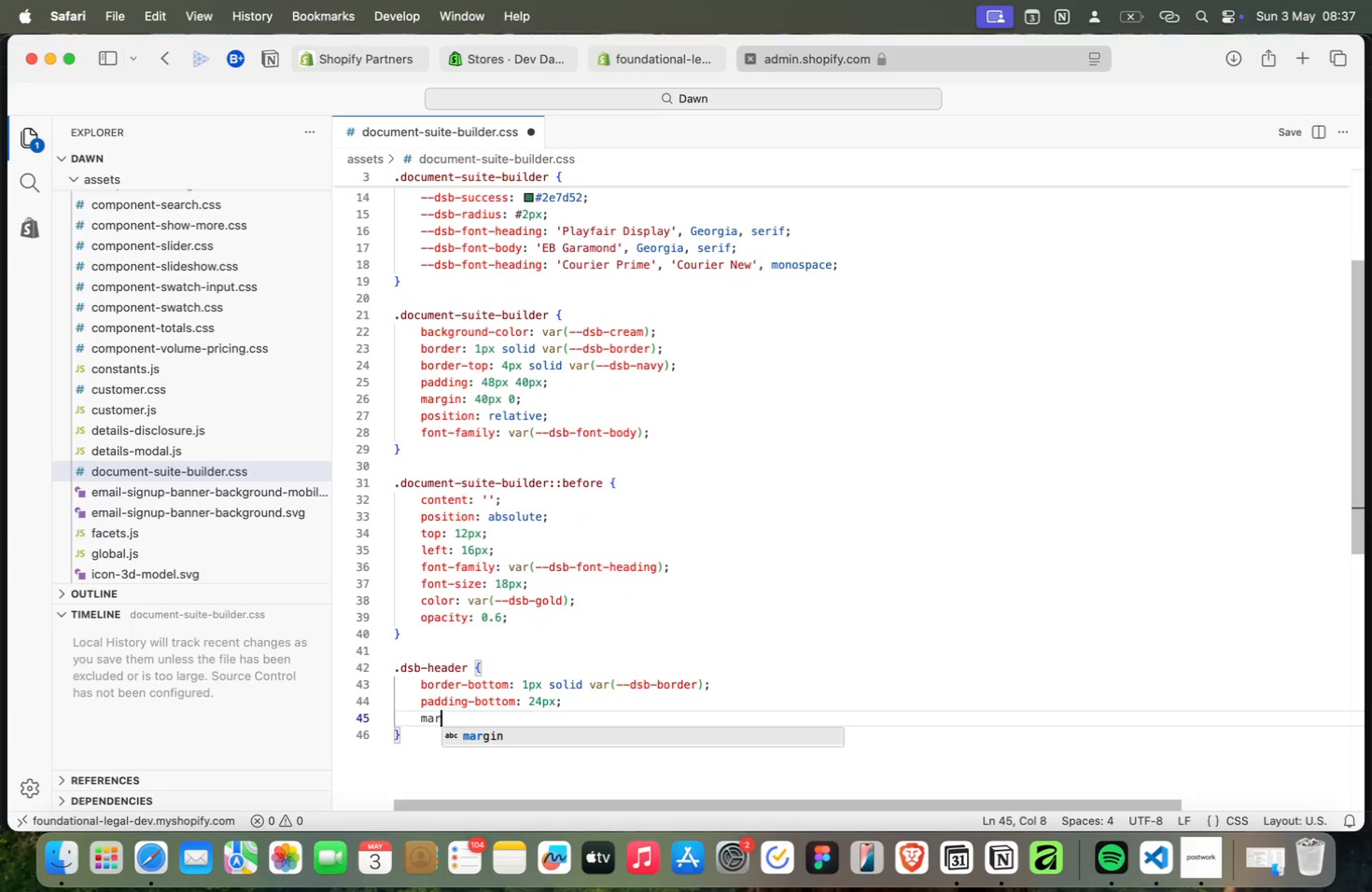 
key(Meta+R)
 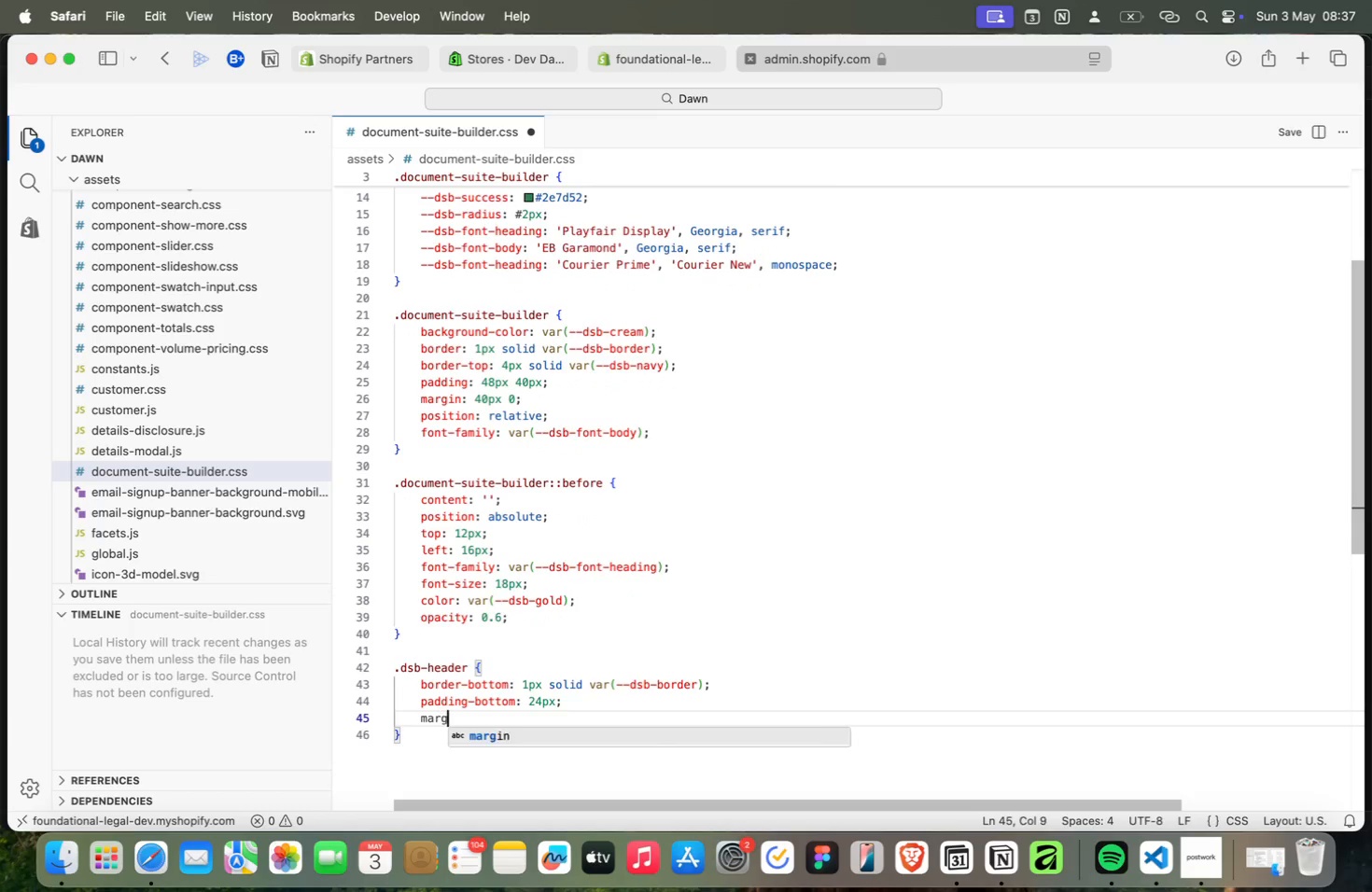 
key(Meta+G)
 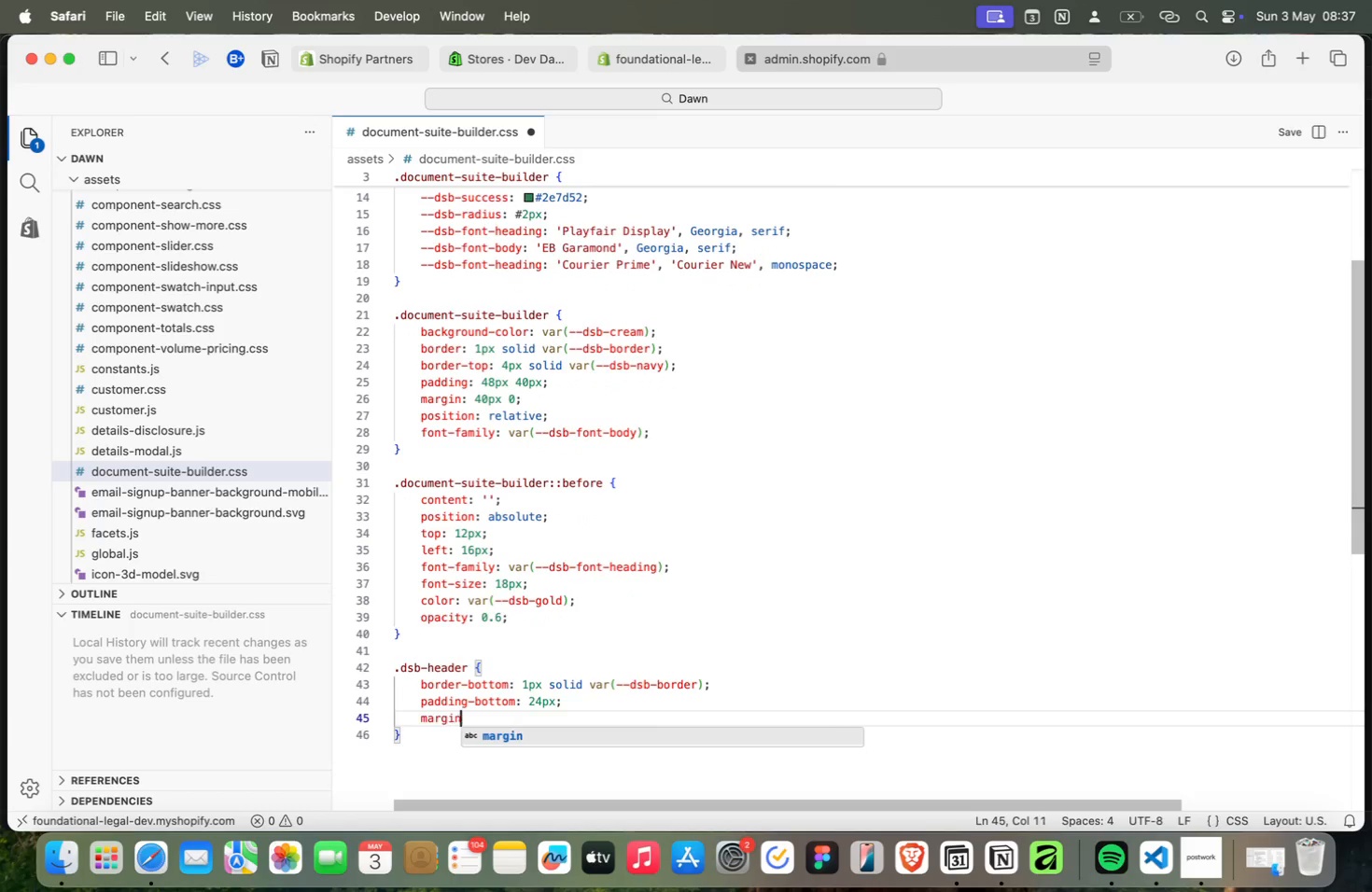 
key(Meta+I)
 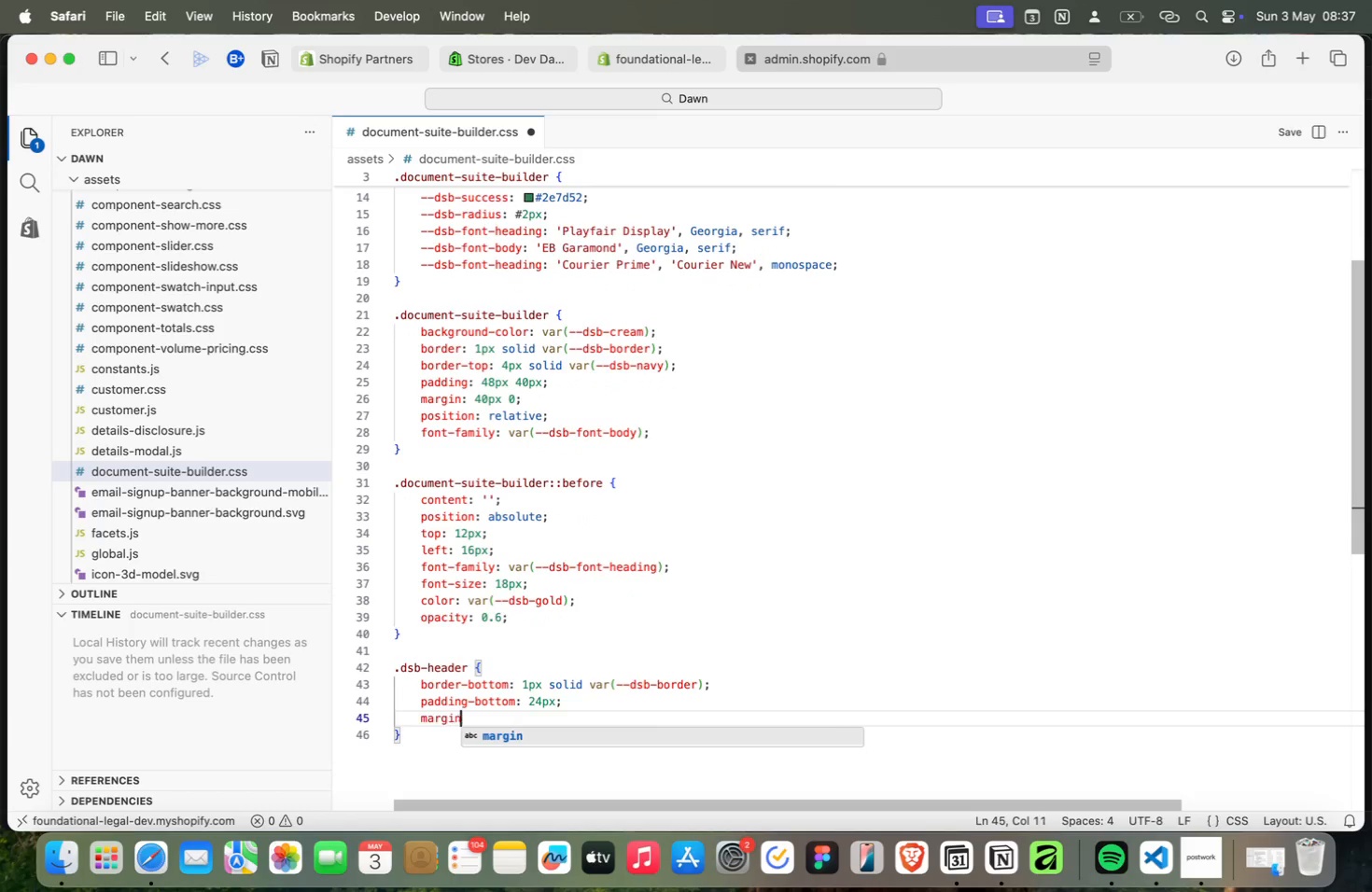 
key(Meta+N)
 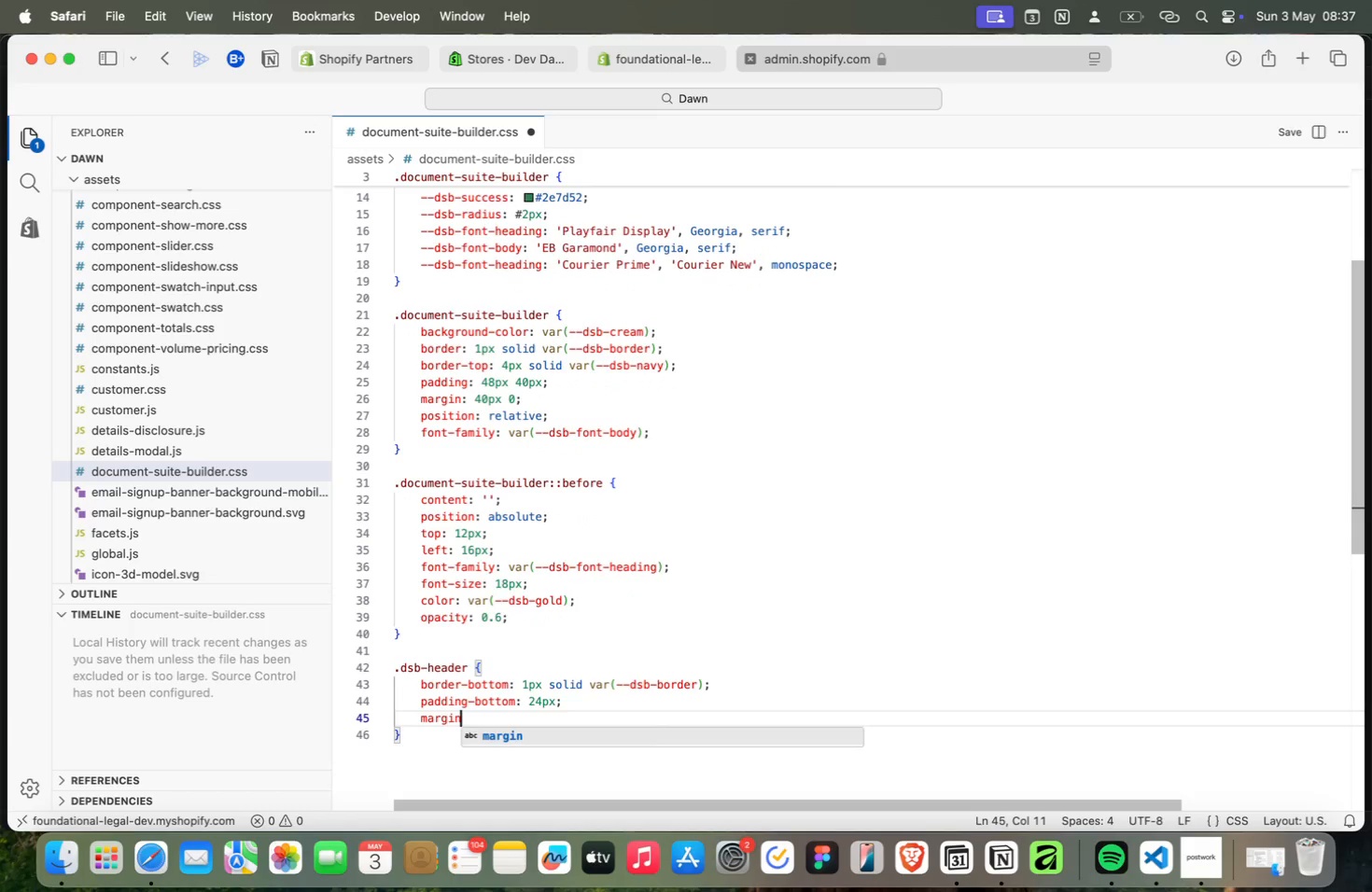 
key(Meta+Minus)
 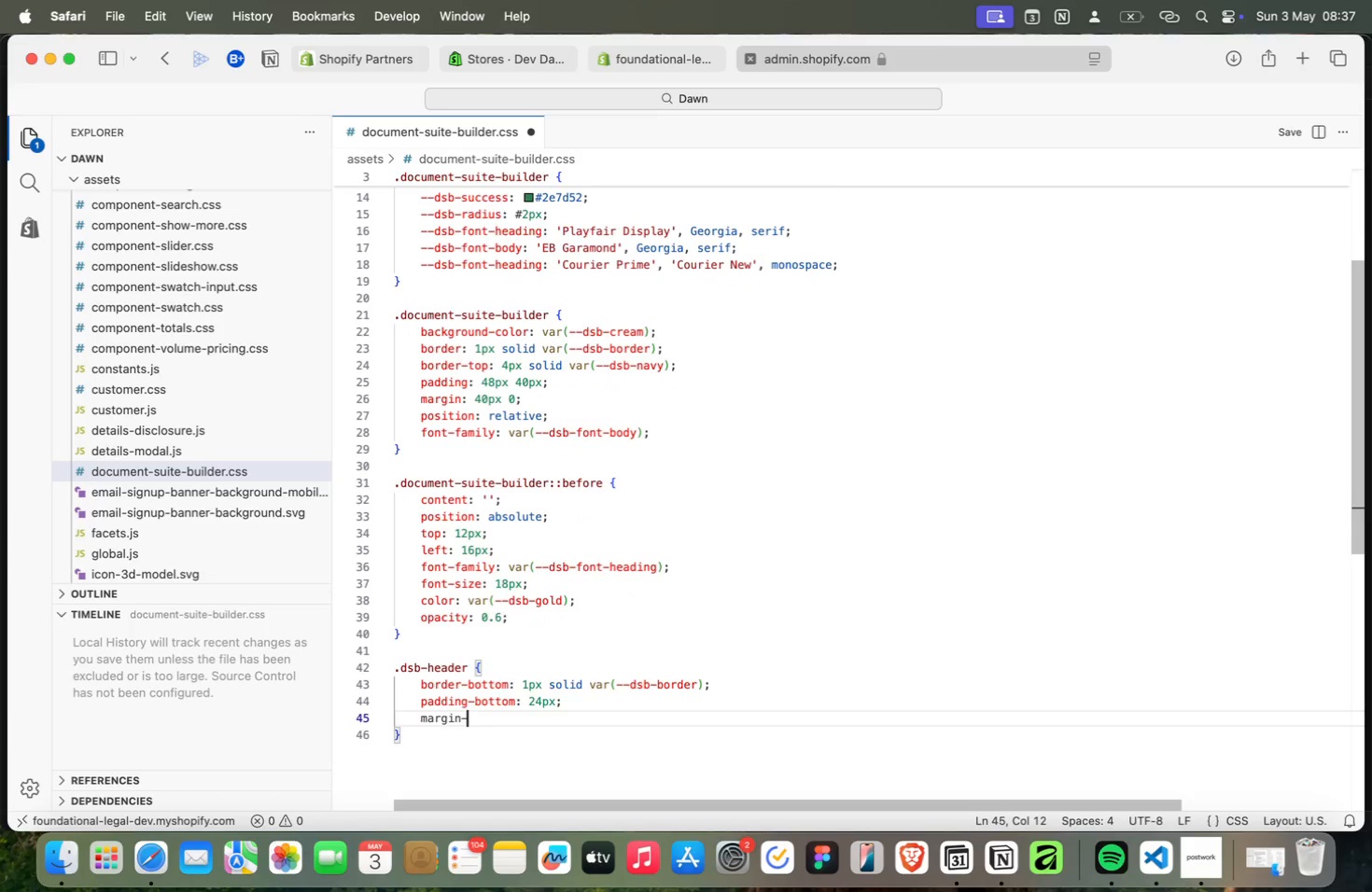 
key(Meta+B)
 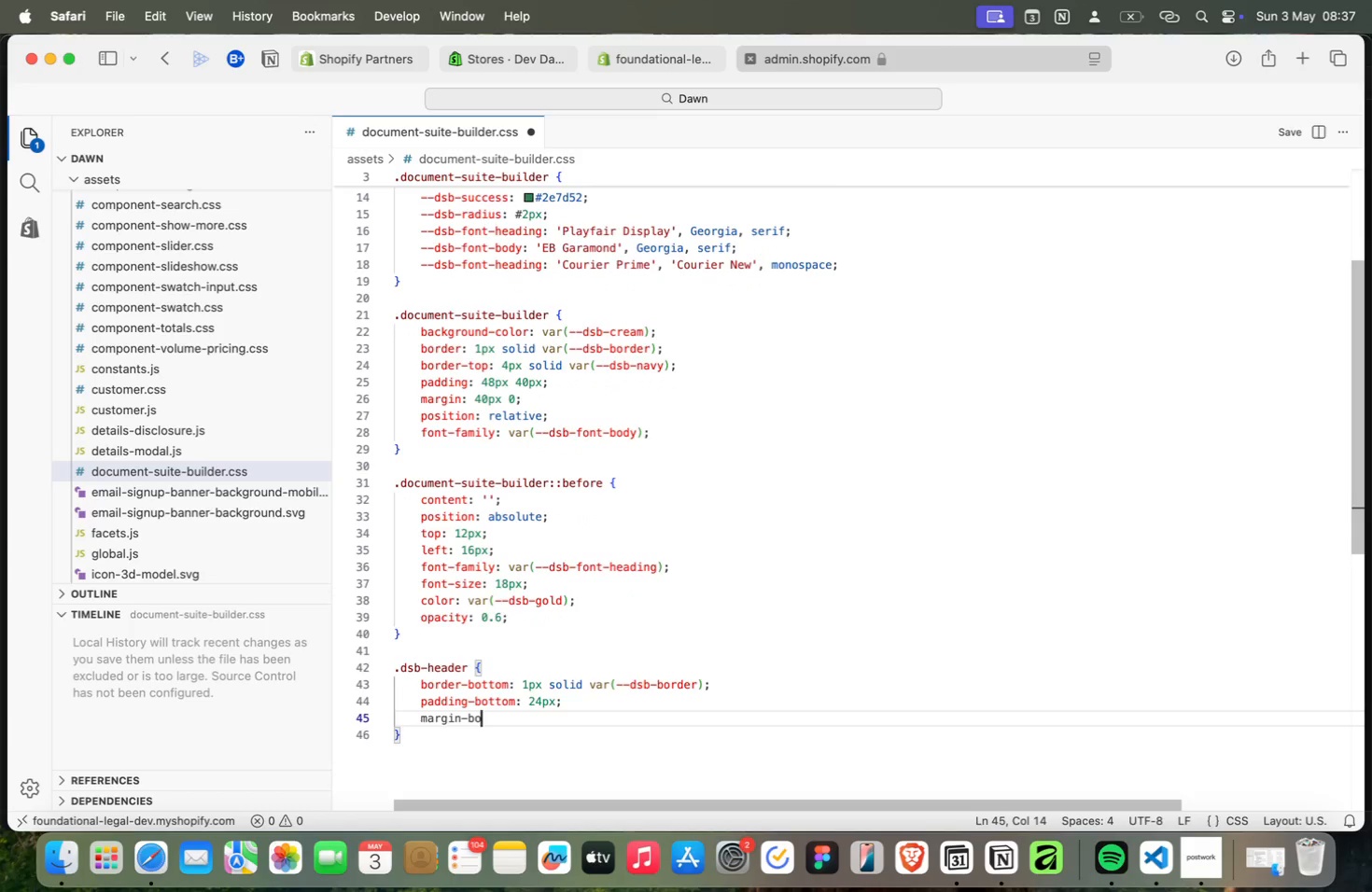 
key(Meta+O)
 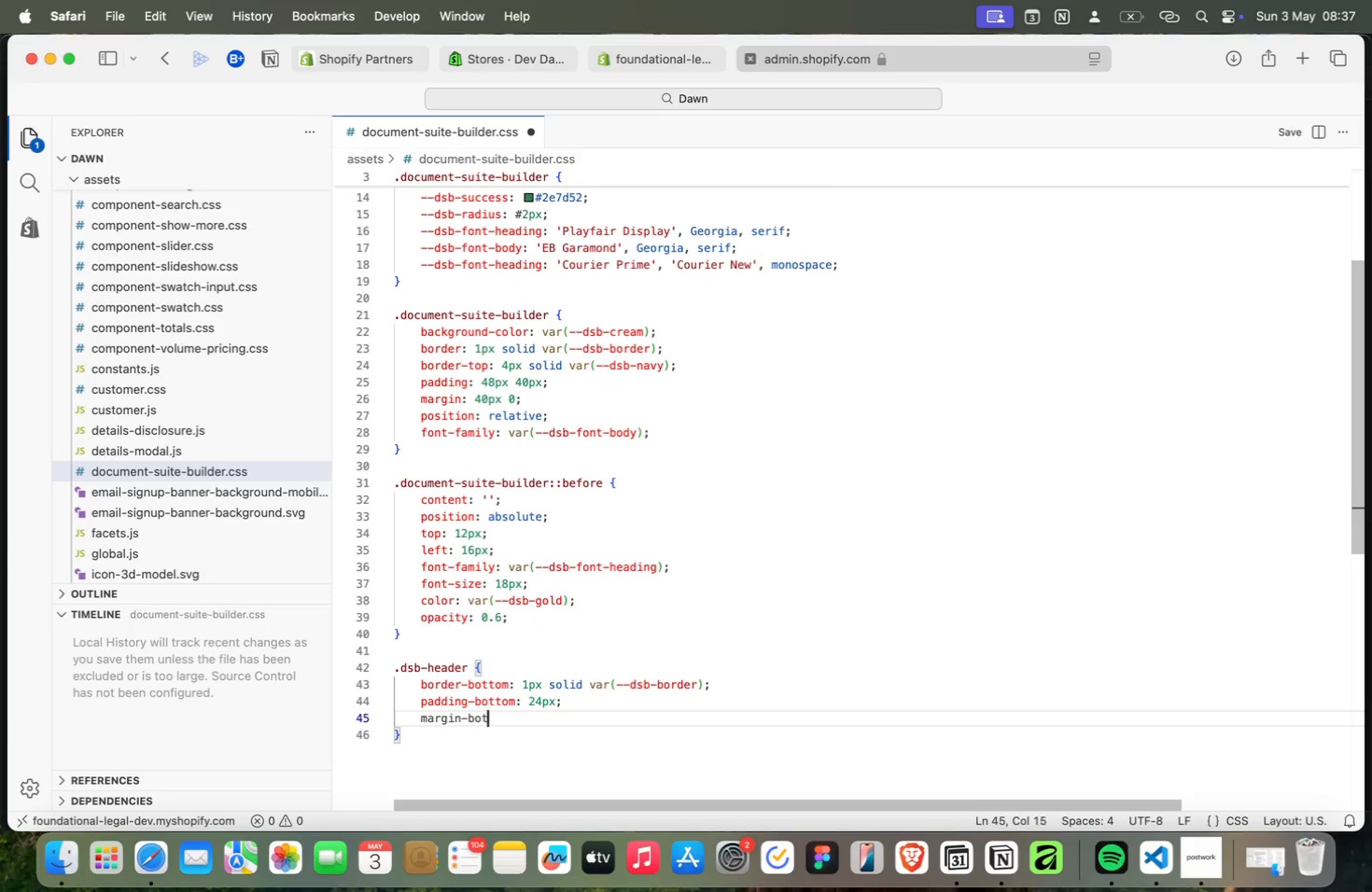 
key(Meta+T)
 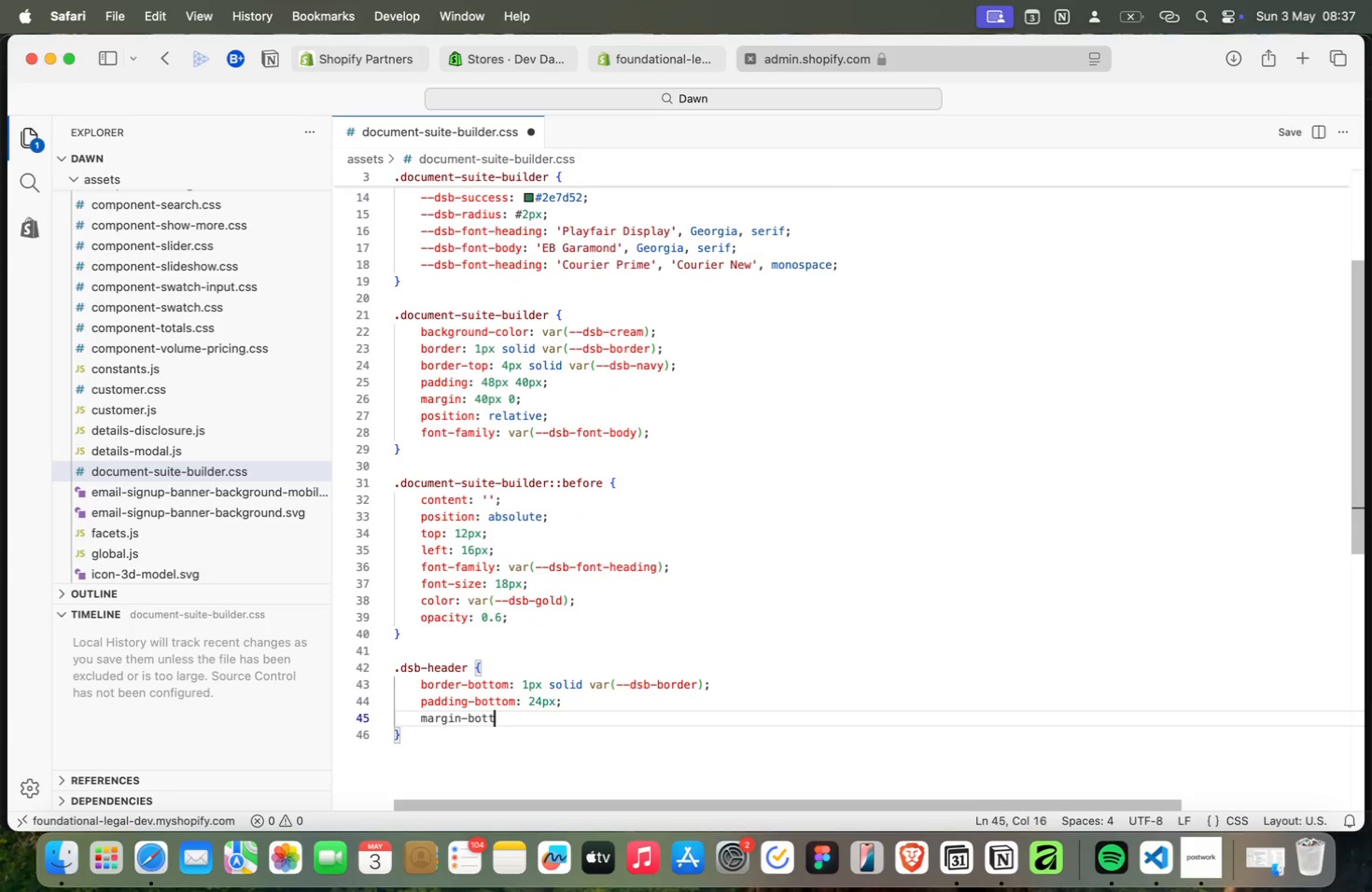 
key(Meta+T)
 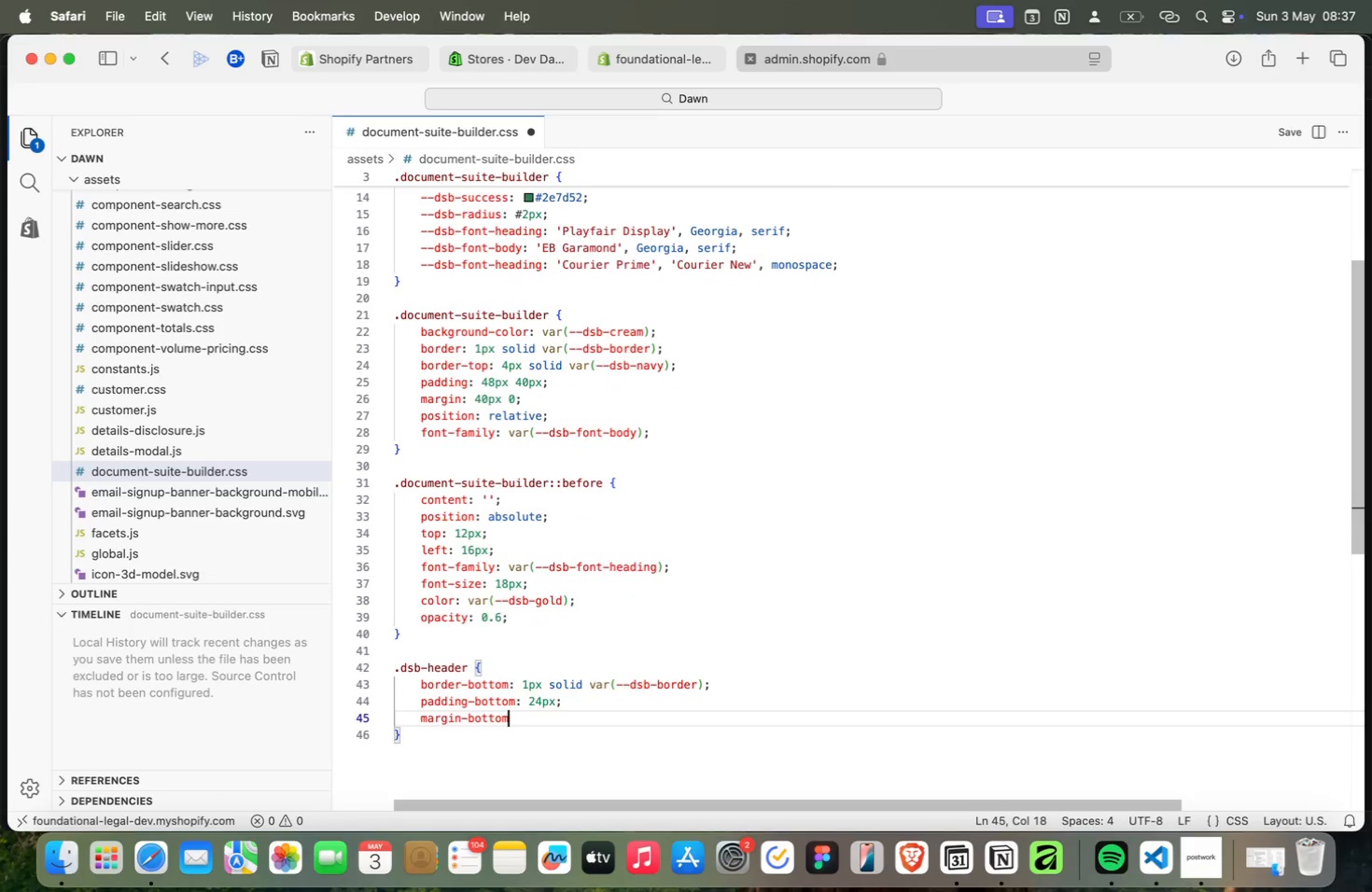 
key(Meta+O)
 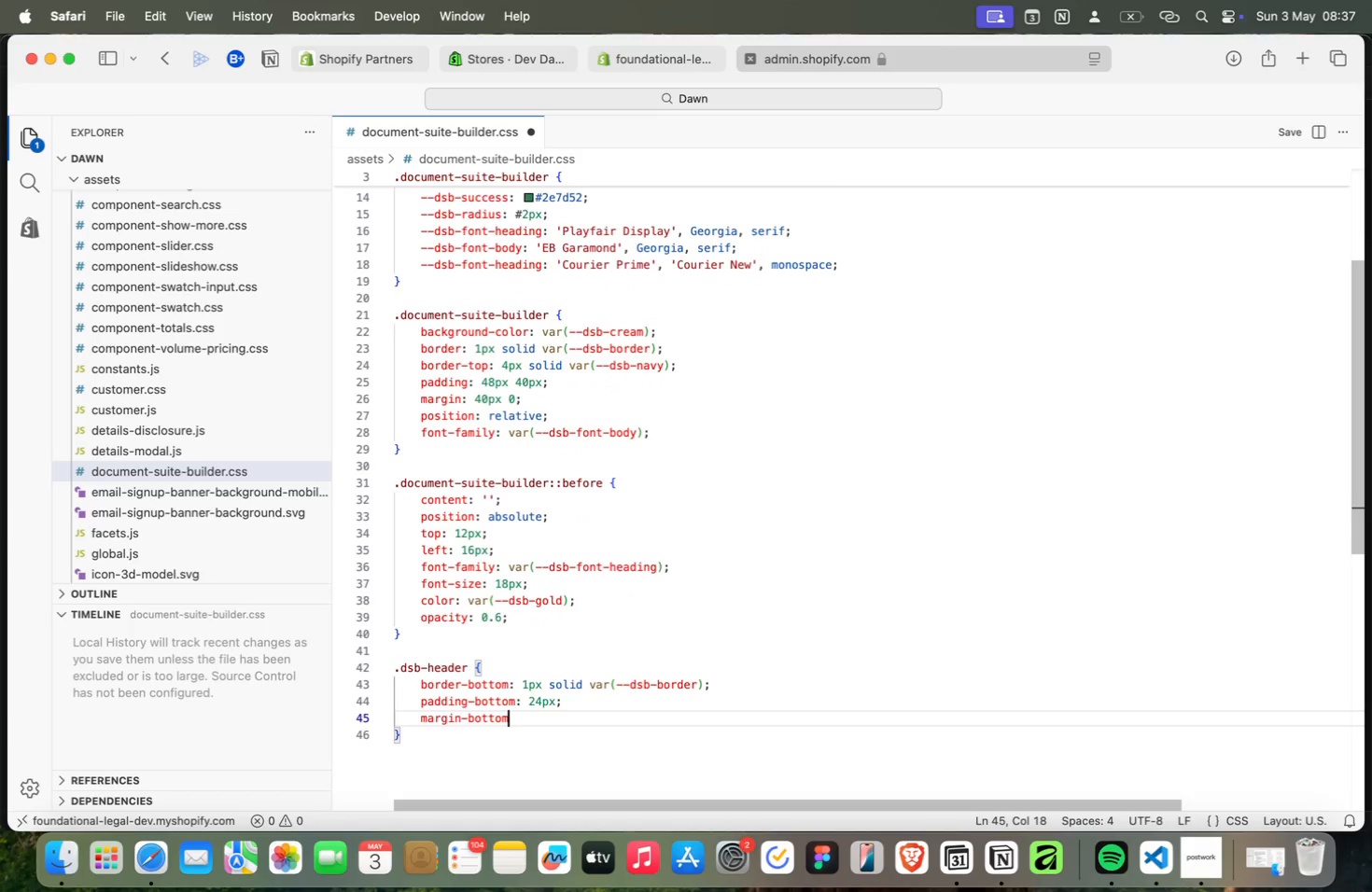 
key(Meta+M)
 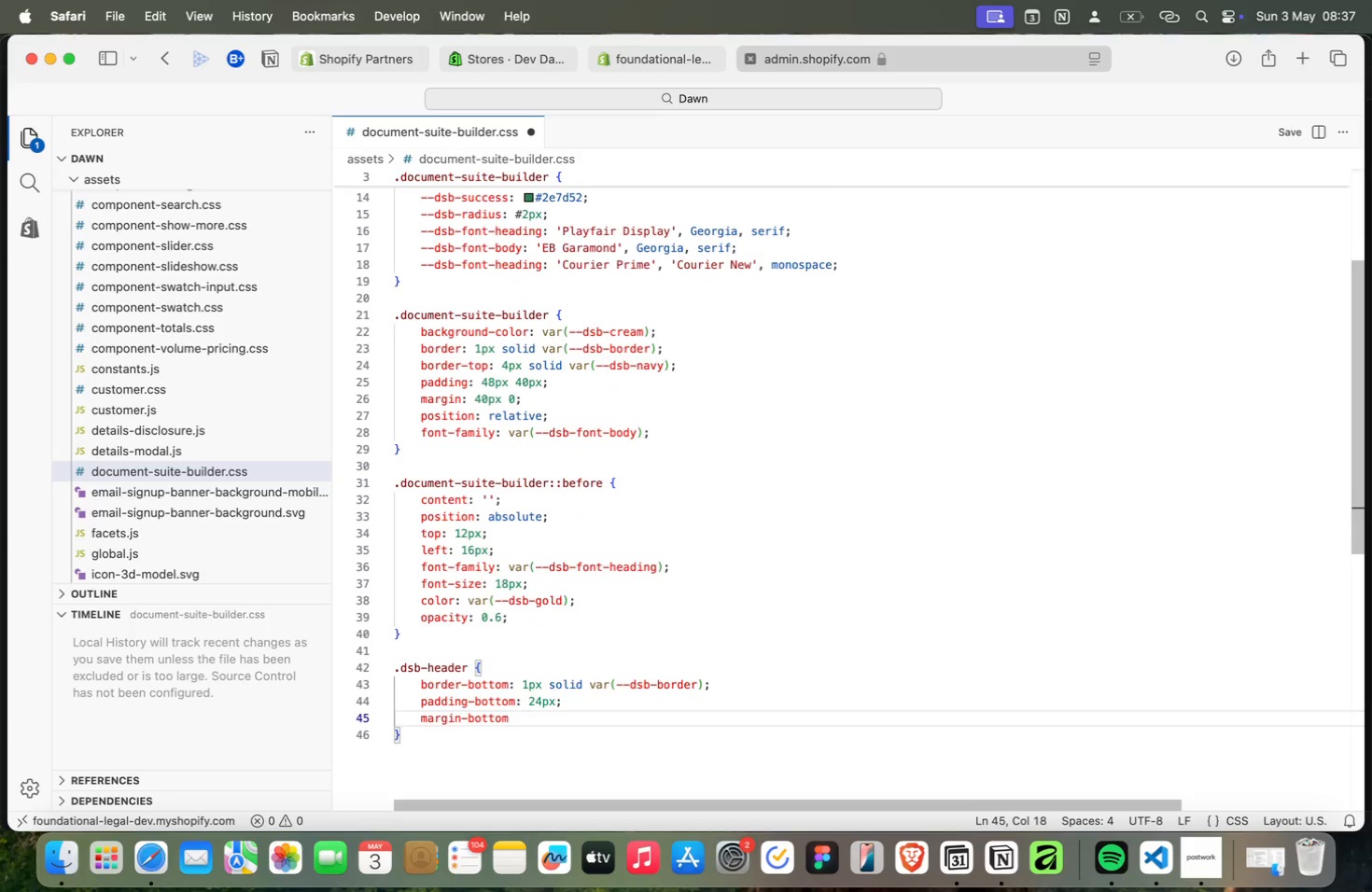 
key(Meta+Shift+Semicolon)
 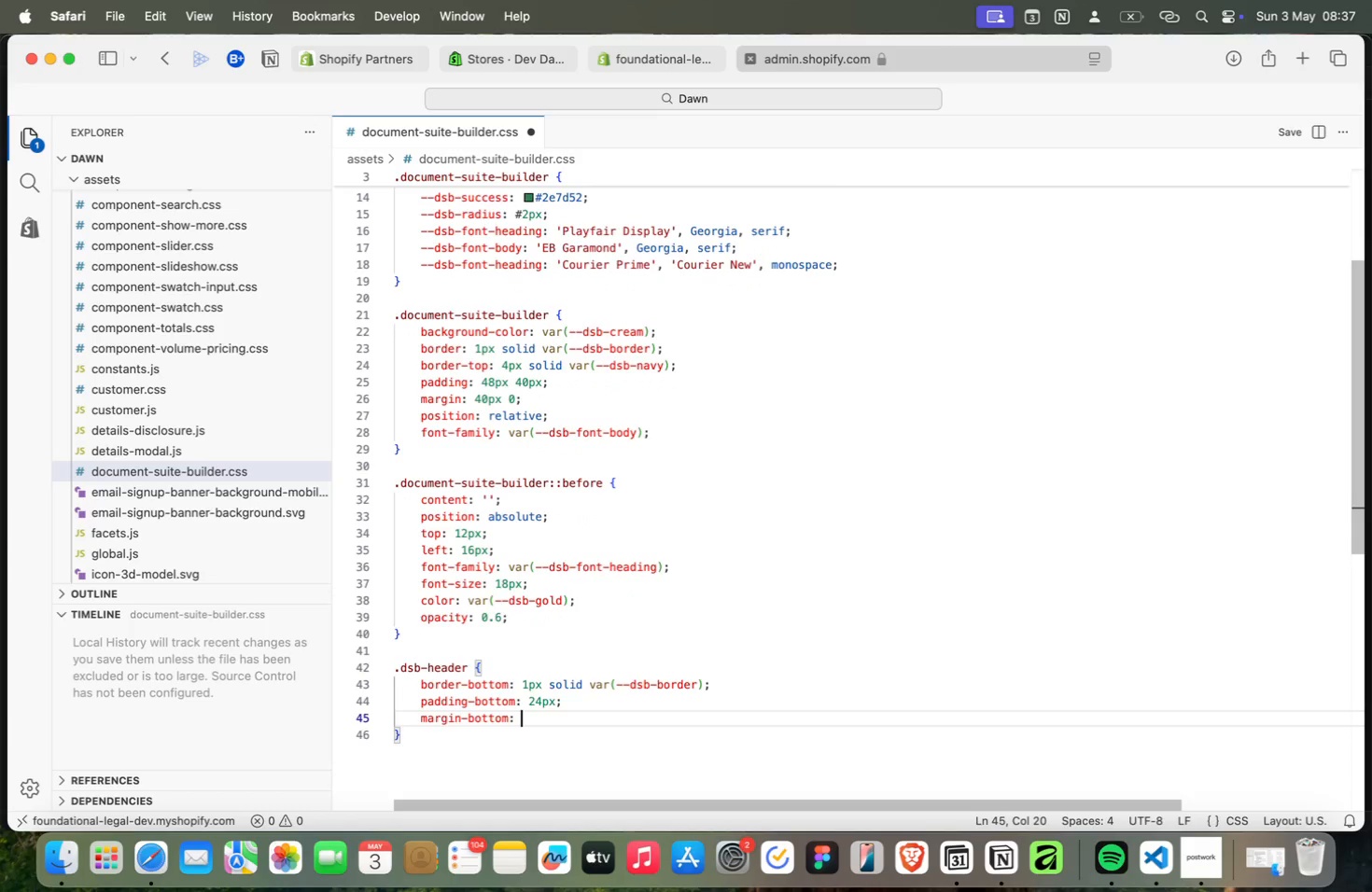 
key(Meta+Space)
 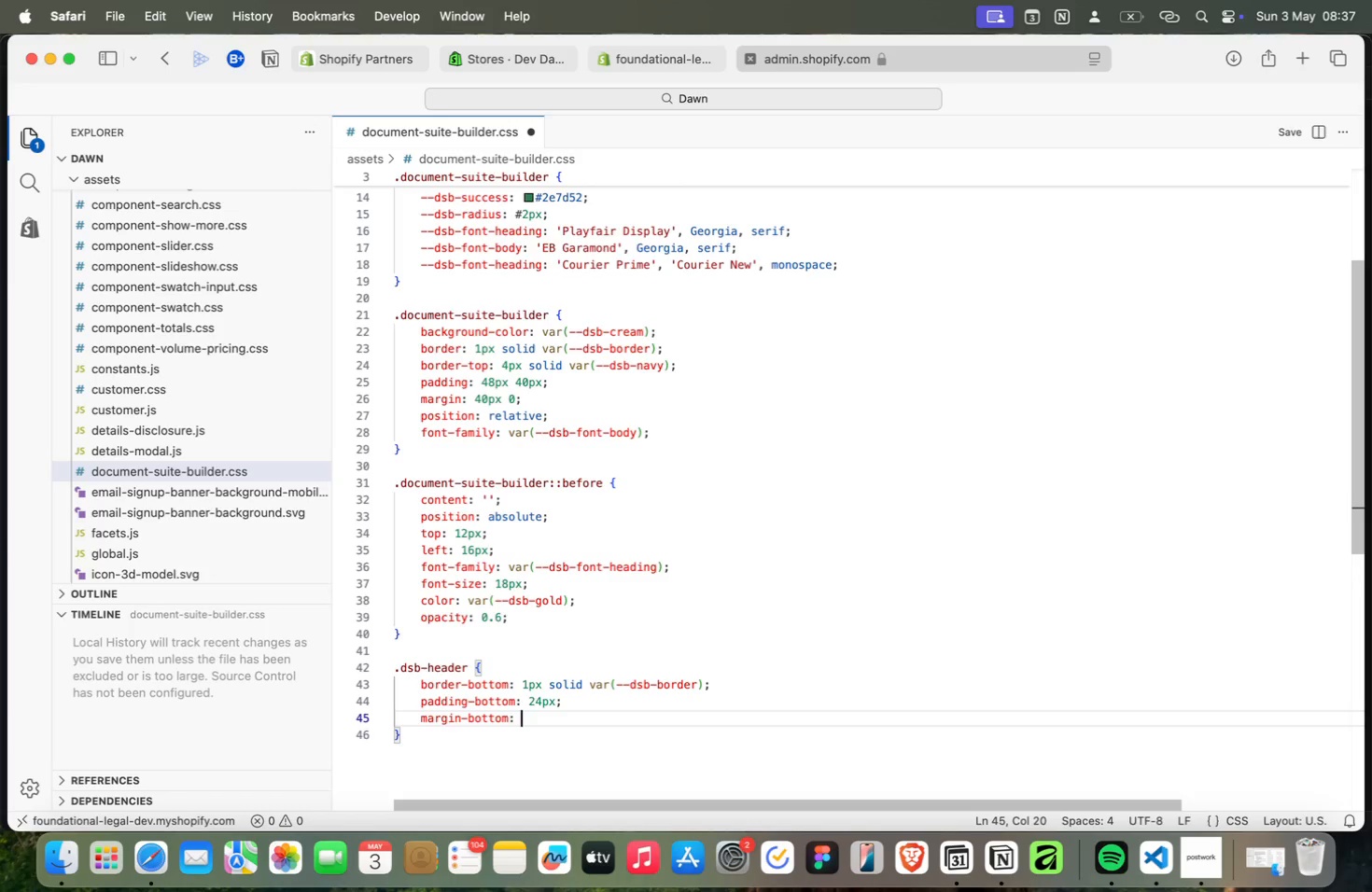 
key(Meta+3)
 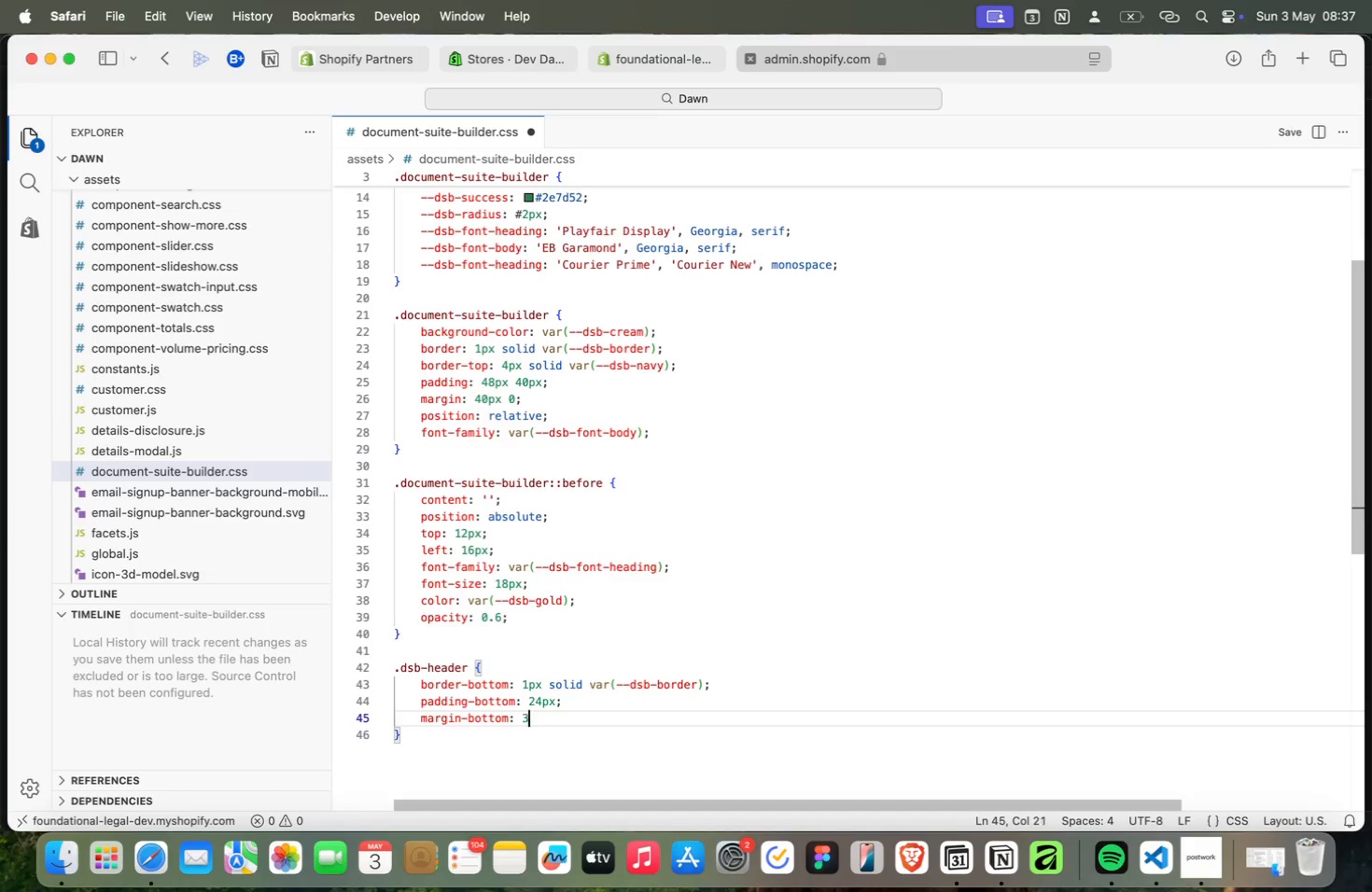 
key(Meta+2)
 